 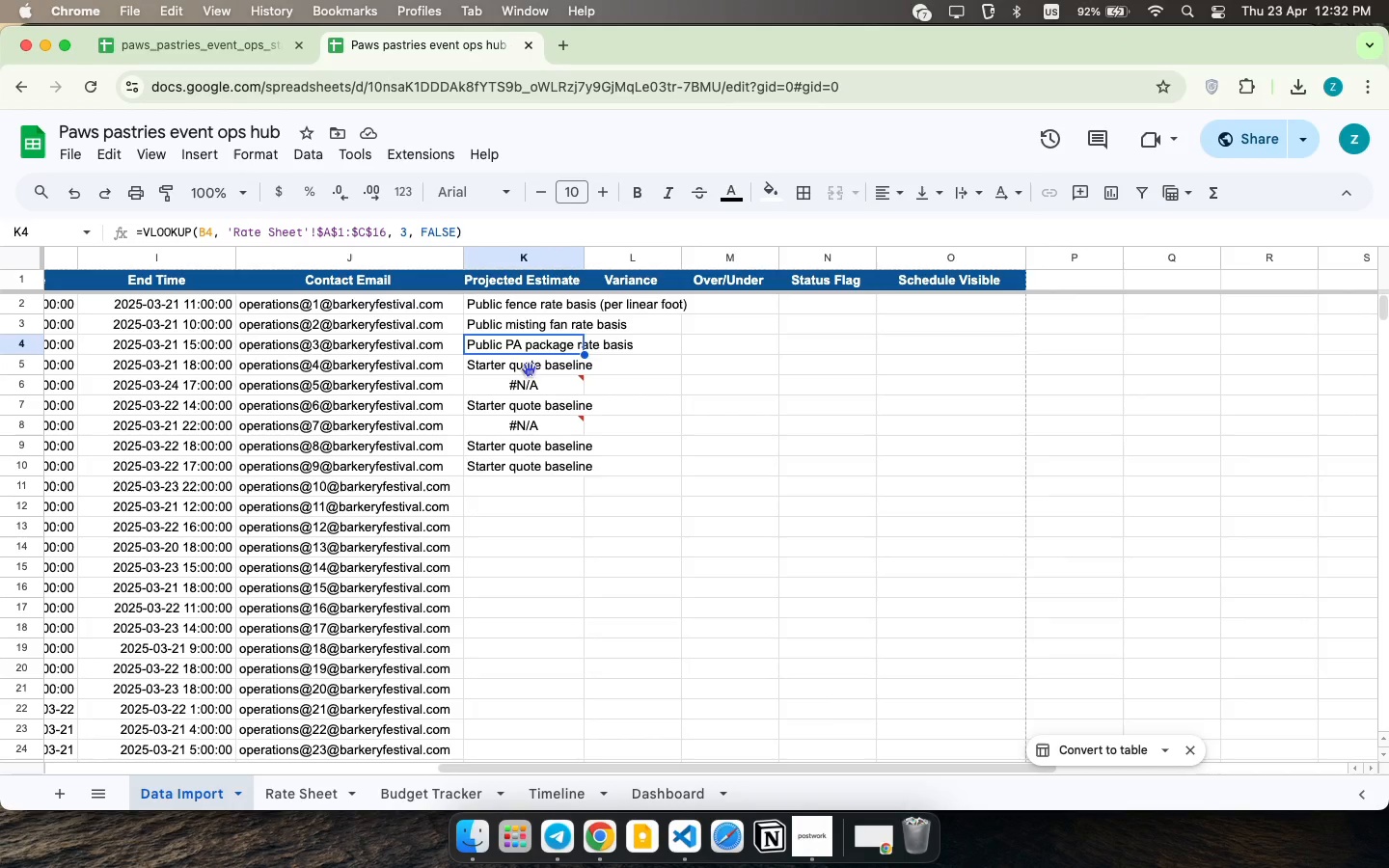 
double_click([529, 391])
 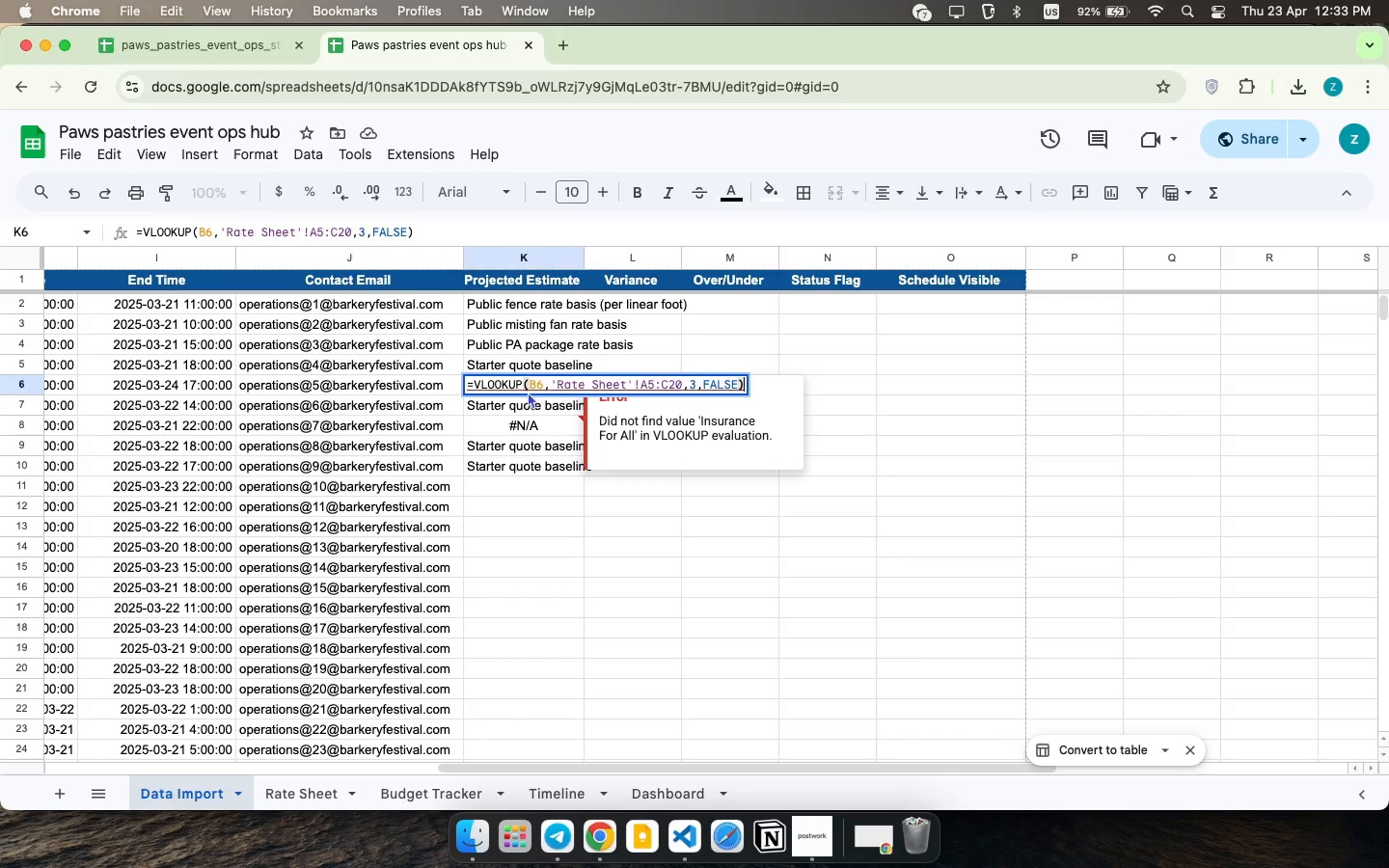 
wait(36.45)
 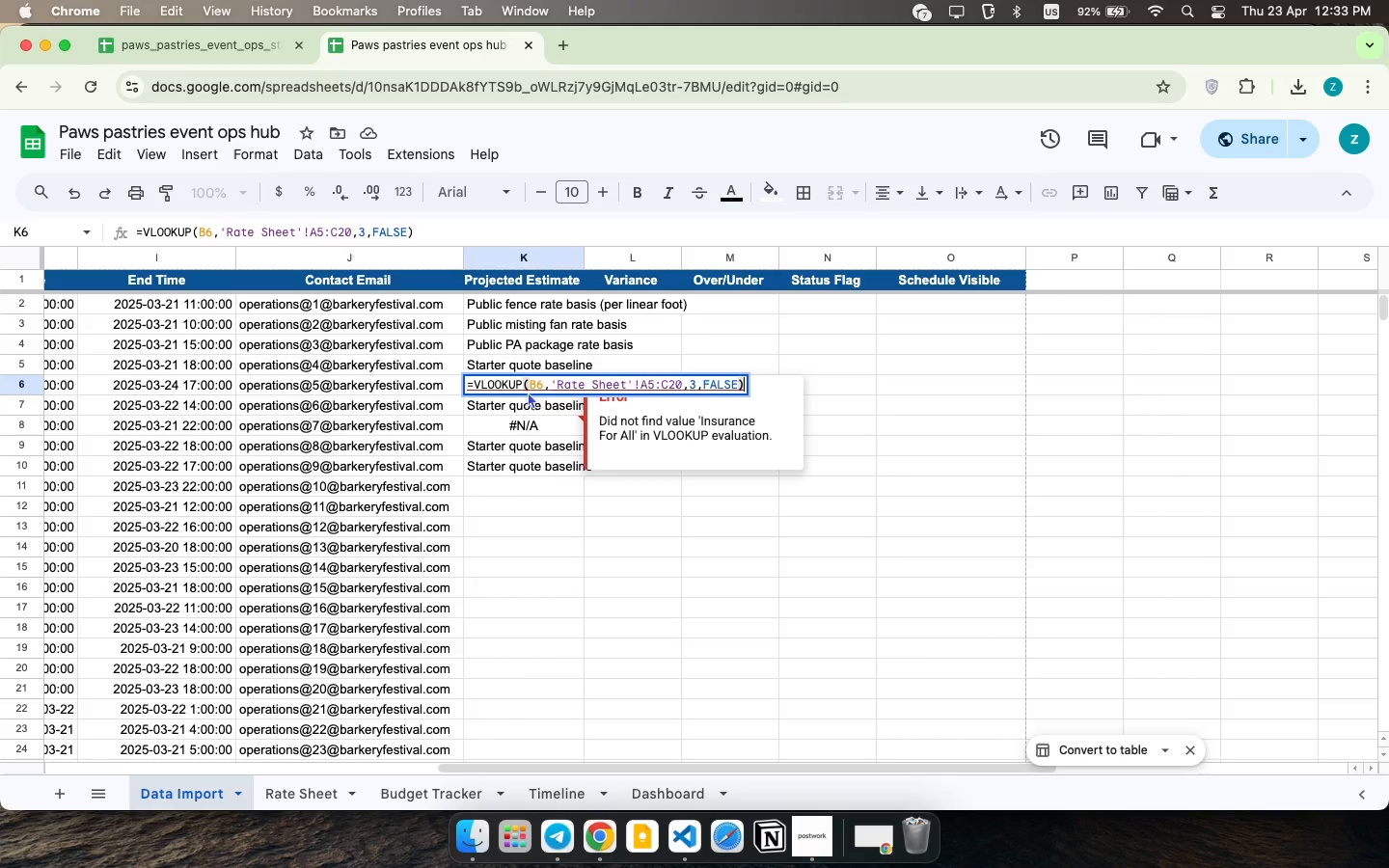 
scroll: coordinate [670, 703], scroll_direction: down, amount: 5.0
 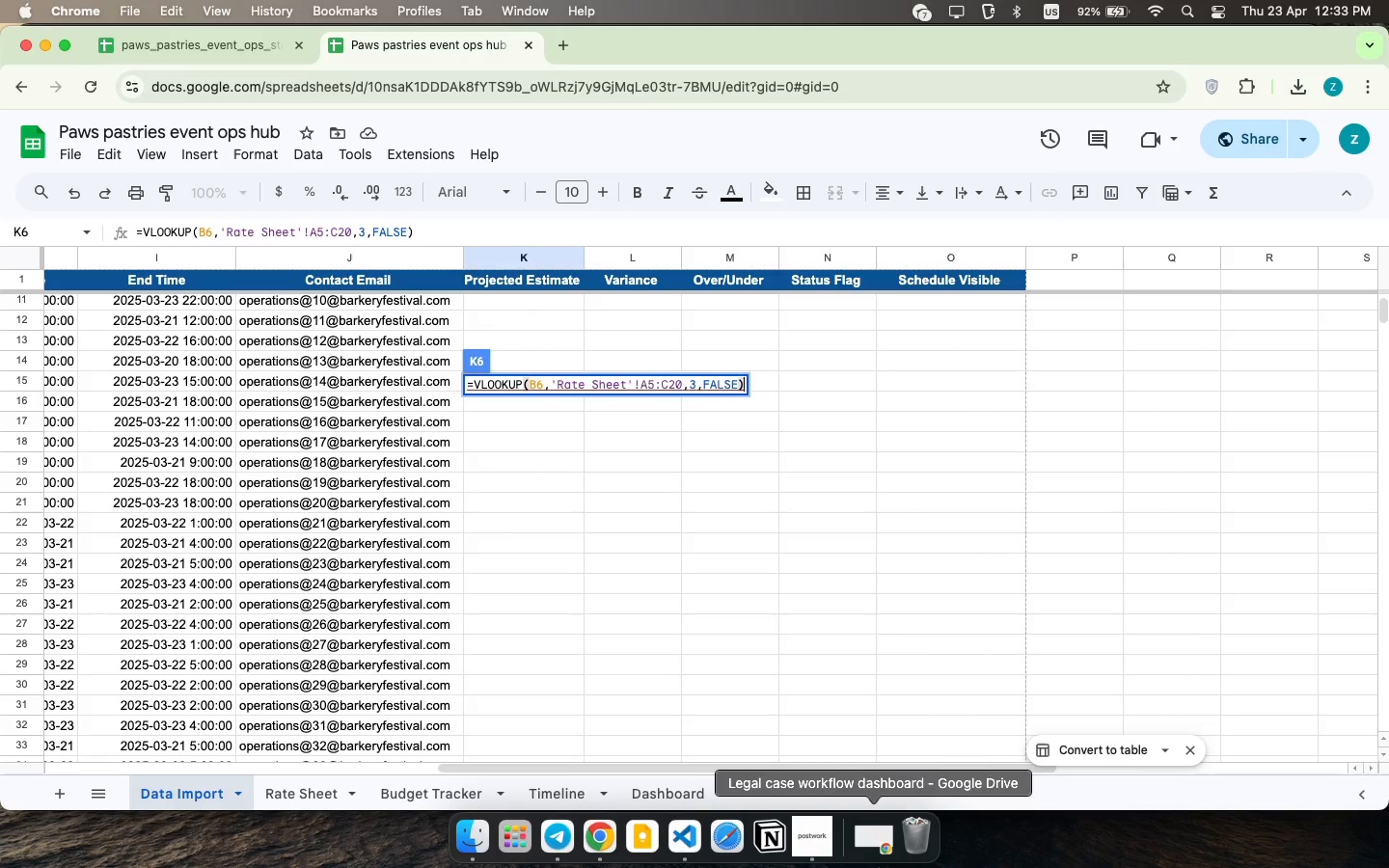 
wait(13.88)
 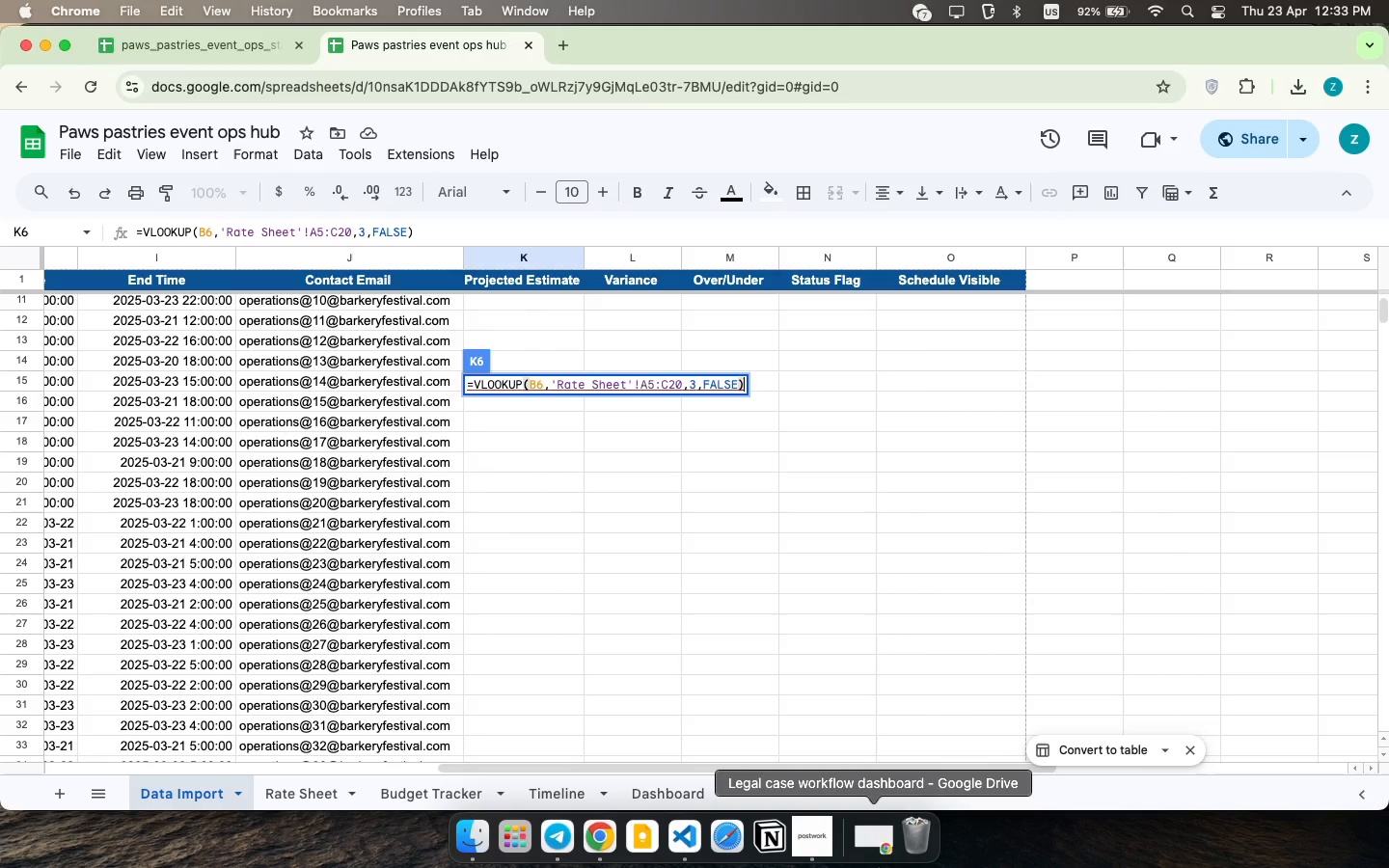 
key(Meta+CommandLeft)
 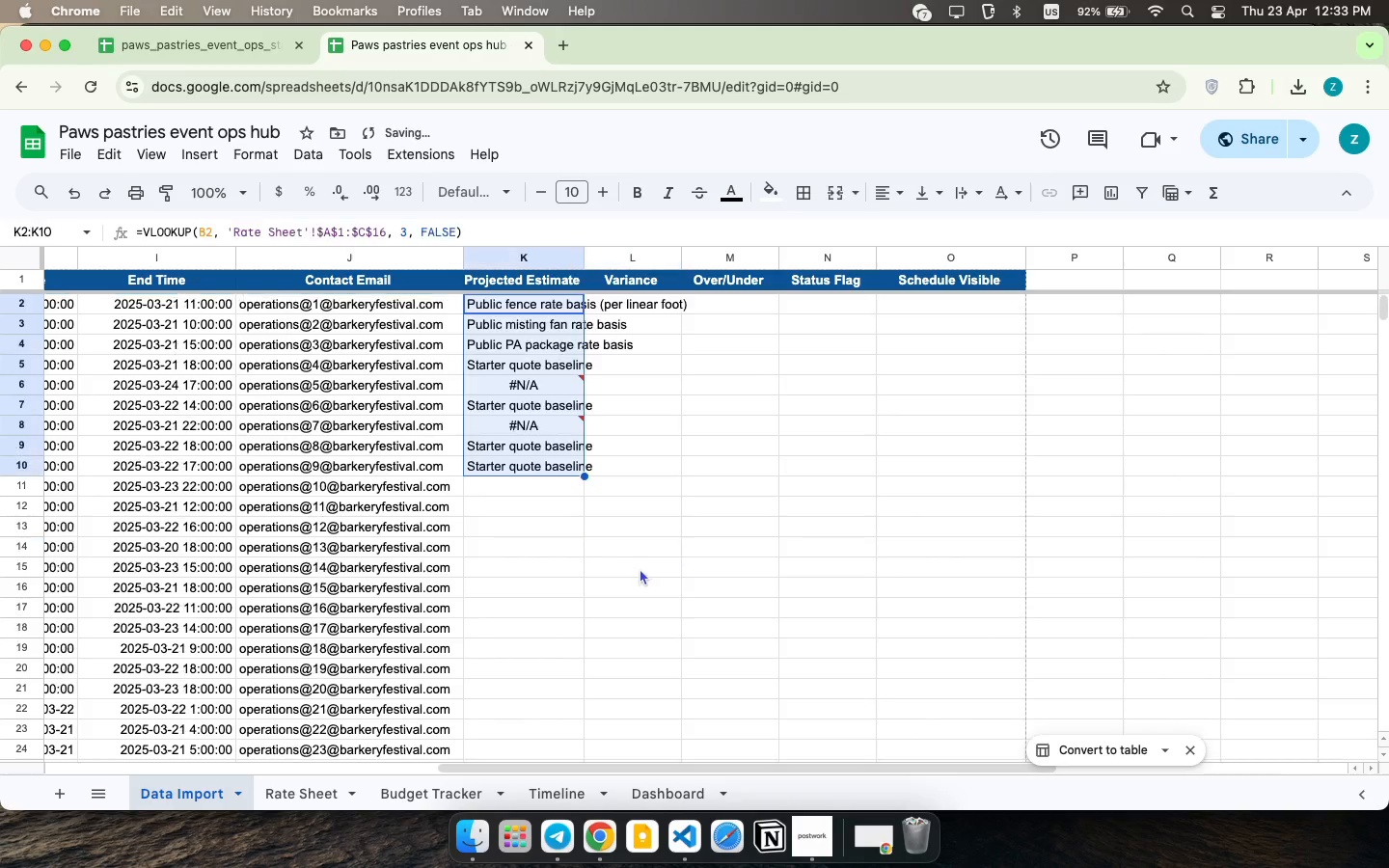 
key(Meta+Z)
 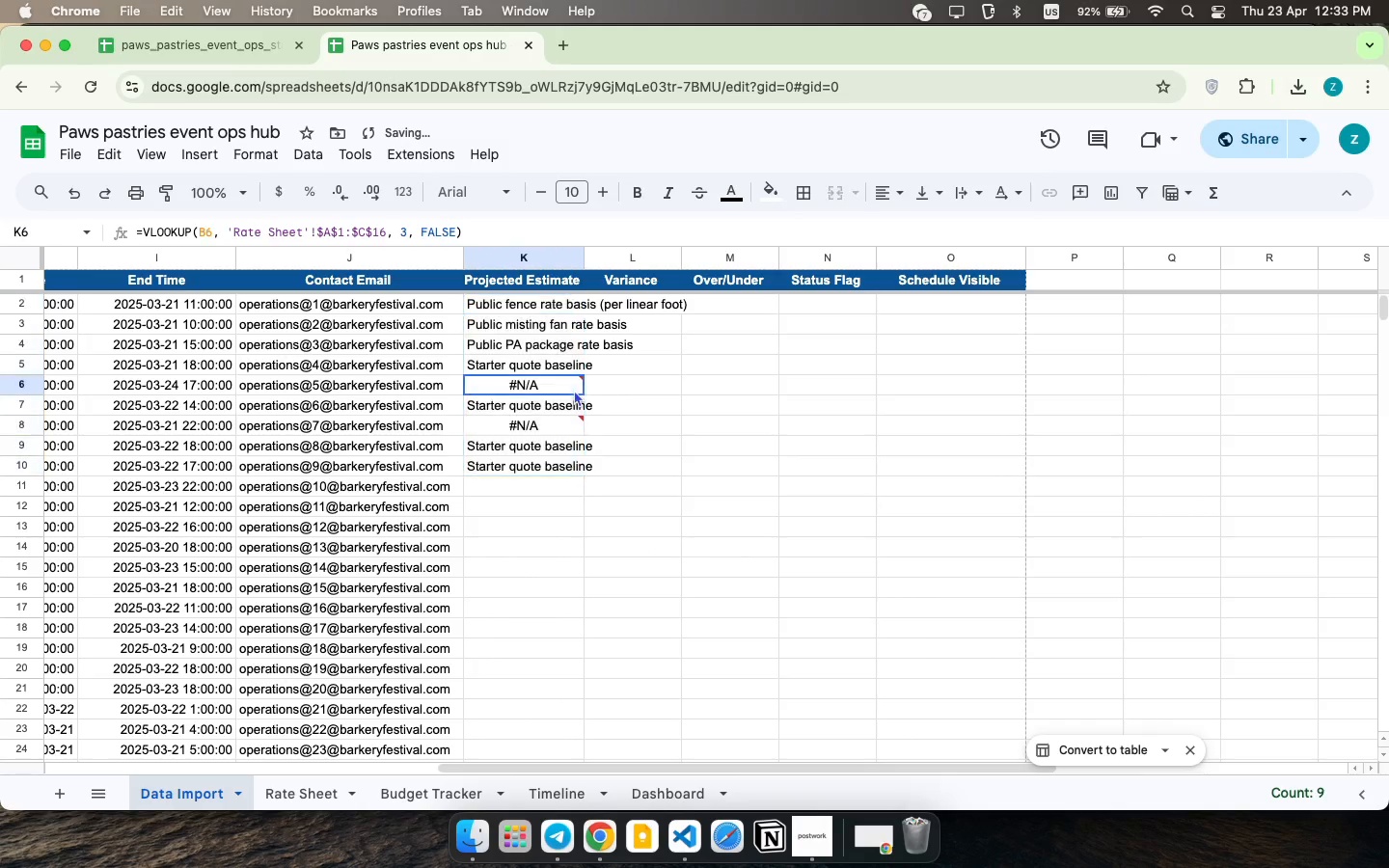 
left_click([574, 390])
 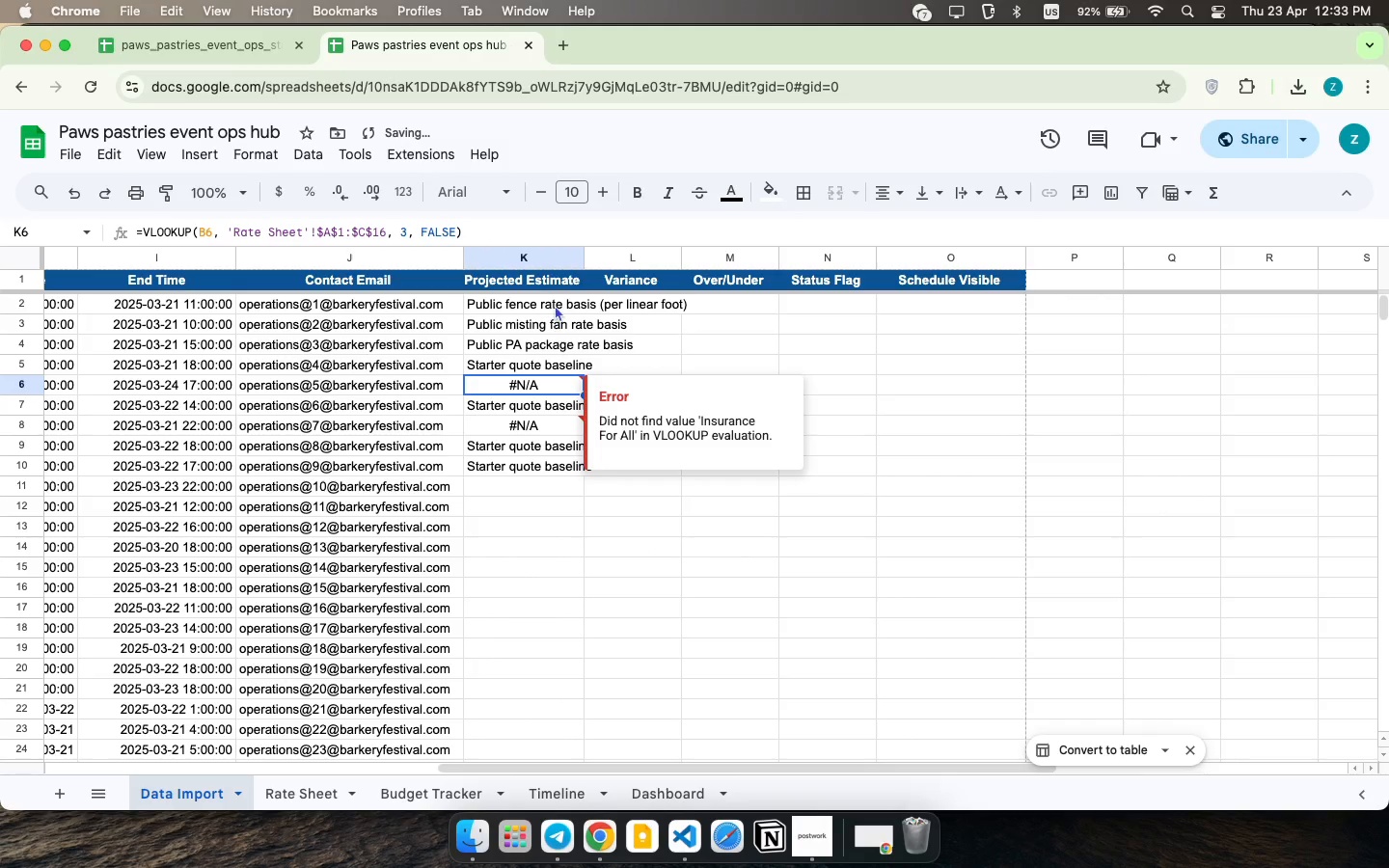 
left_click([558, 301])
 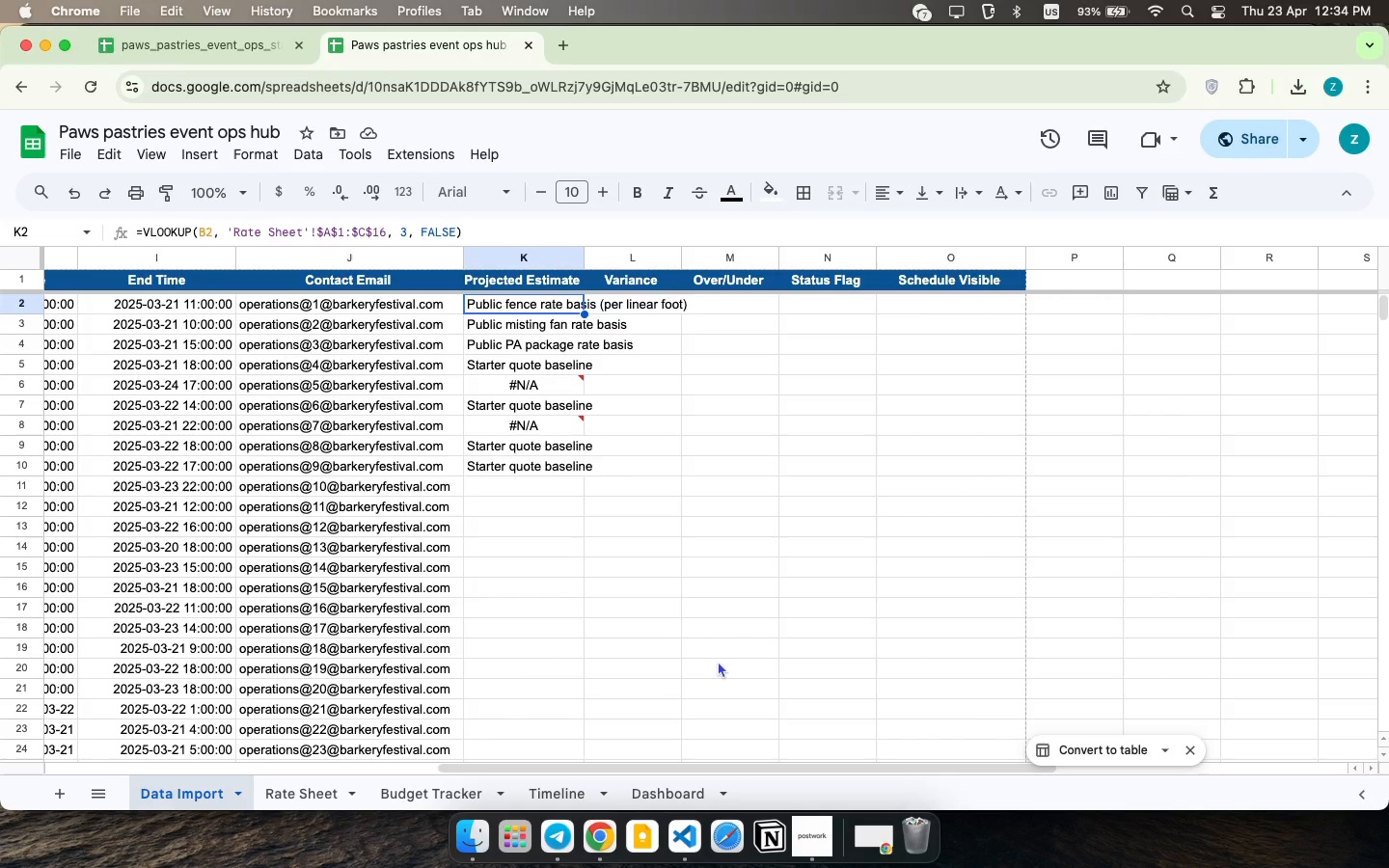 
wait(81.03)
 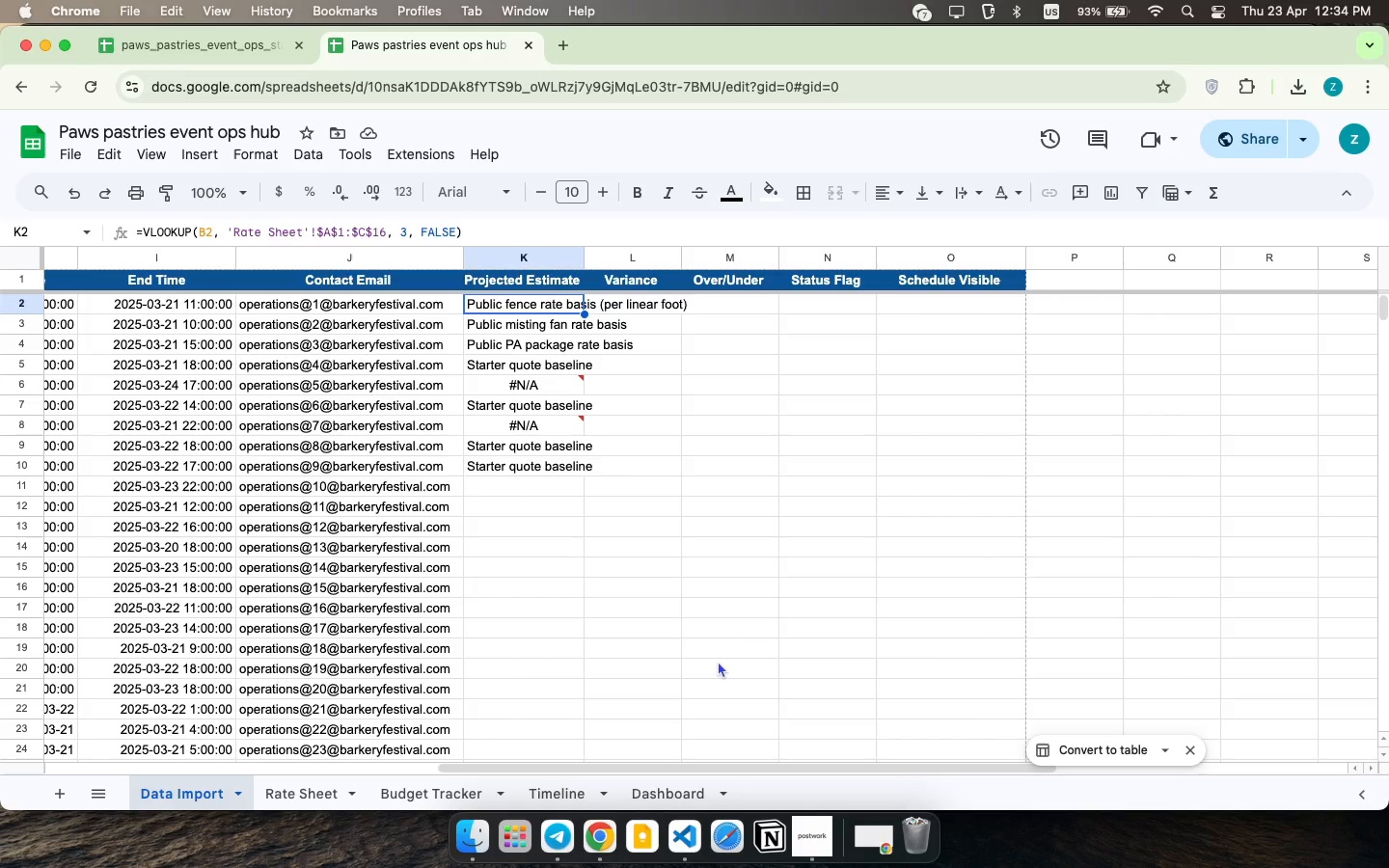 
double_click([563, 387])
 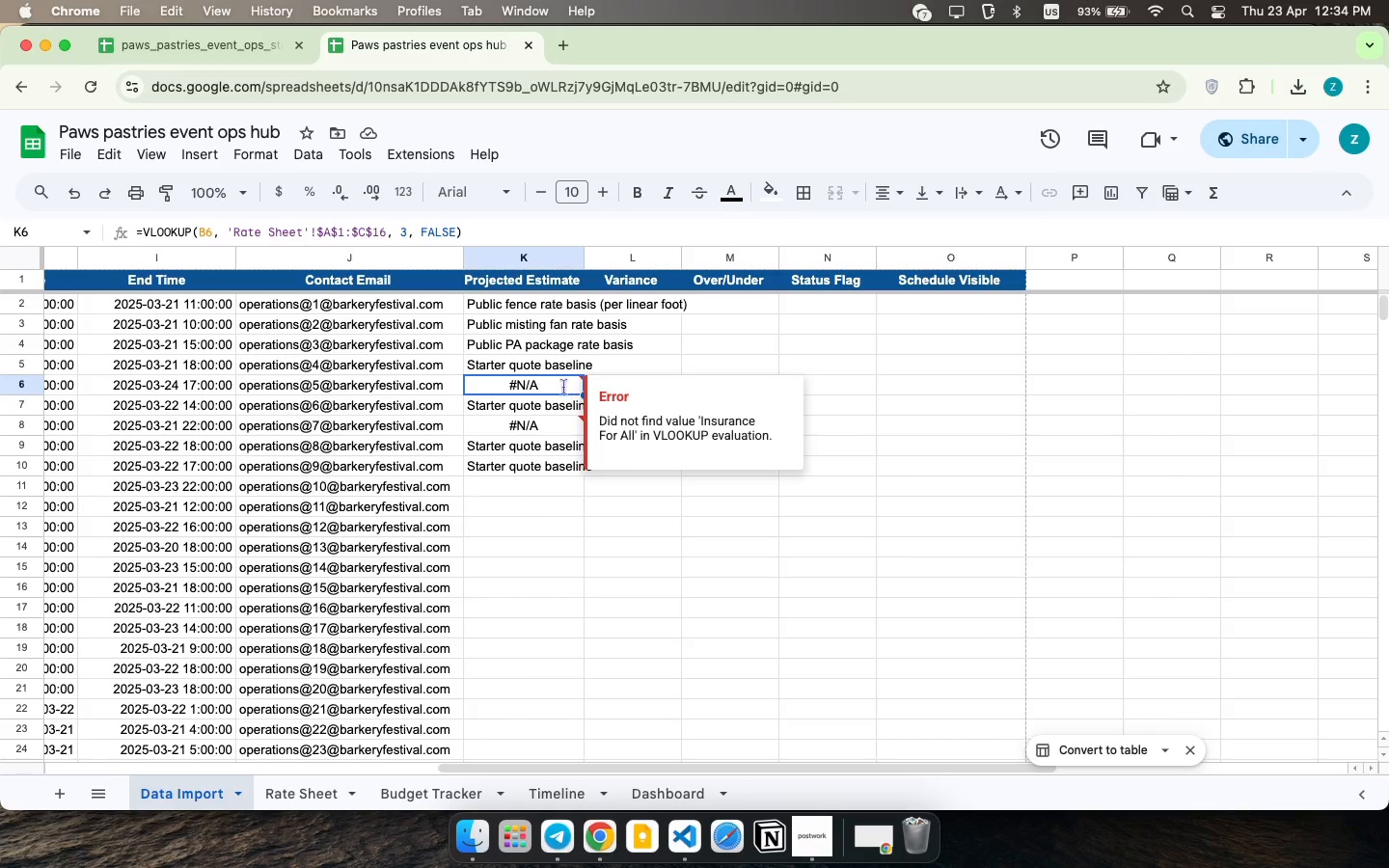 
triple_click([563, 387])
 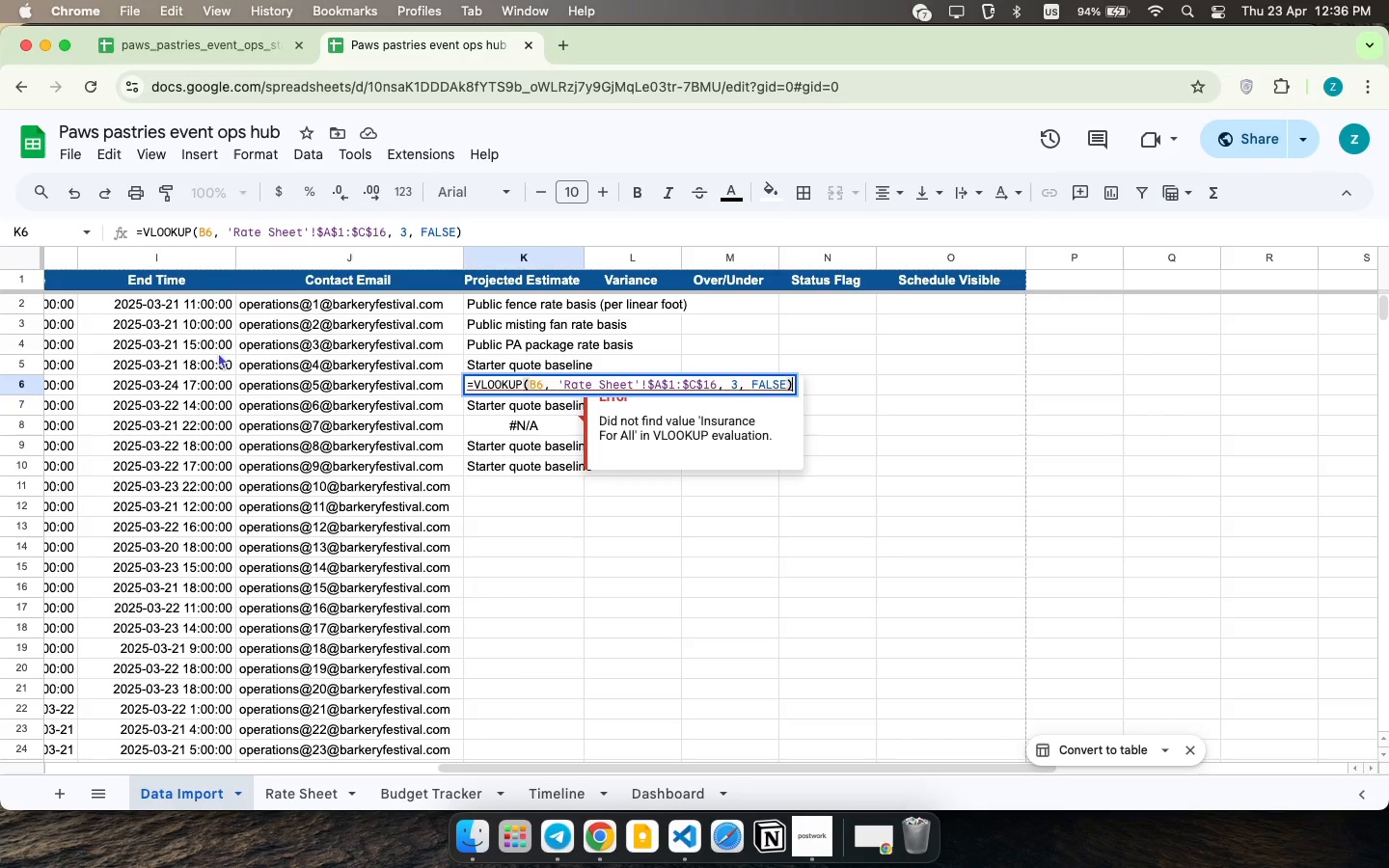 
wait(77.25)
 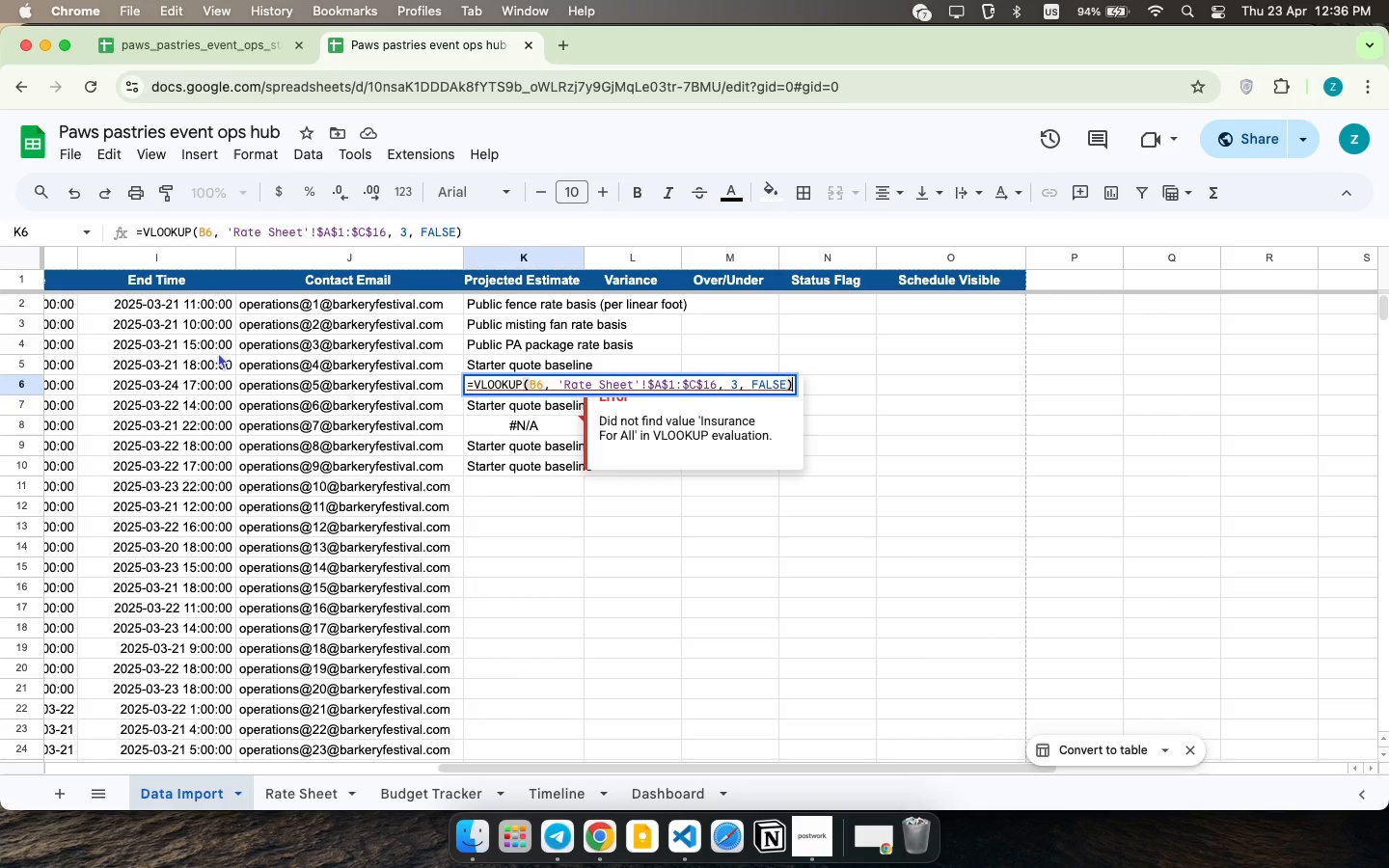 
left_click([536, 396])
 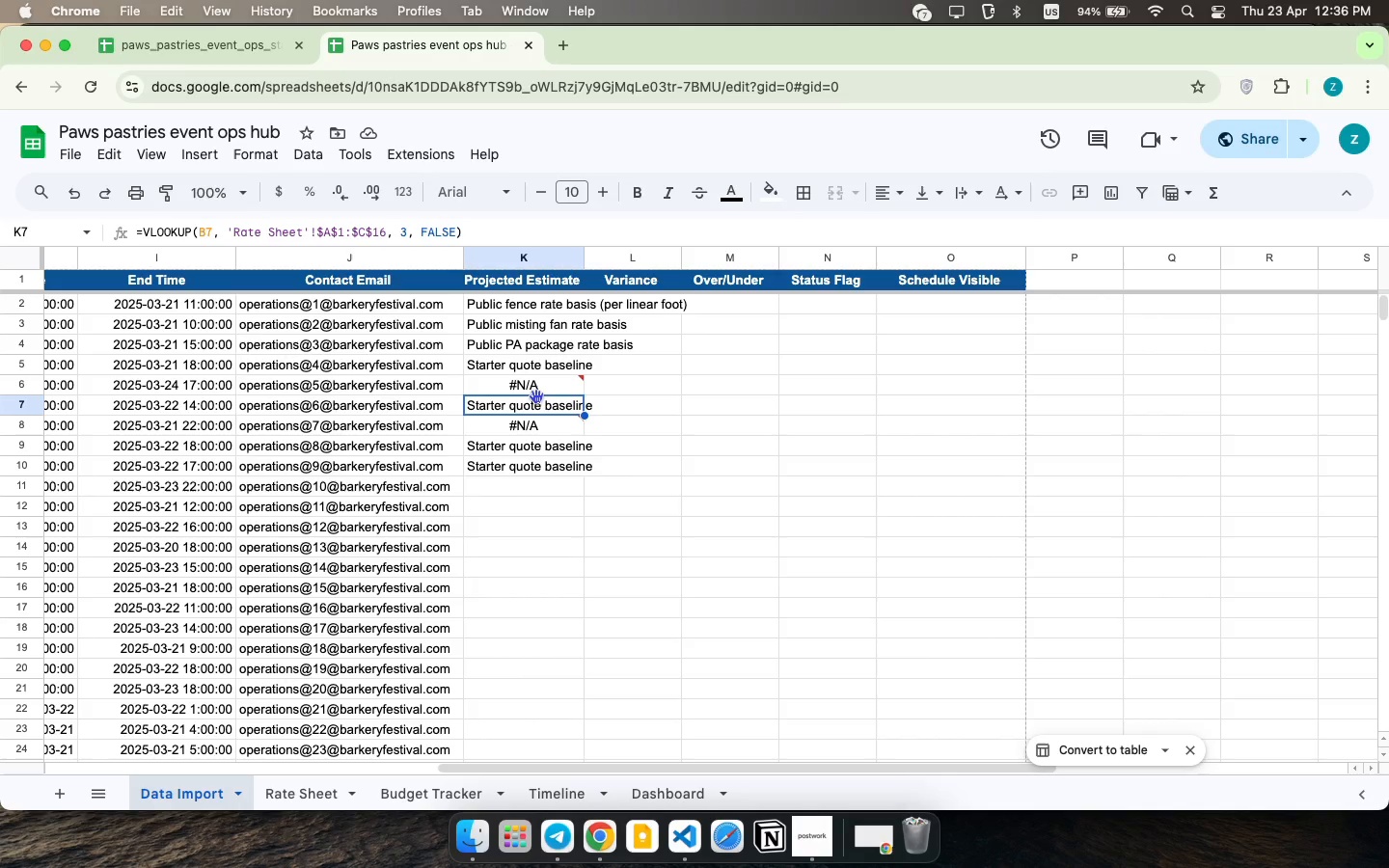 
wait(18.38)
 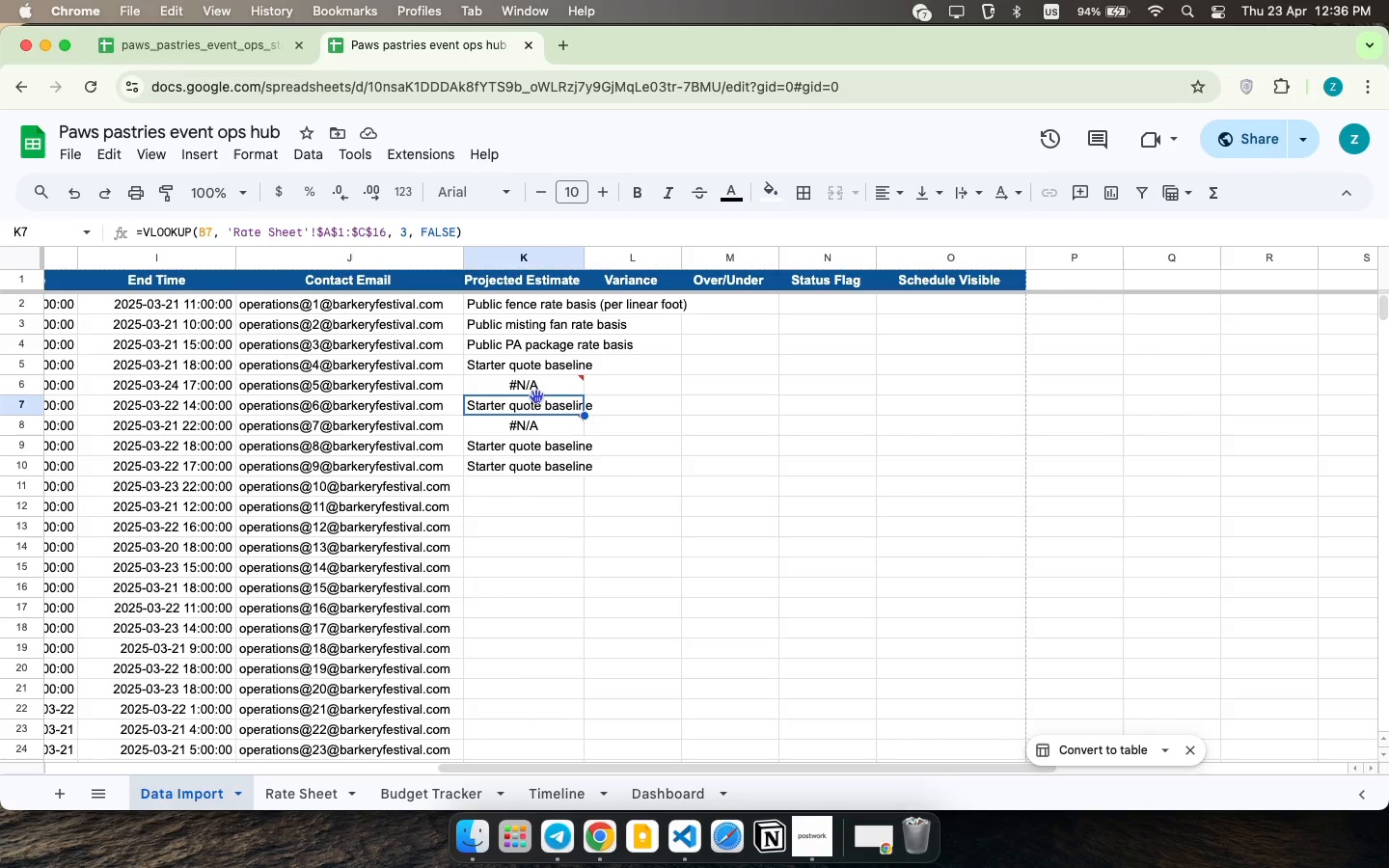 
double_click([548, 382])
 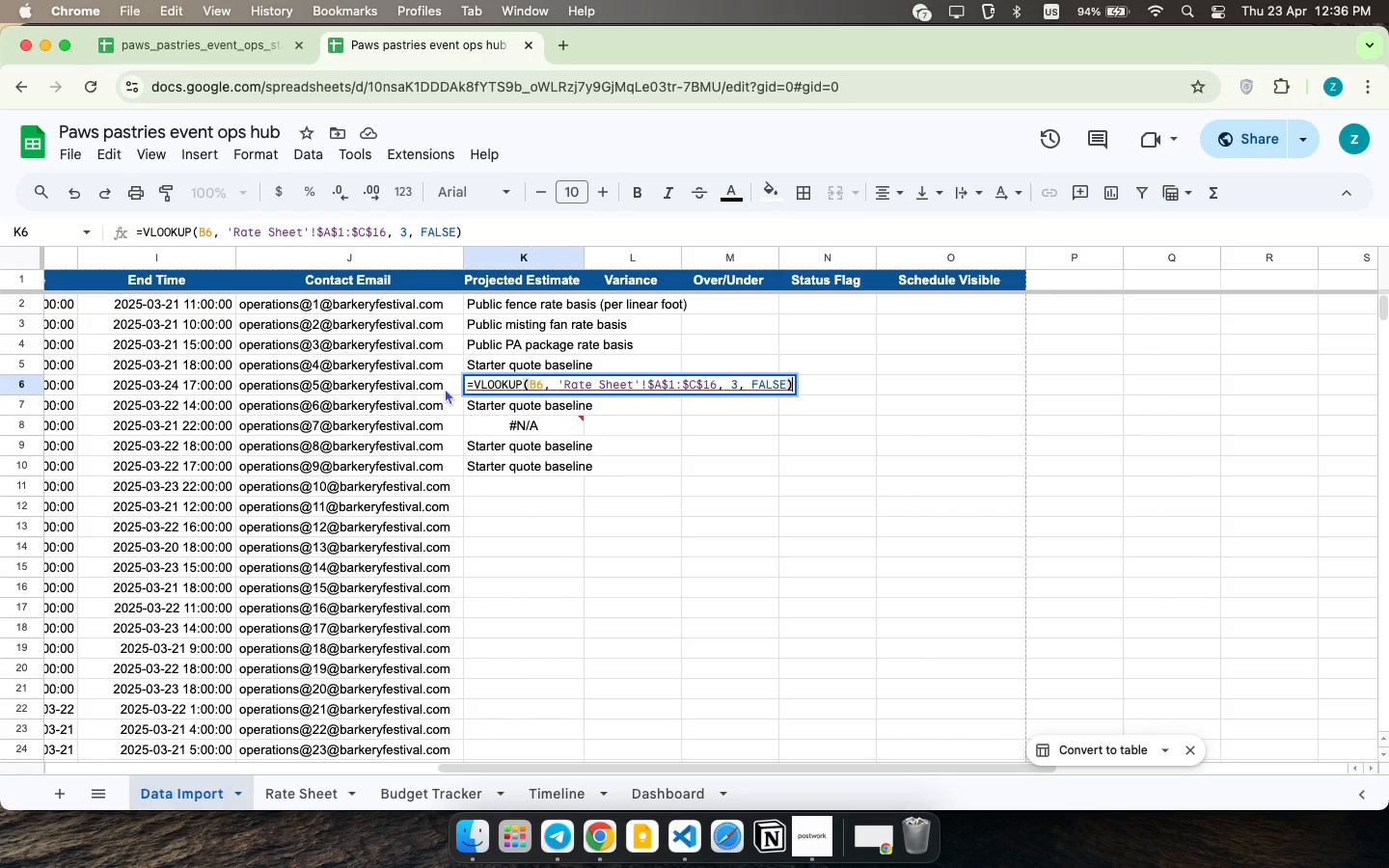 
wait(30.15)
 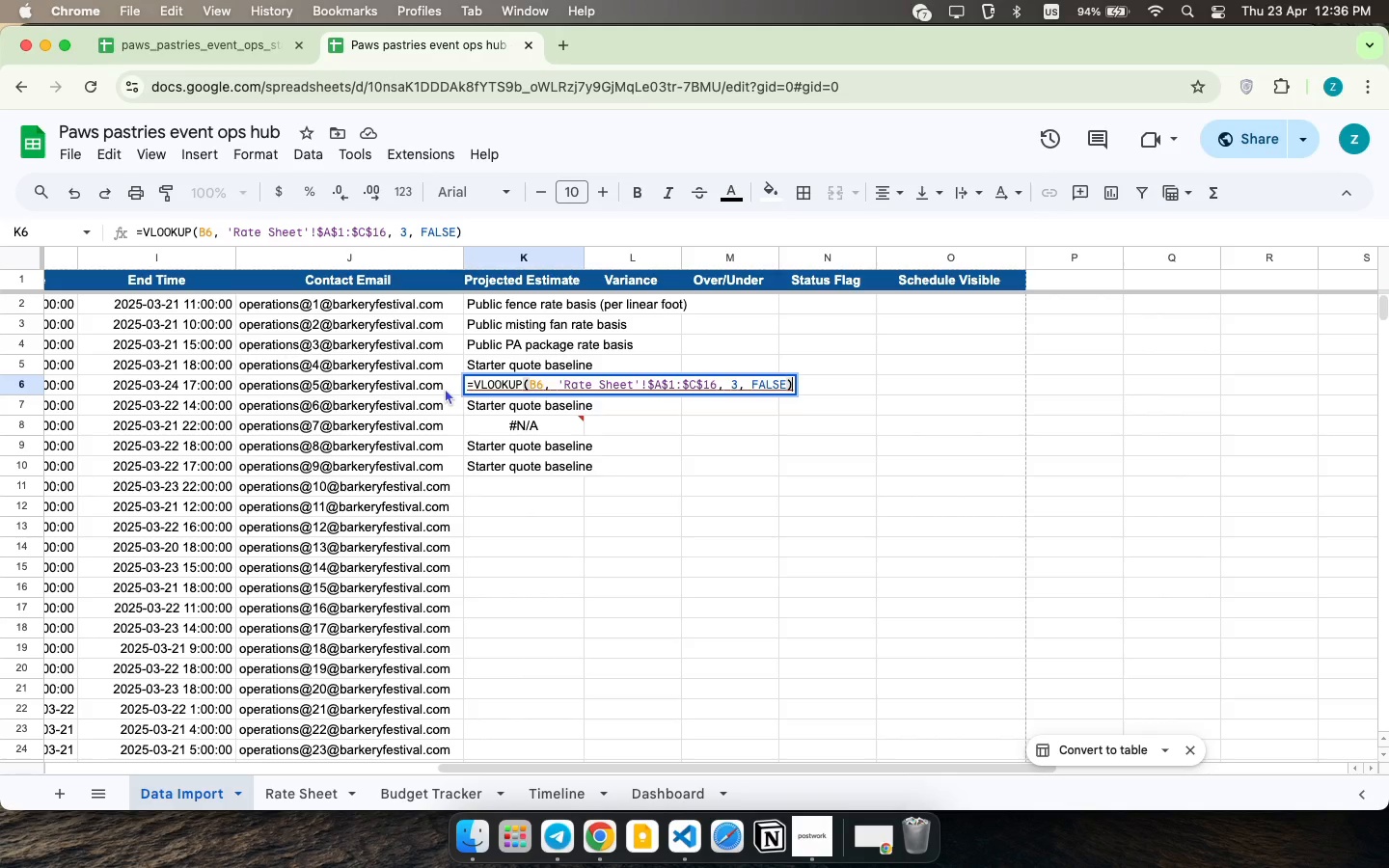 
left_click([499, 380])
 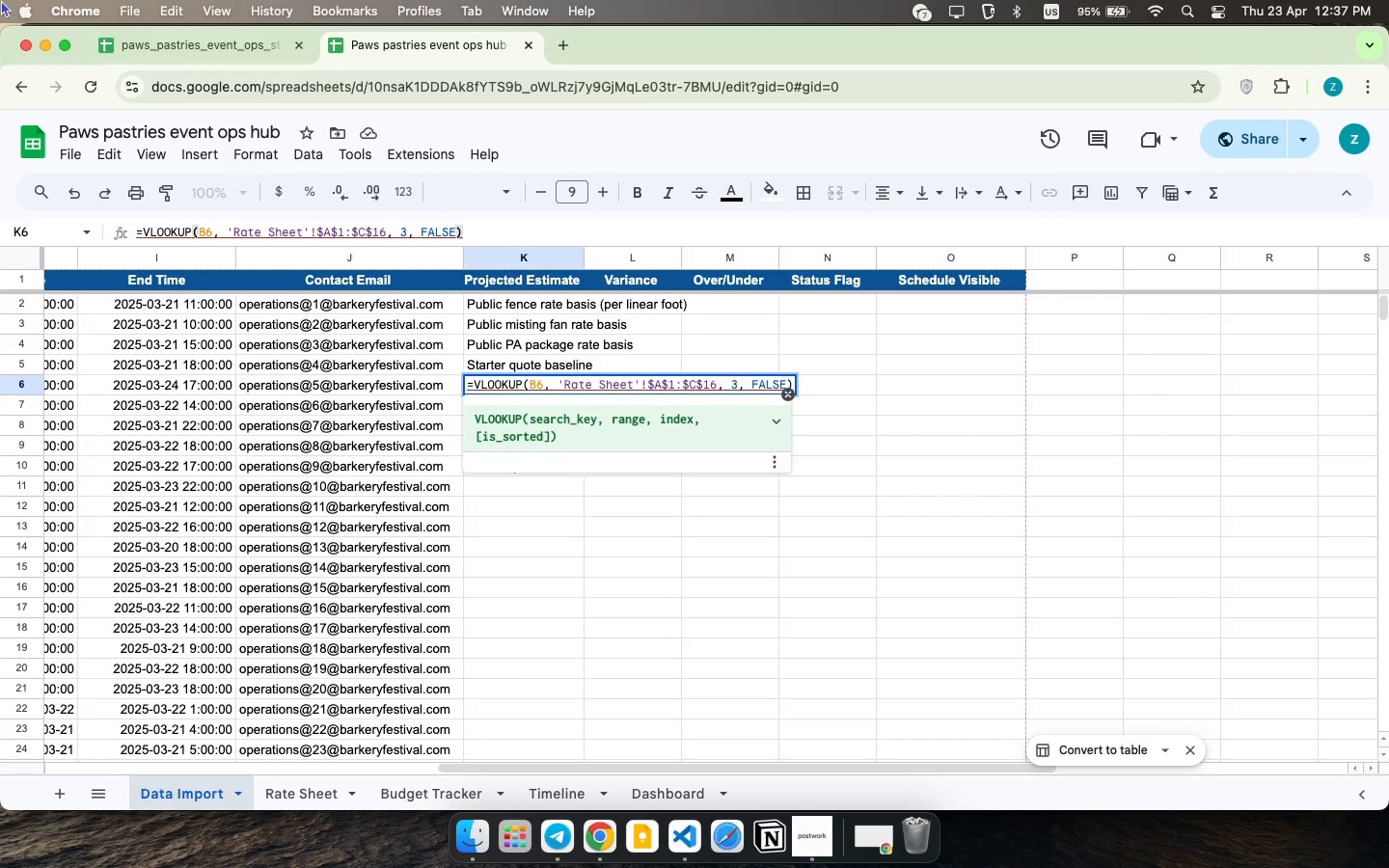 
wait(25.55)
 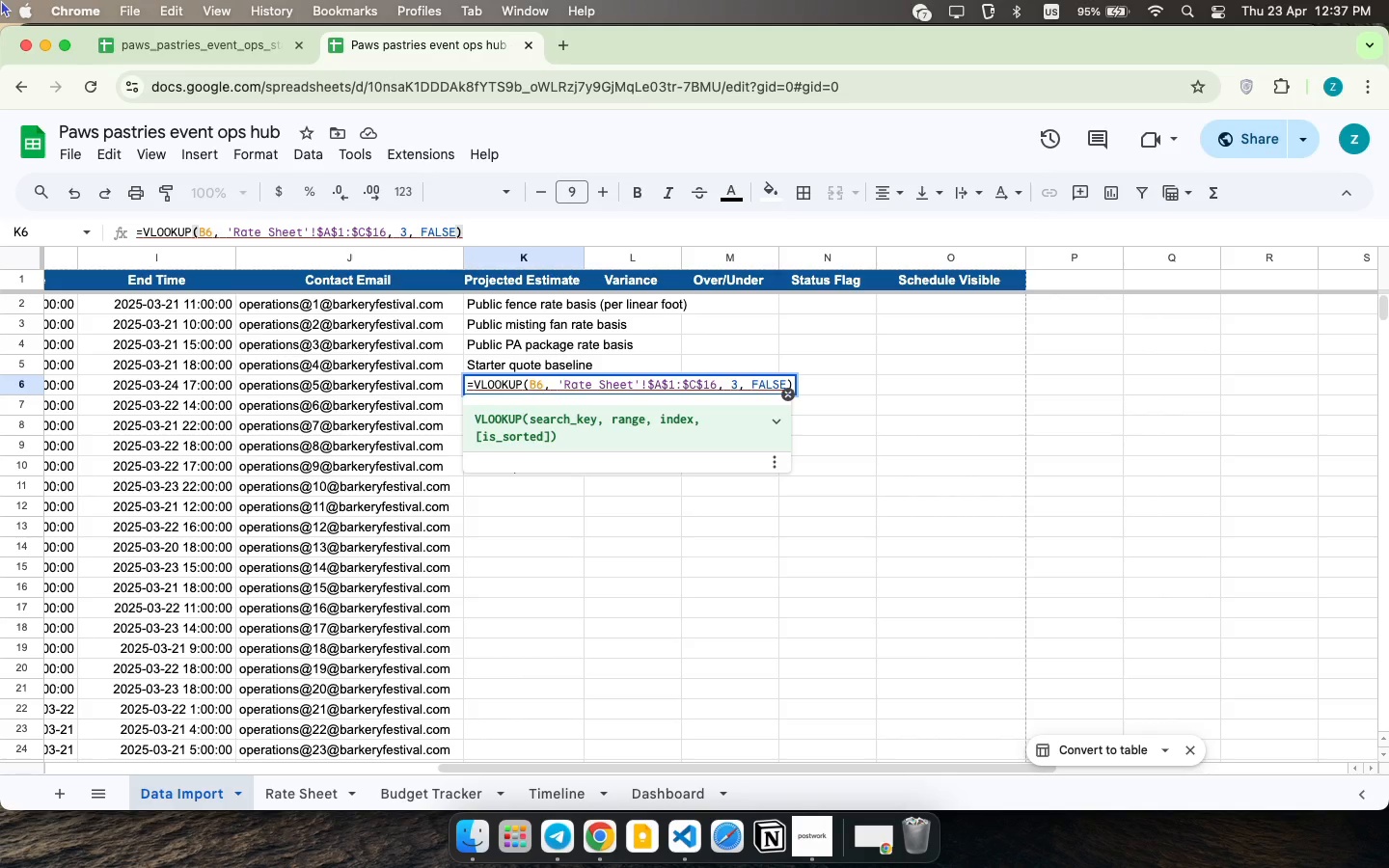 
key(ArrowUp)
 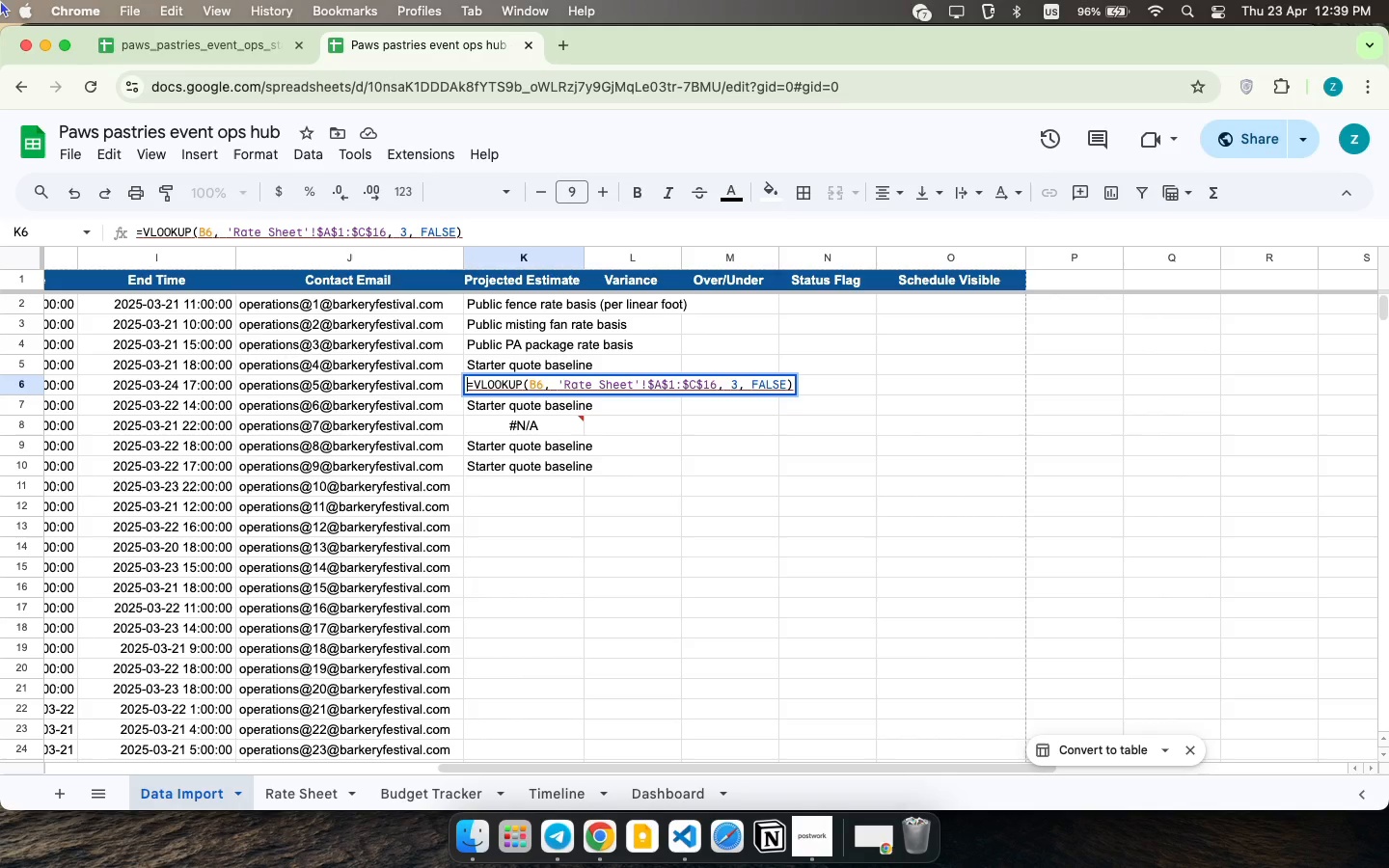 
wait(110.91)
 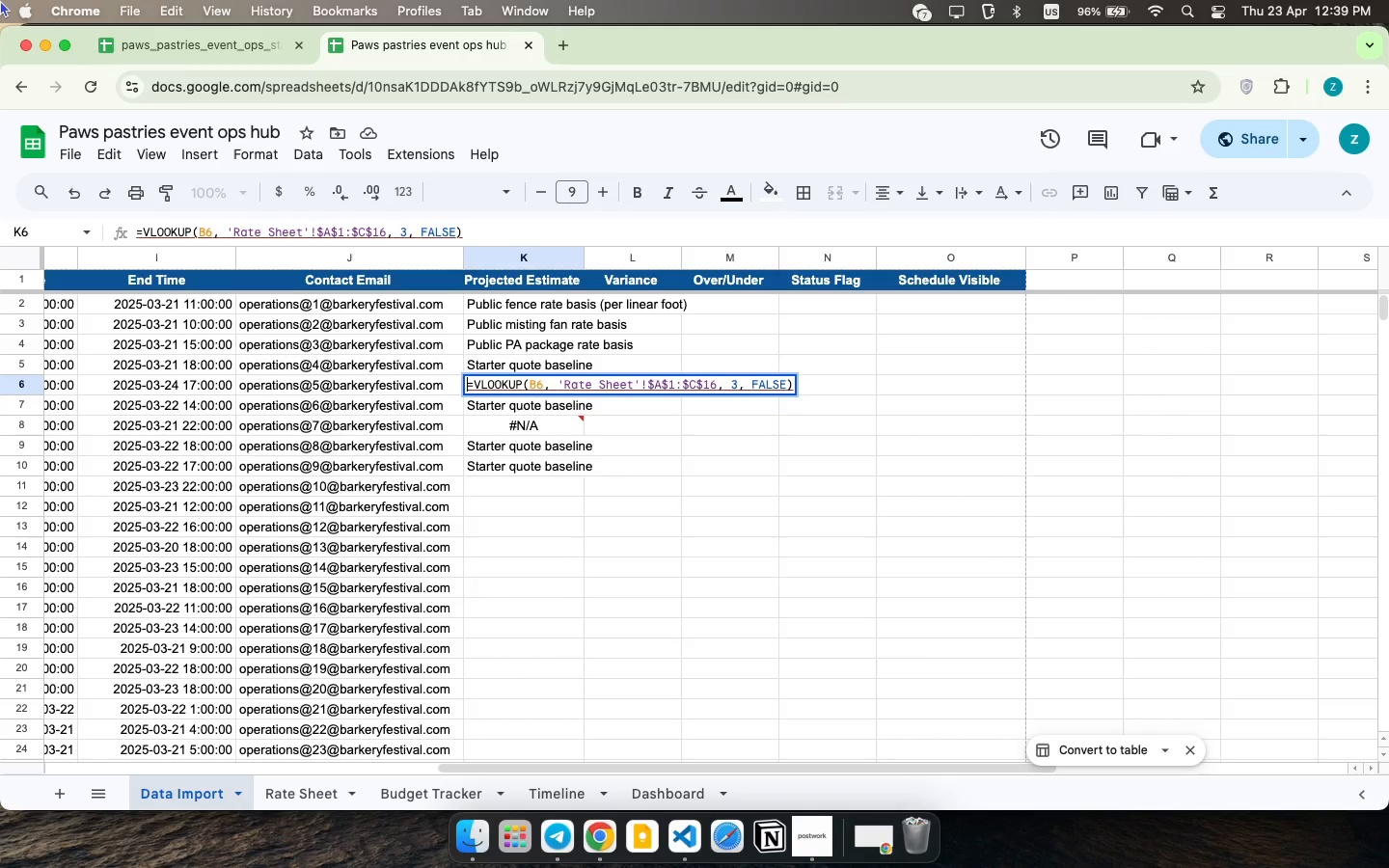 
key(ArrowUp)
 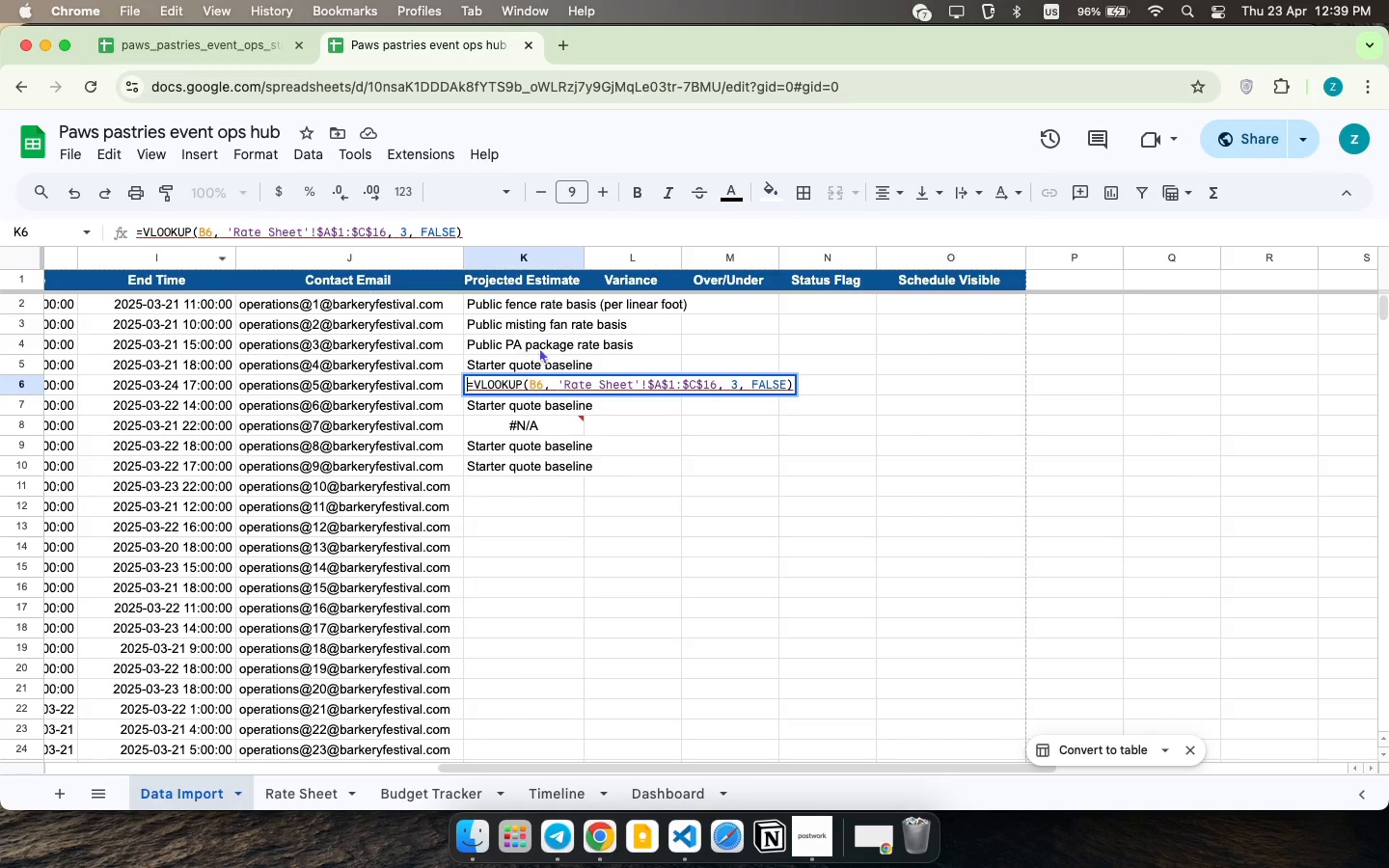 
wait(30.34)
 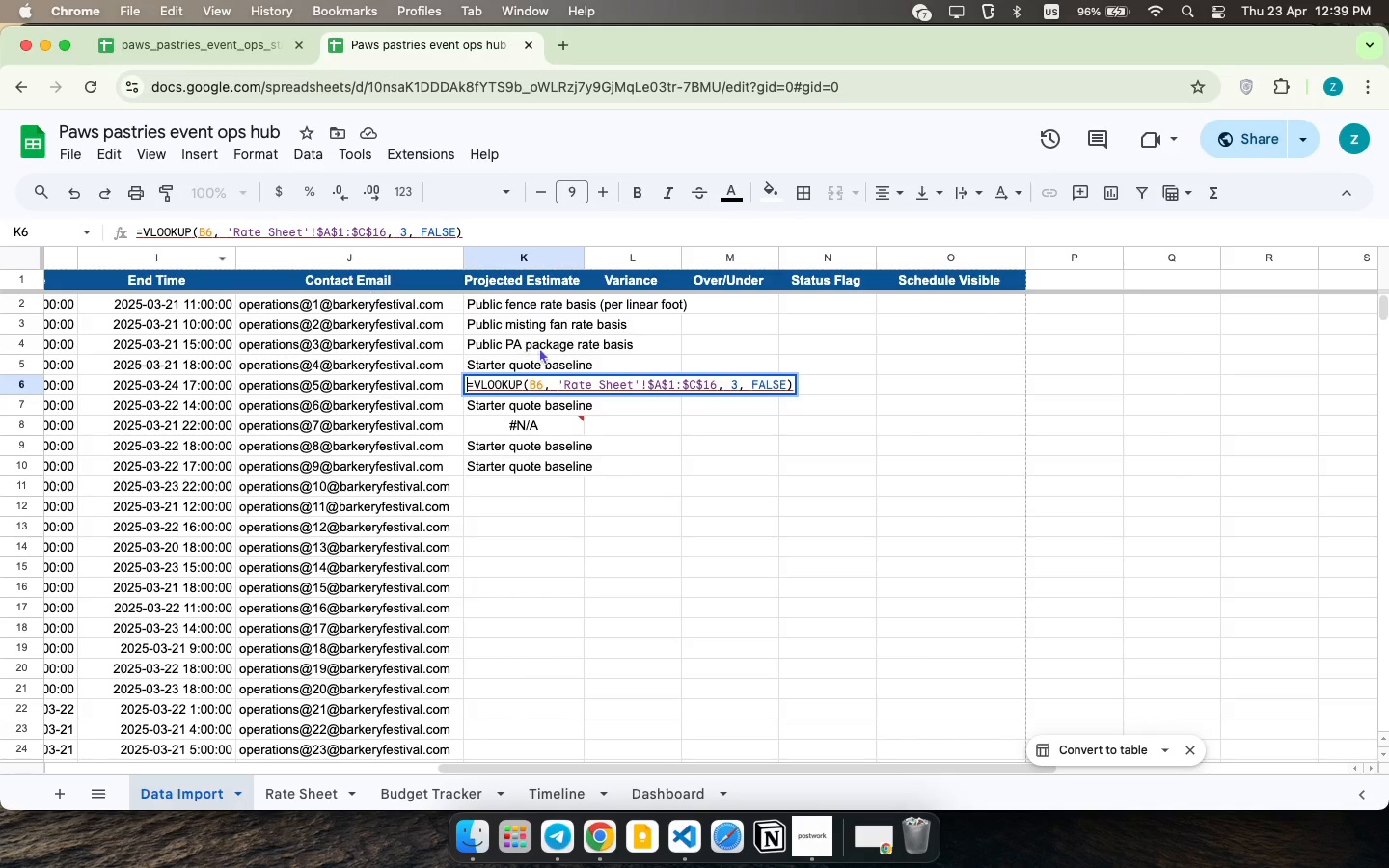 
left_click([637, 394])
 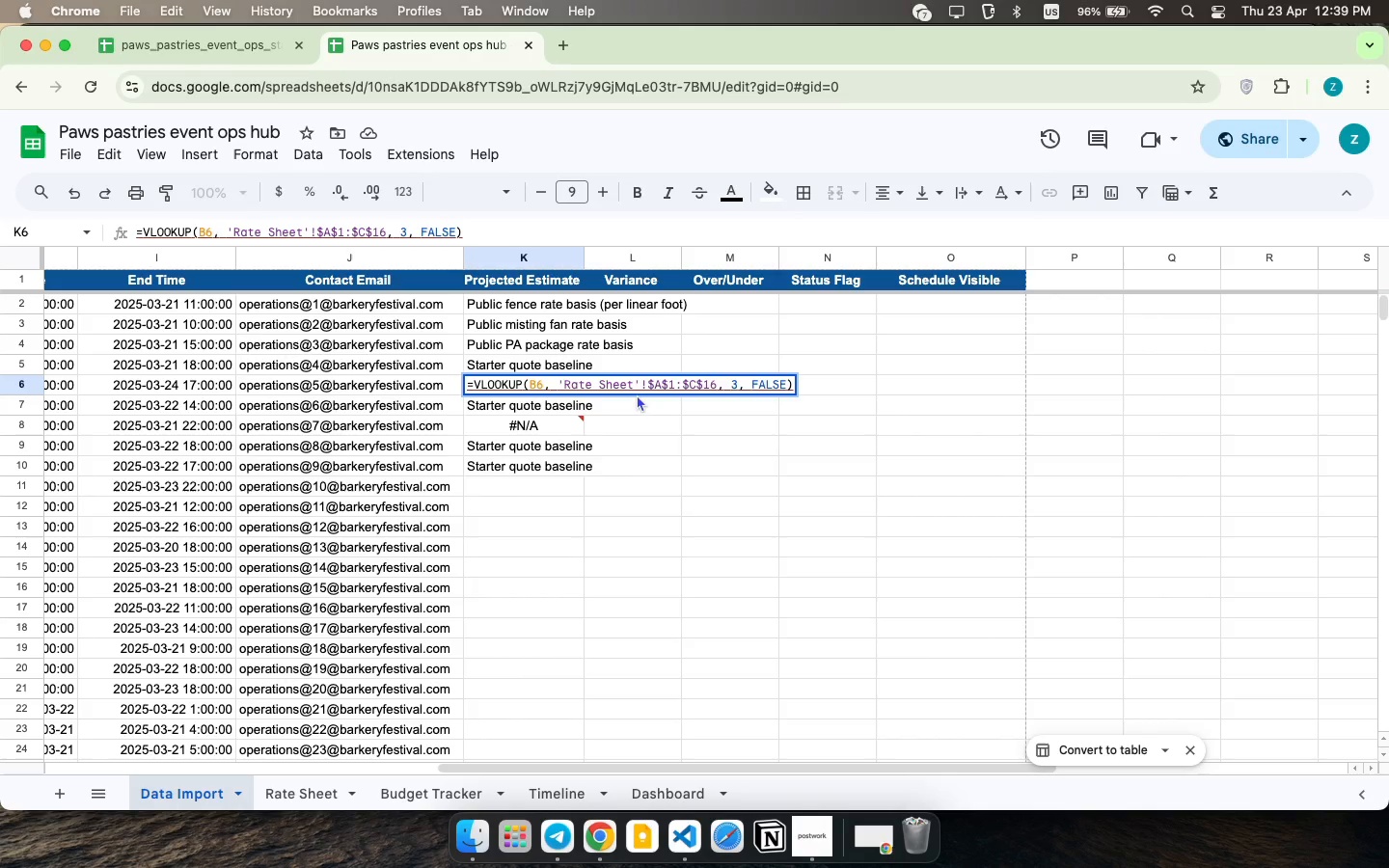 
wait(19.48)
 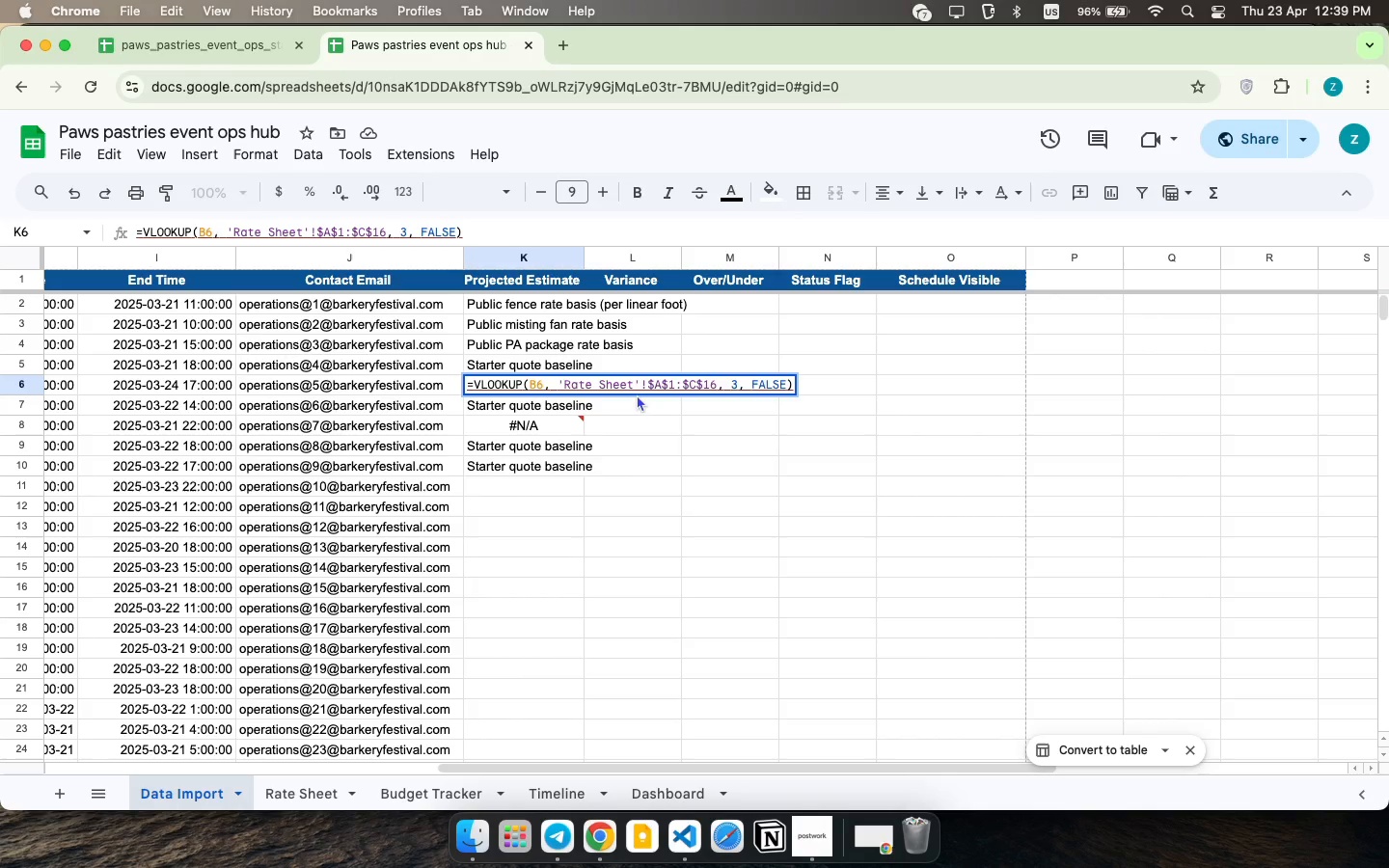 
left_click([182, 801])
 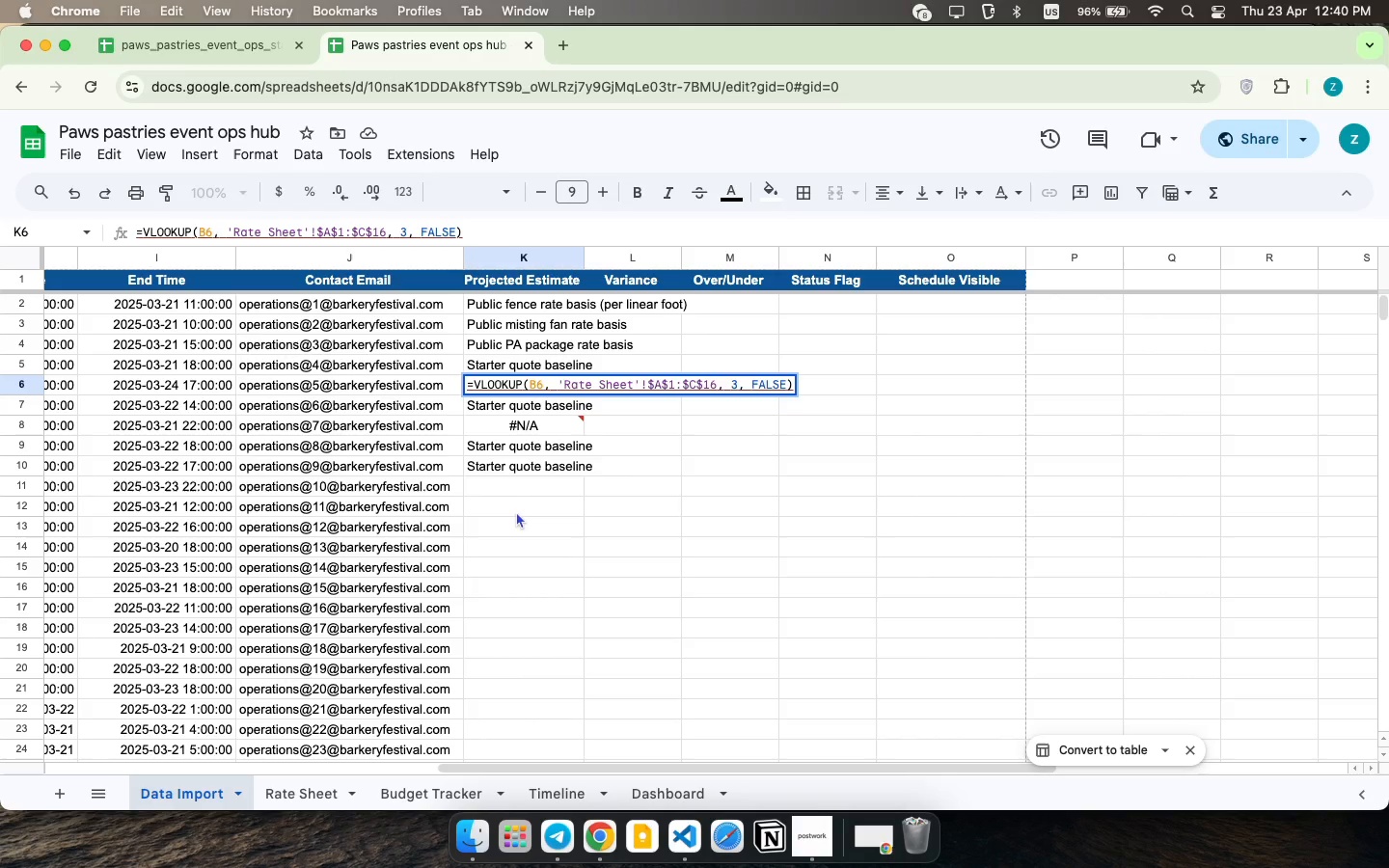 
wait(18.6)
 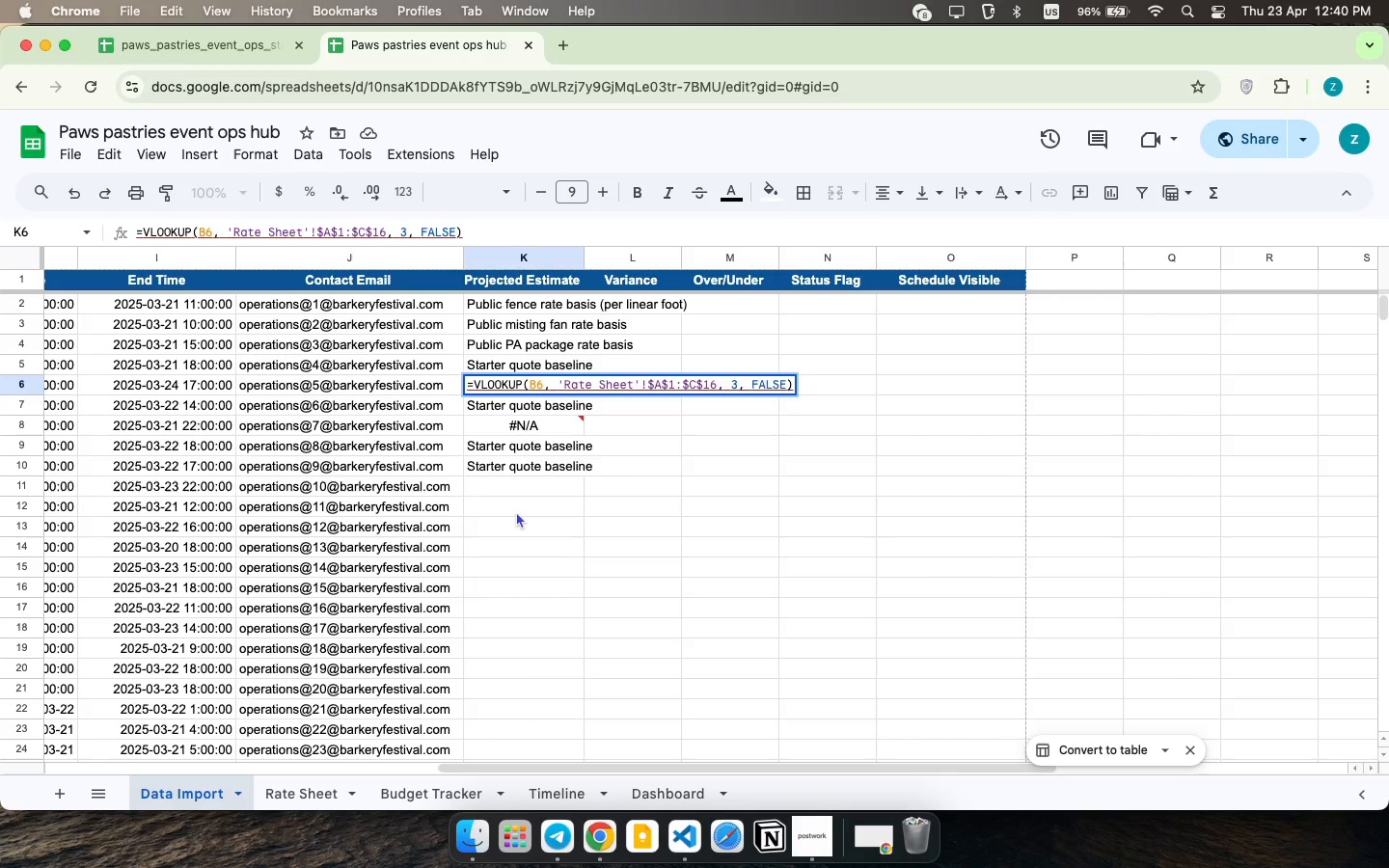 
double_click([560, 422])
 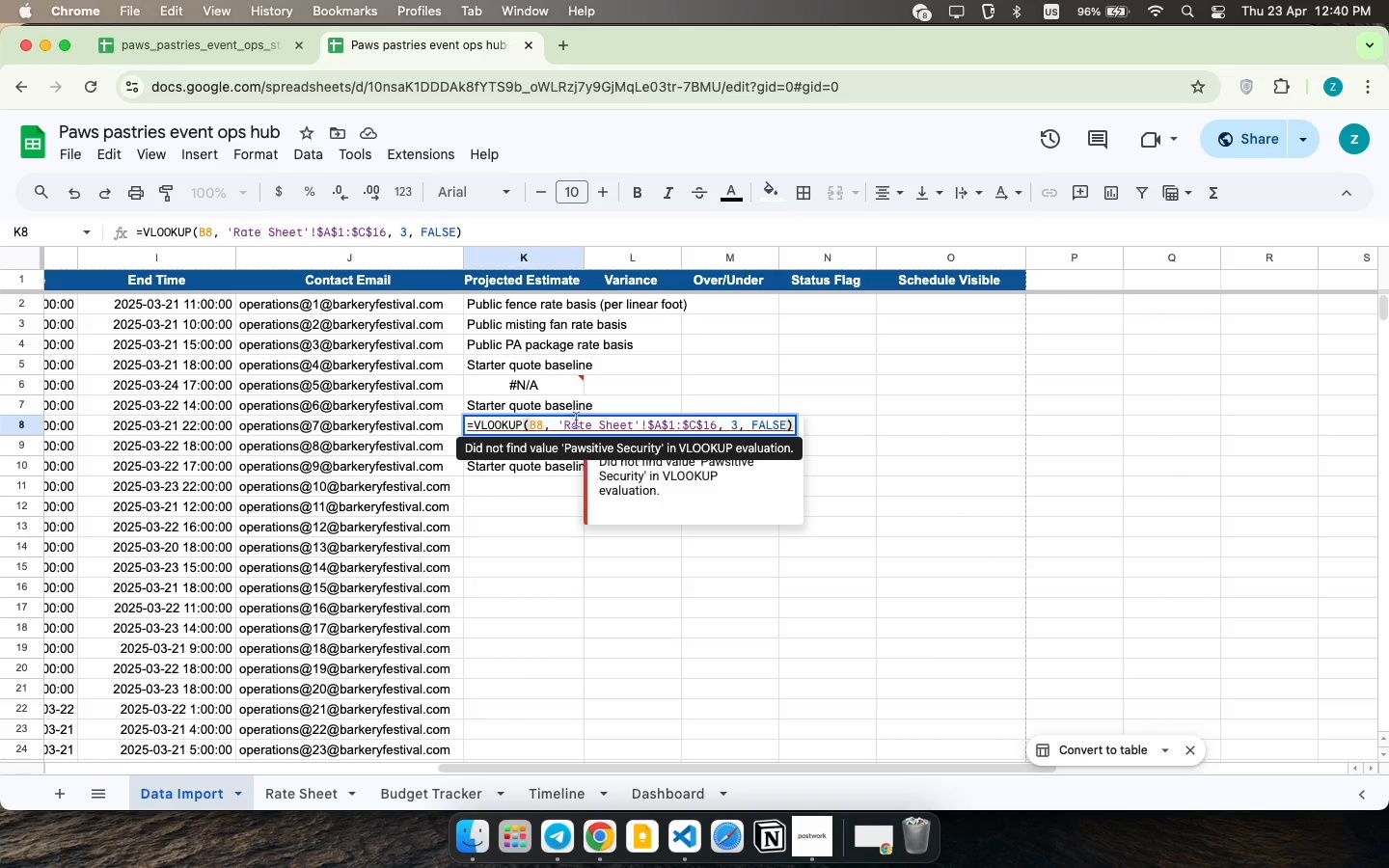 
left_click([577, 420])
 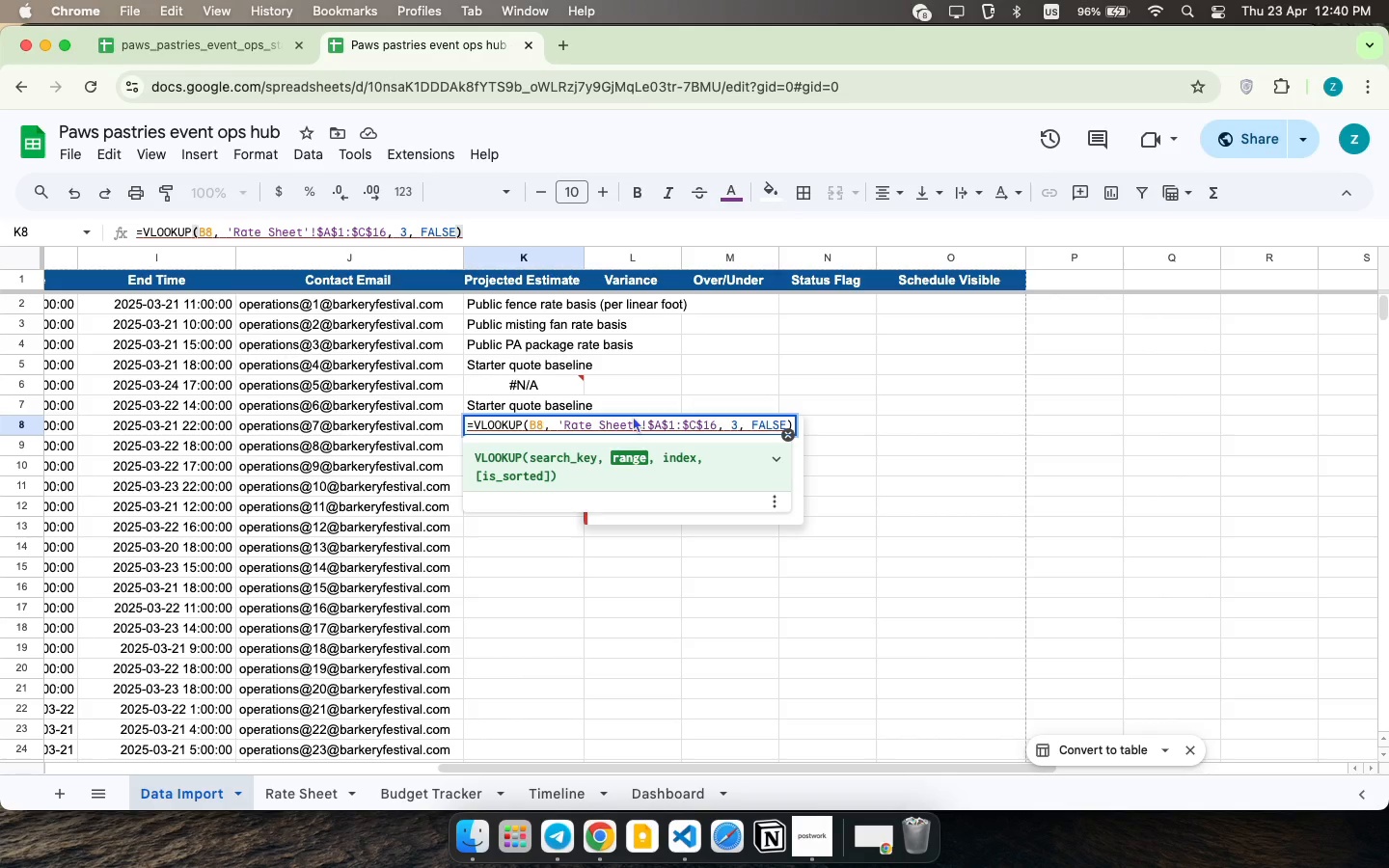 
left_click([633, 416])
 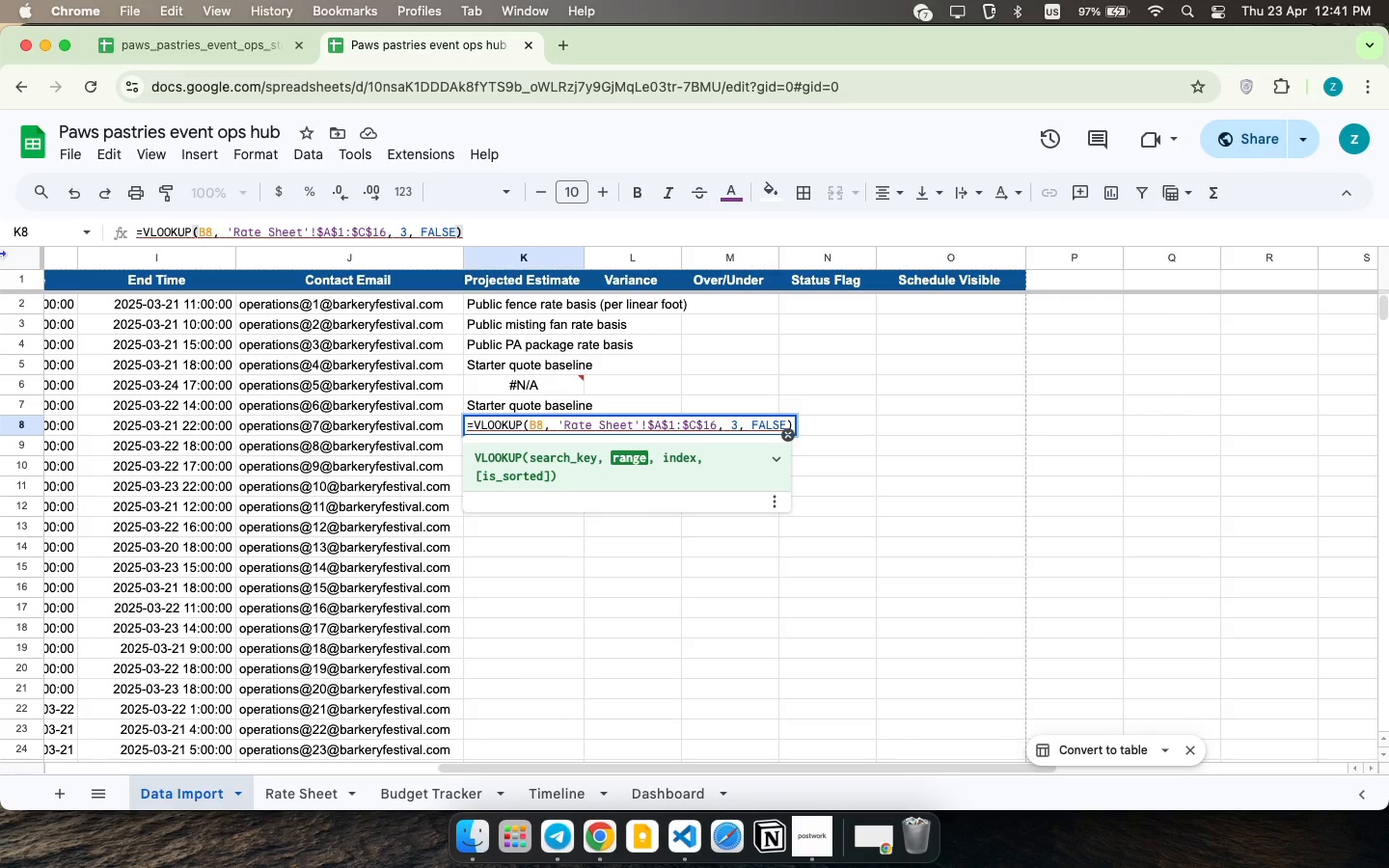 
wait(75.54)
 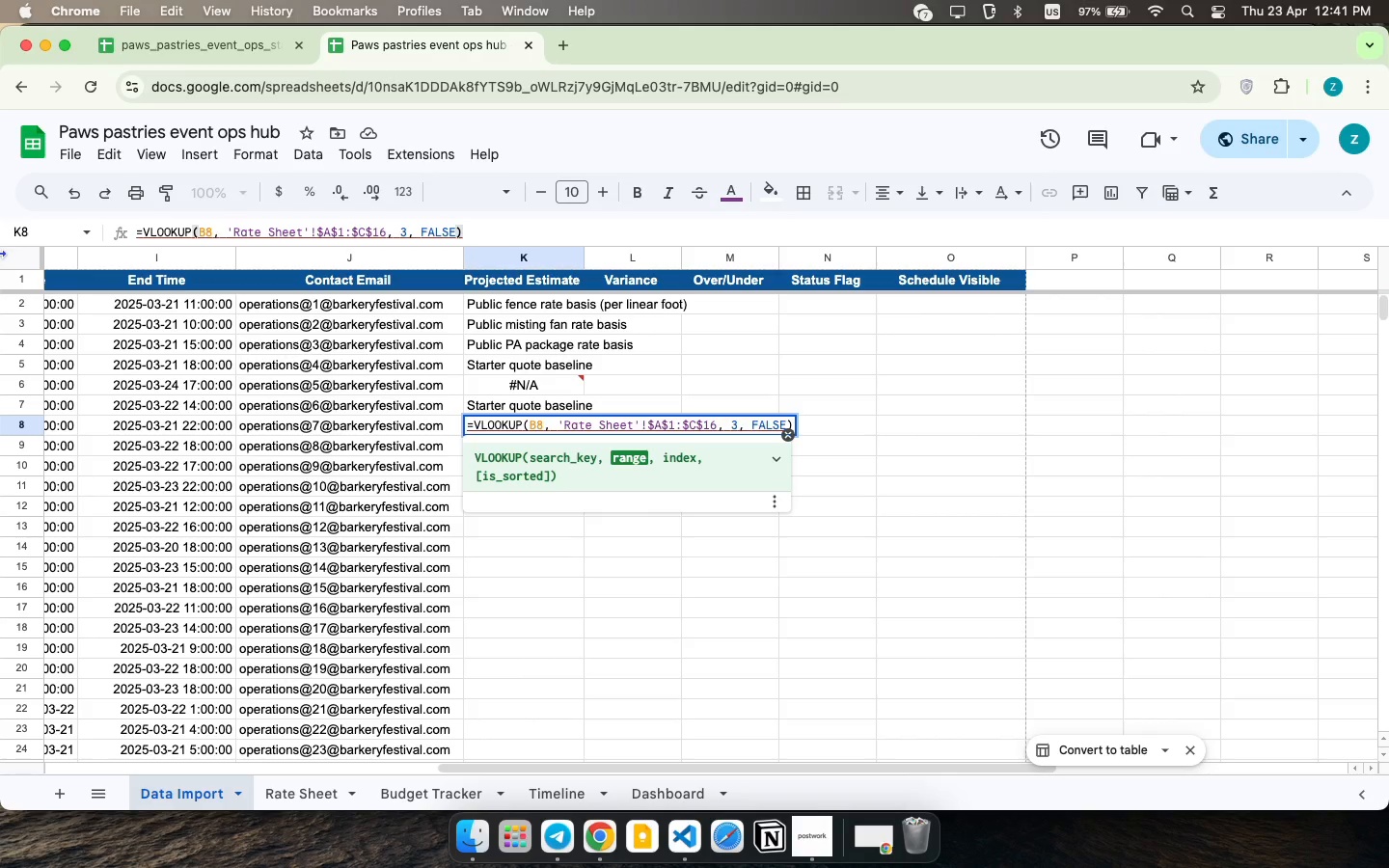 
double_click([547, 380])
 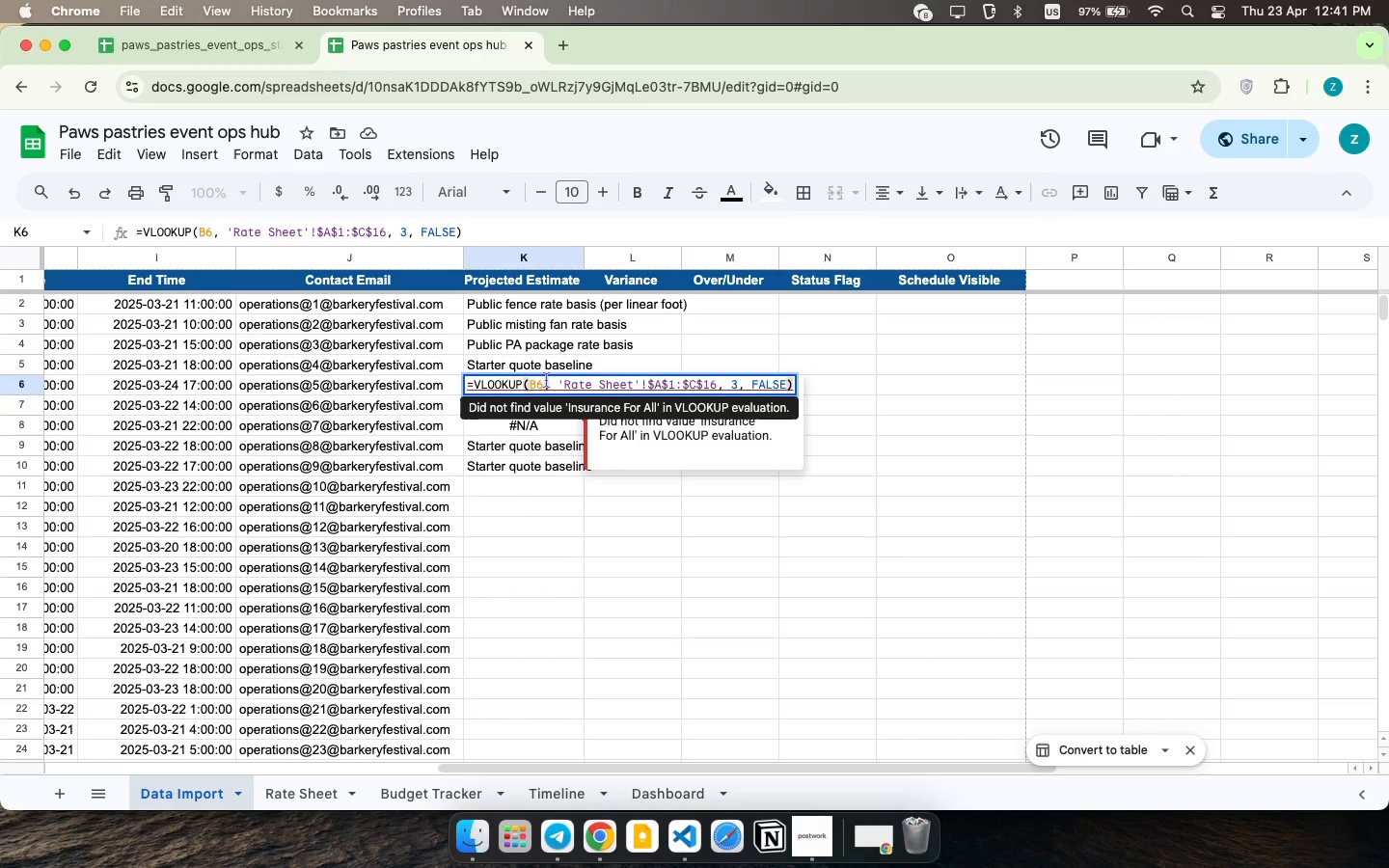 
wait(26.43)
 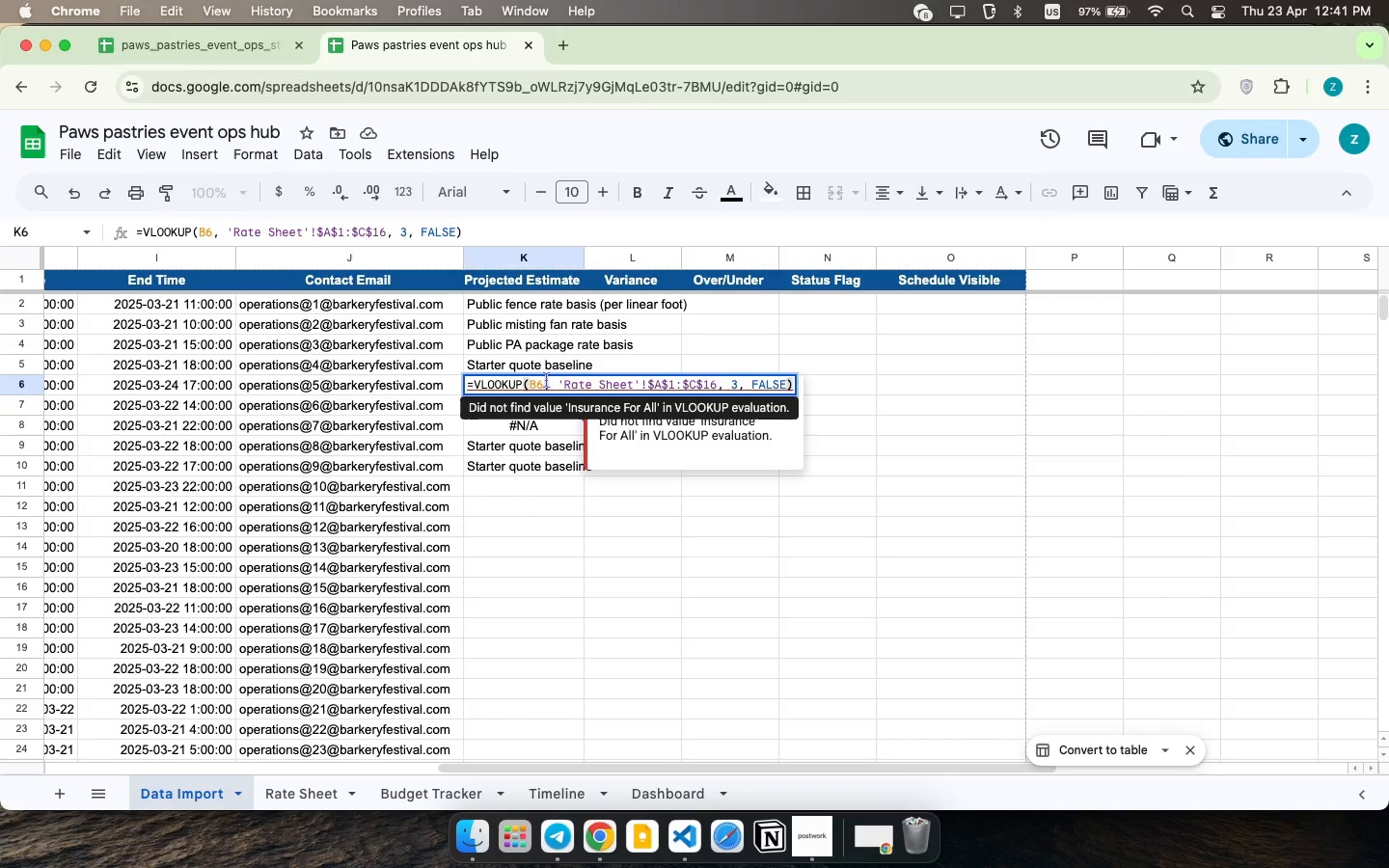 
double_click([540, 361])
 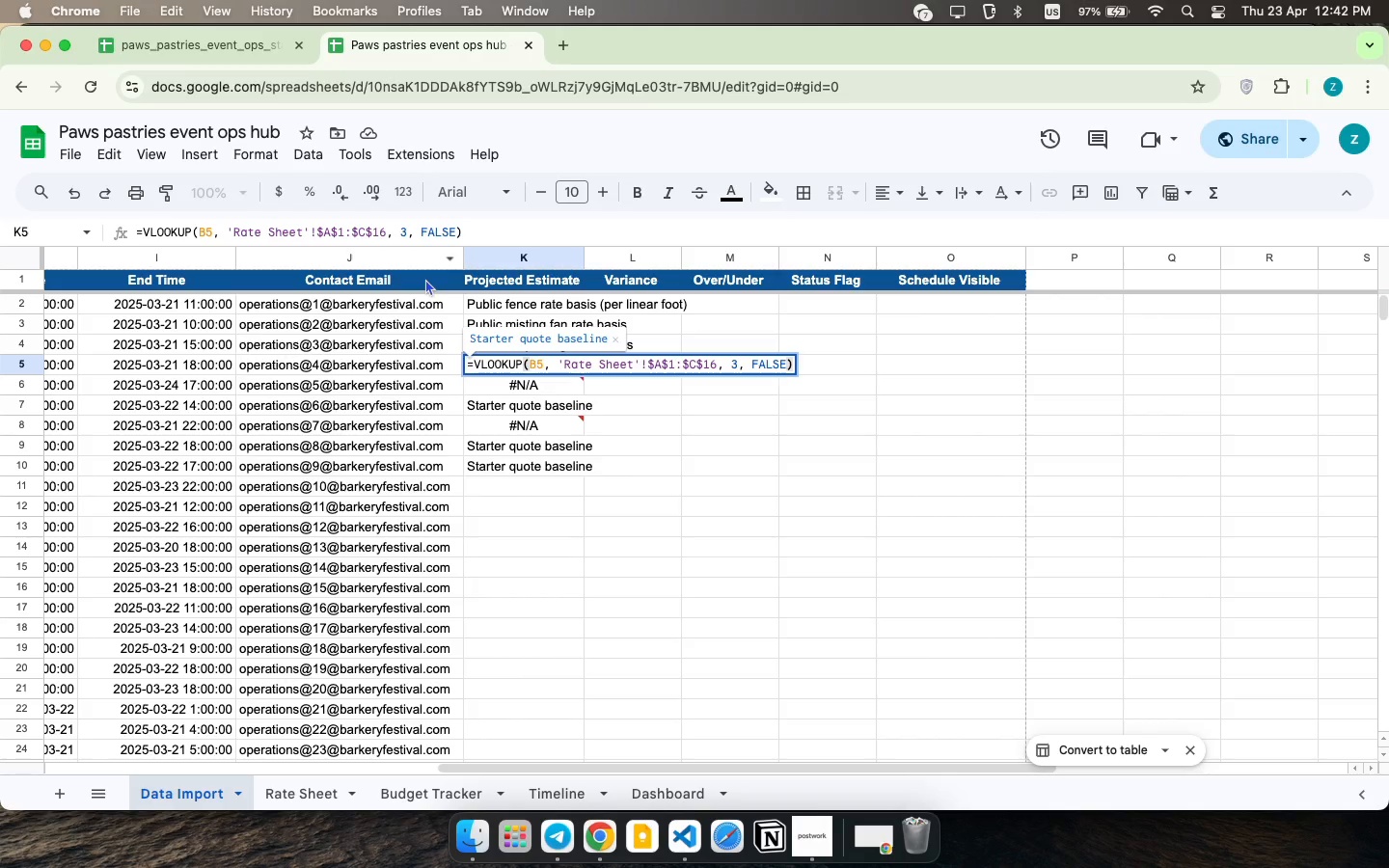 
wait(34.65)
 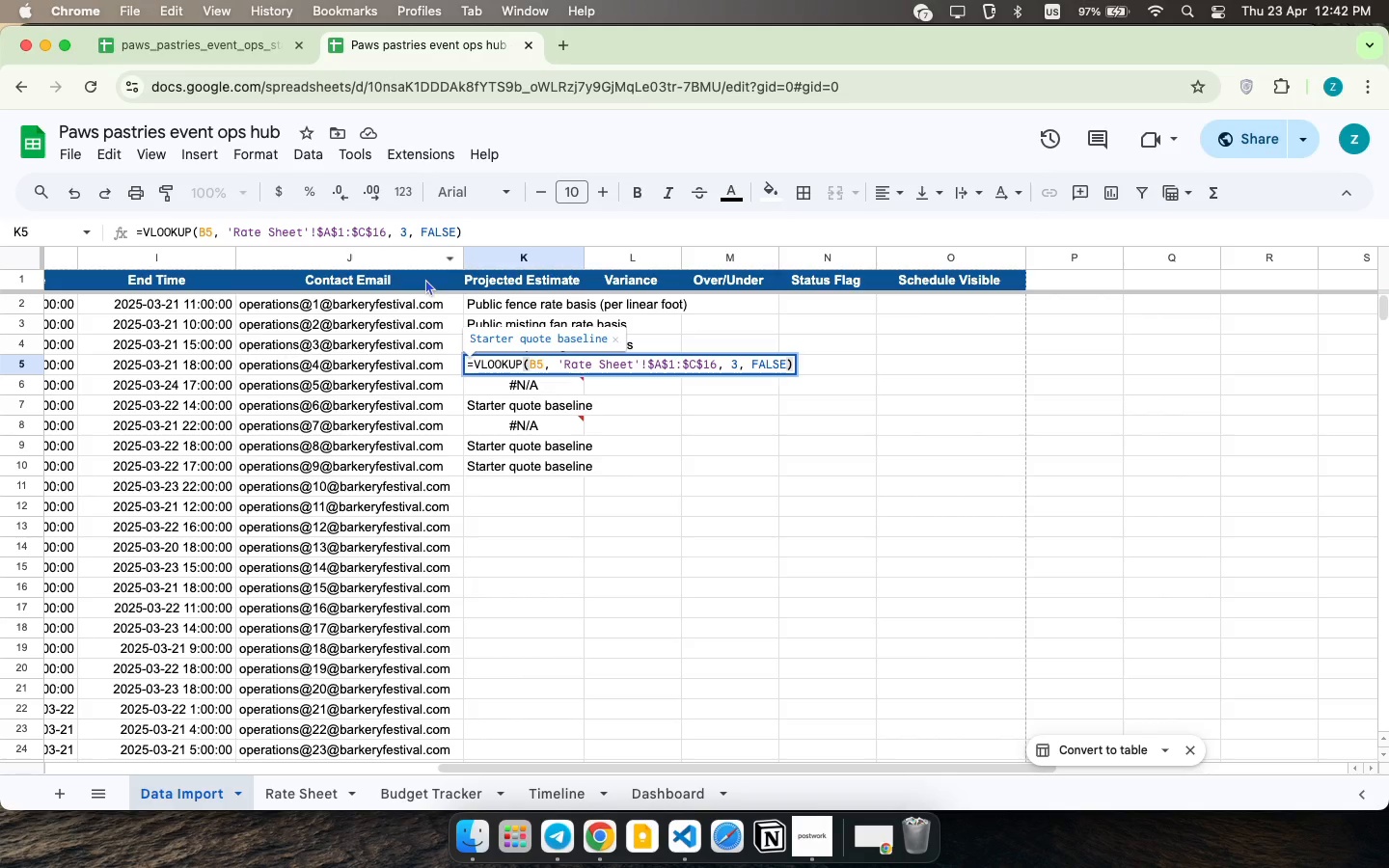 
double_click([509, 380])
 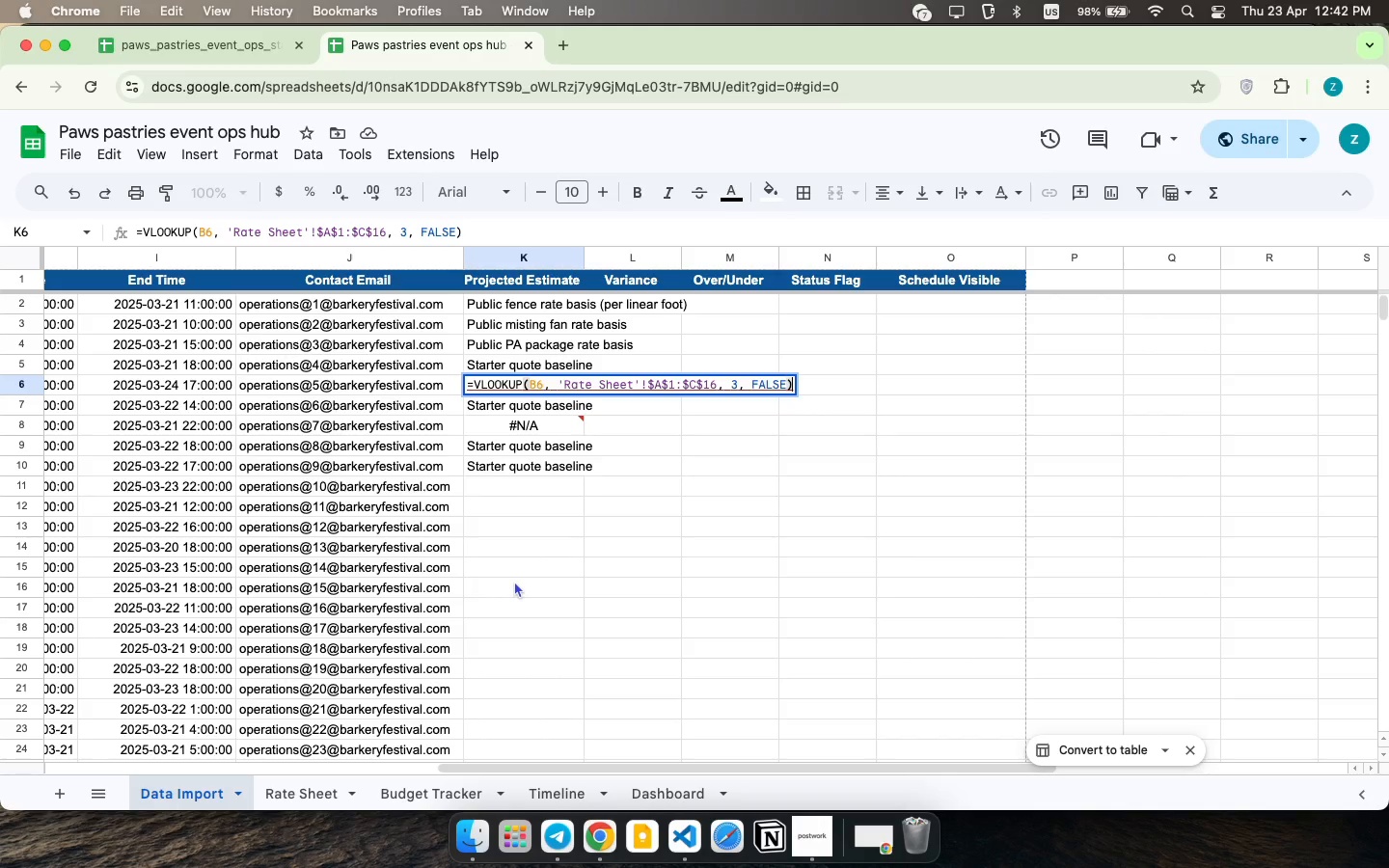 
wait(23.03)
 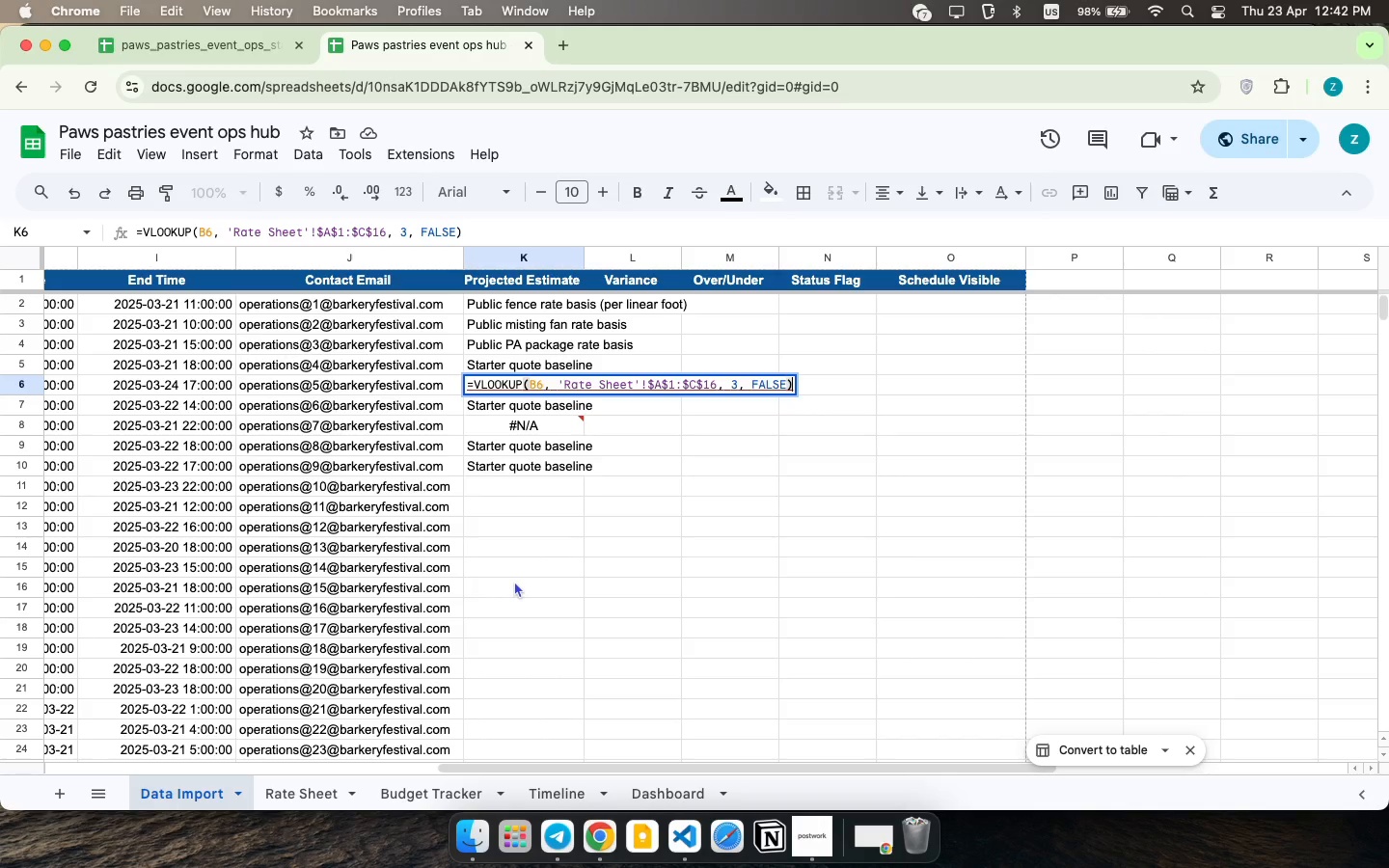 
left_click([553, 423])
 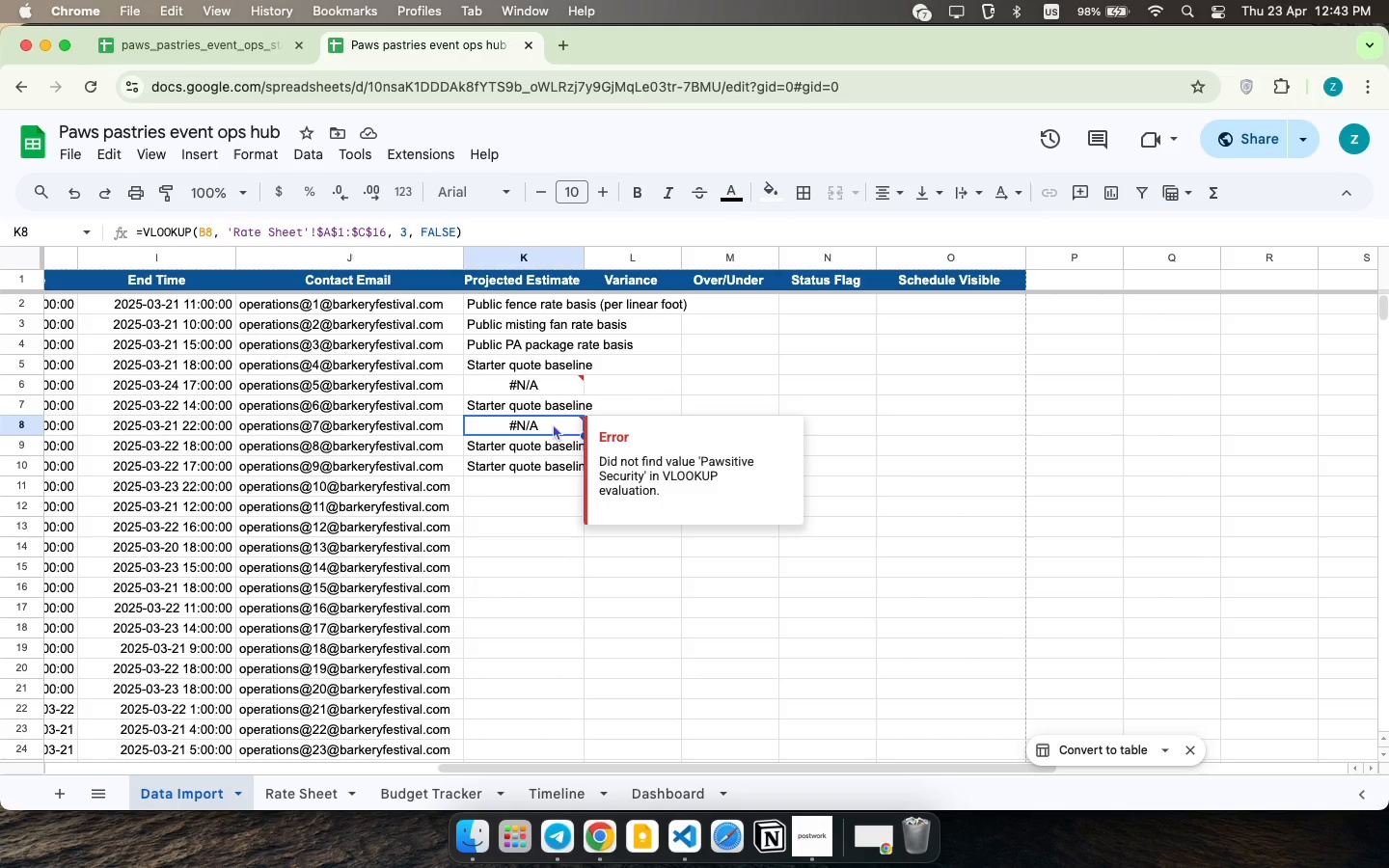 
double_click([553, 423])
 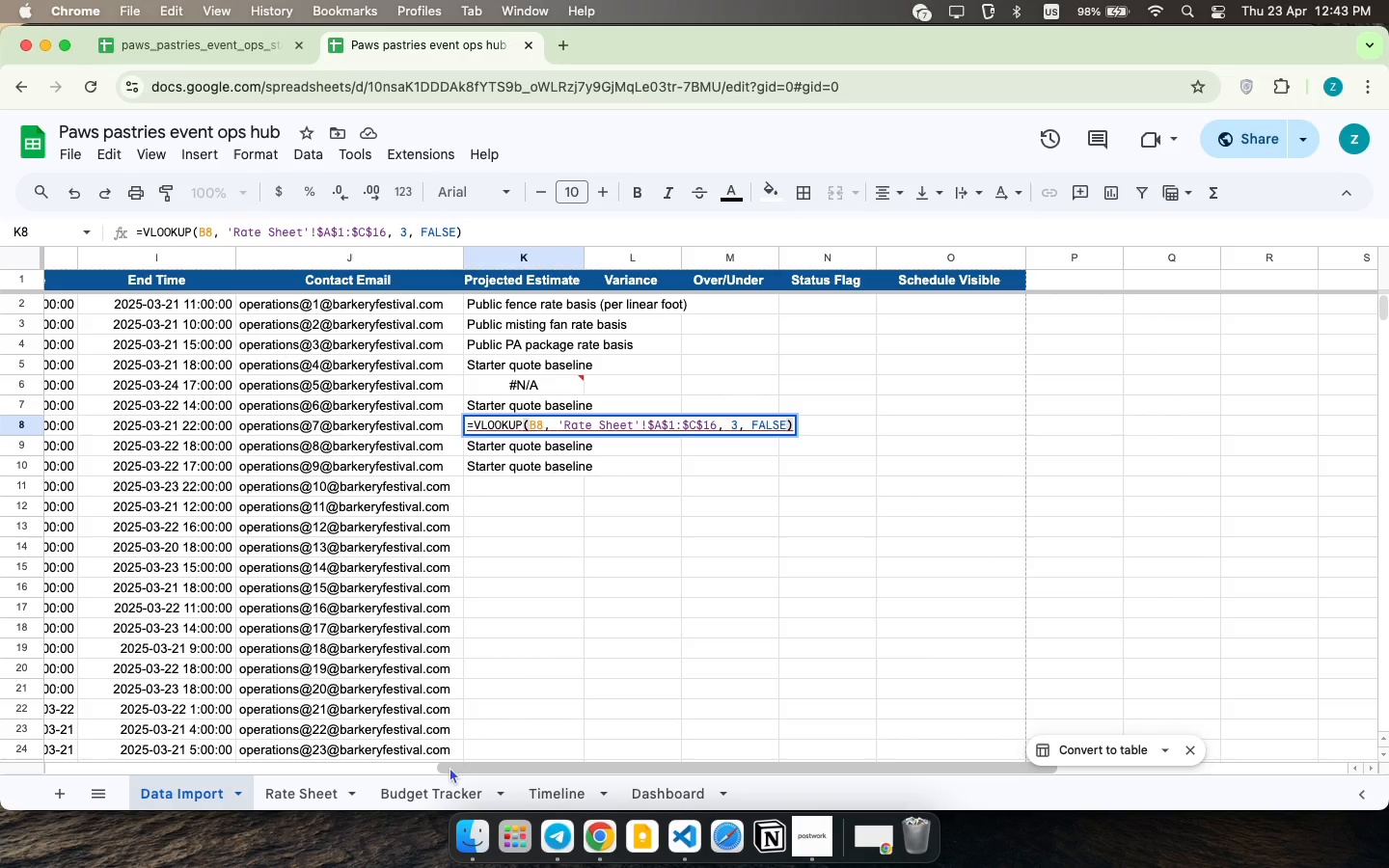 
wait(56.55)
 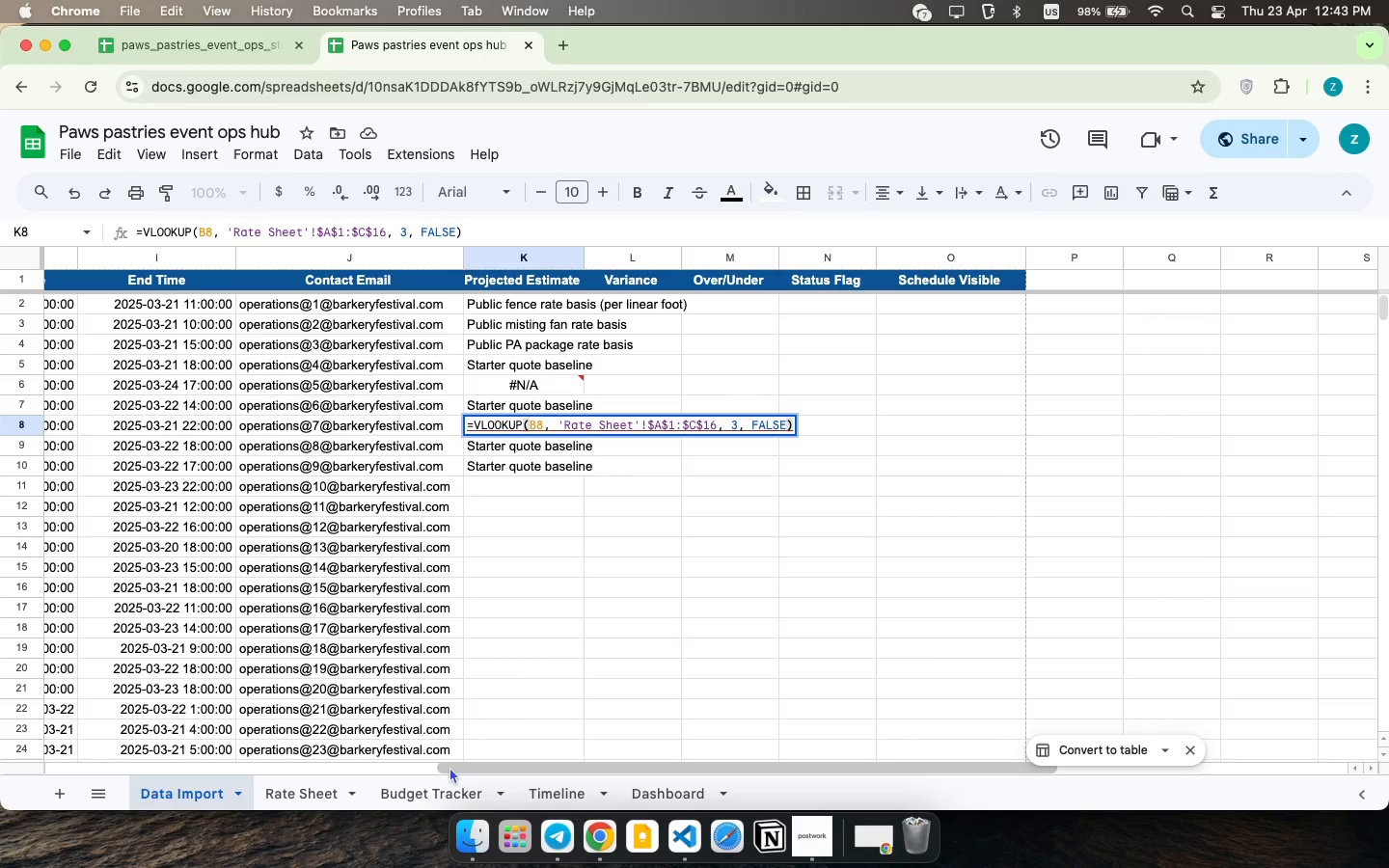 
left_click([542, 386])
 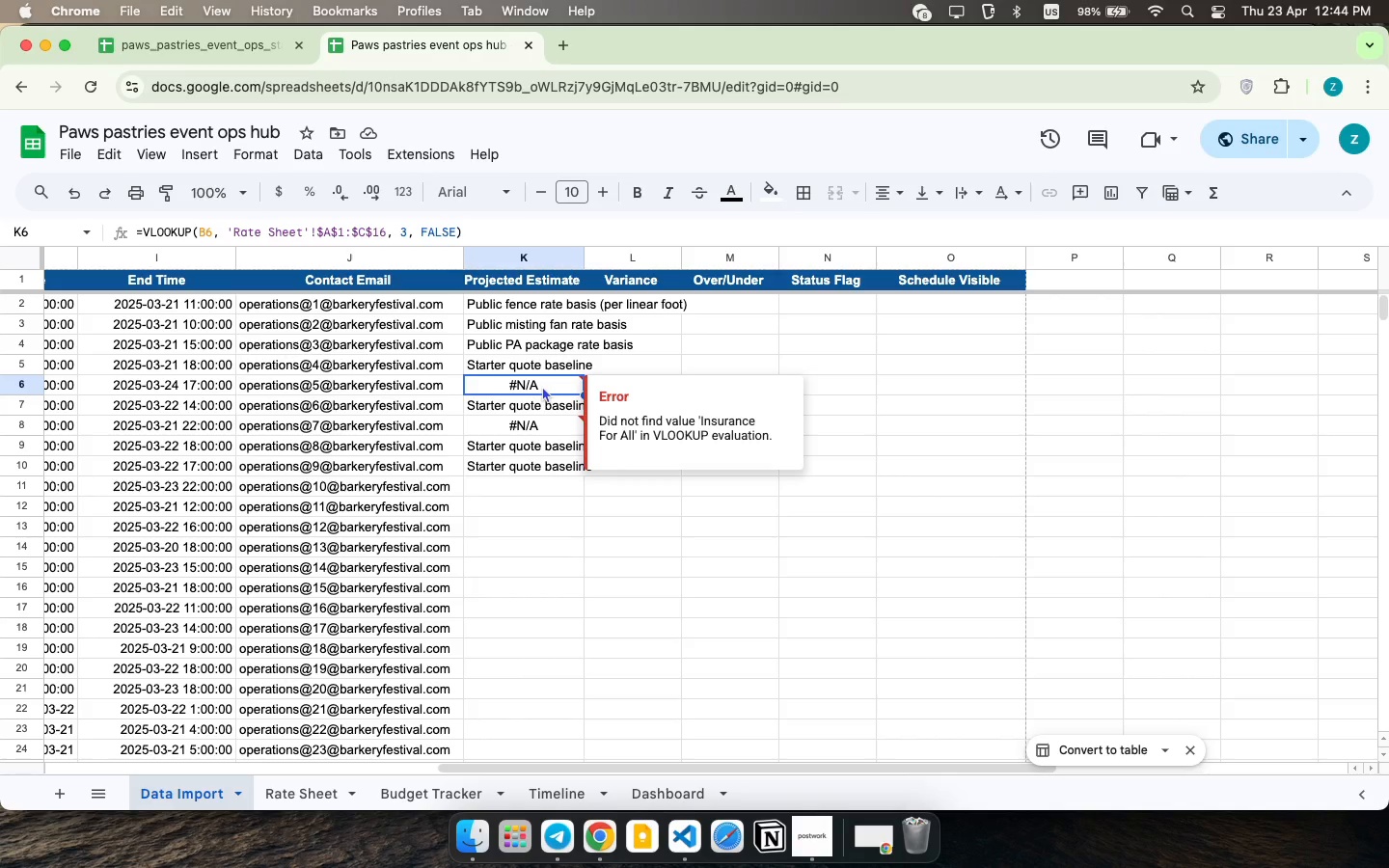 
wait(30.07)
 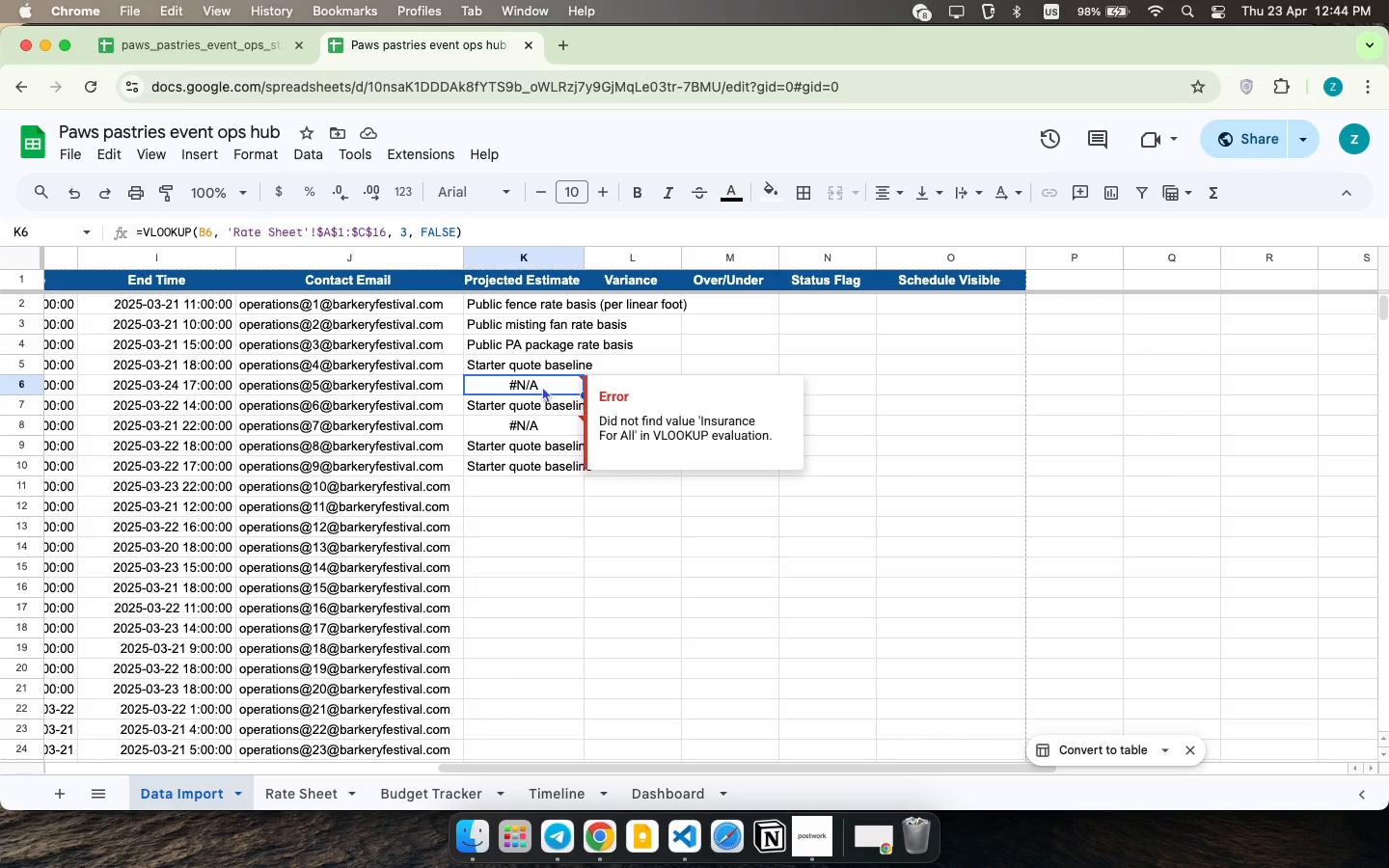 
double_click([523, 424])
 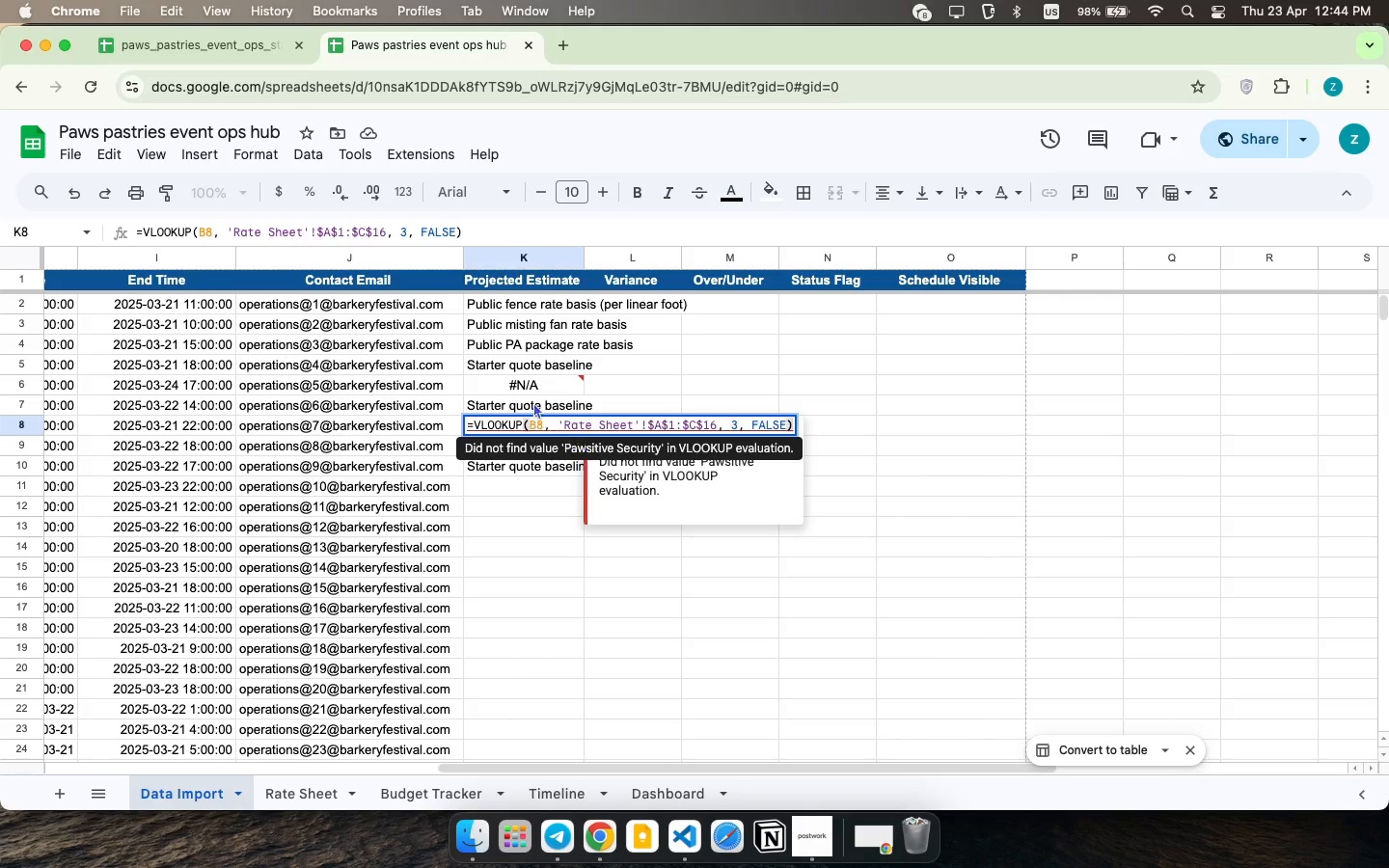 
double_click([534, 380])
 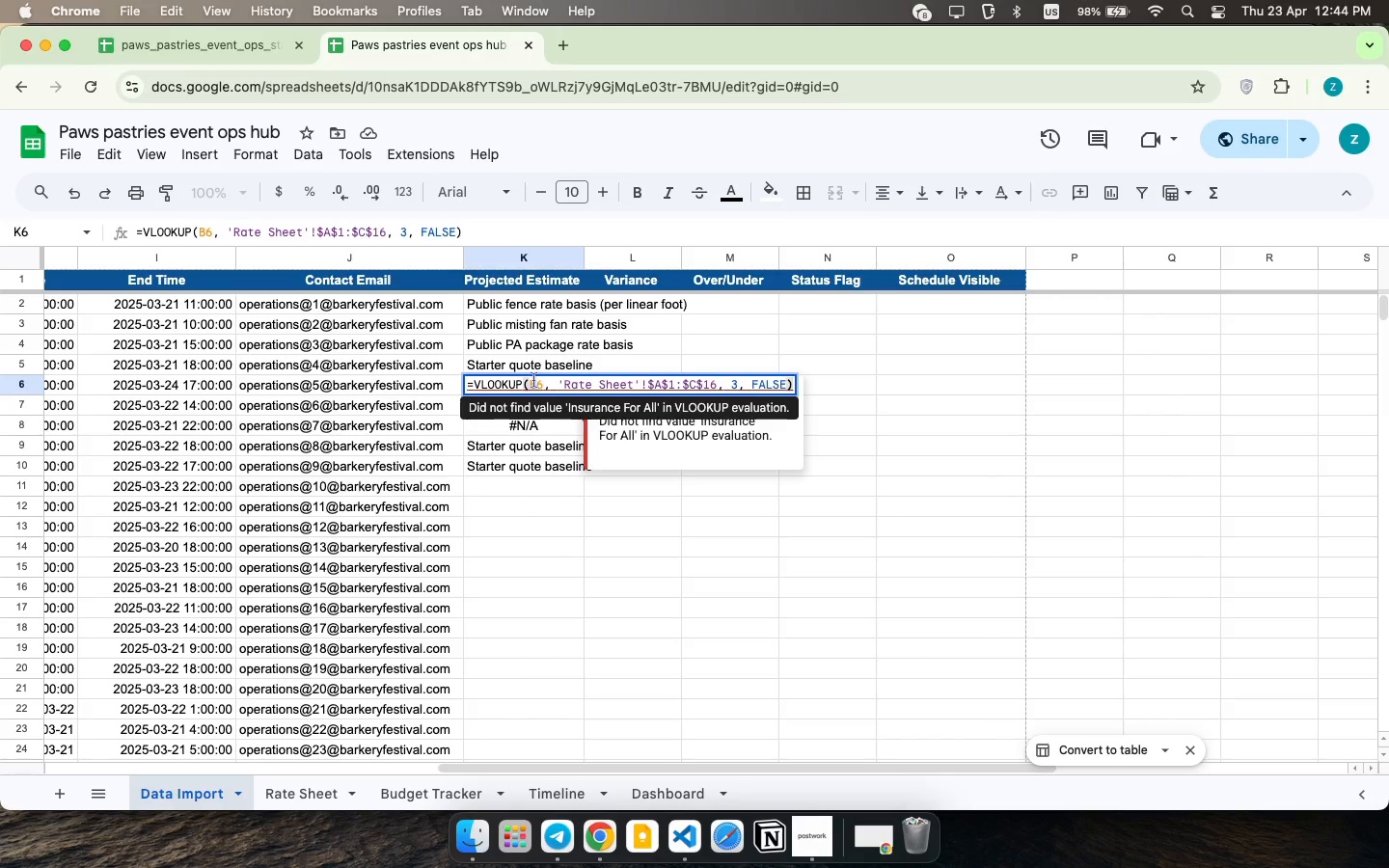 
left_click([547, 363])
 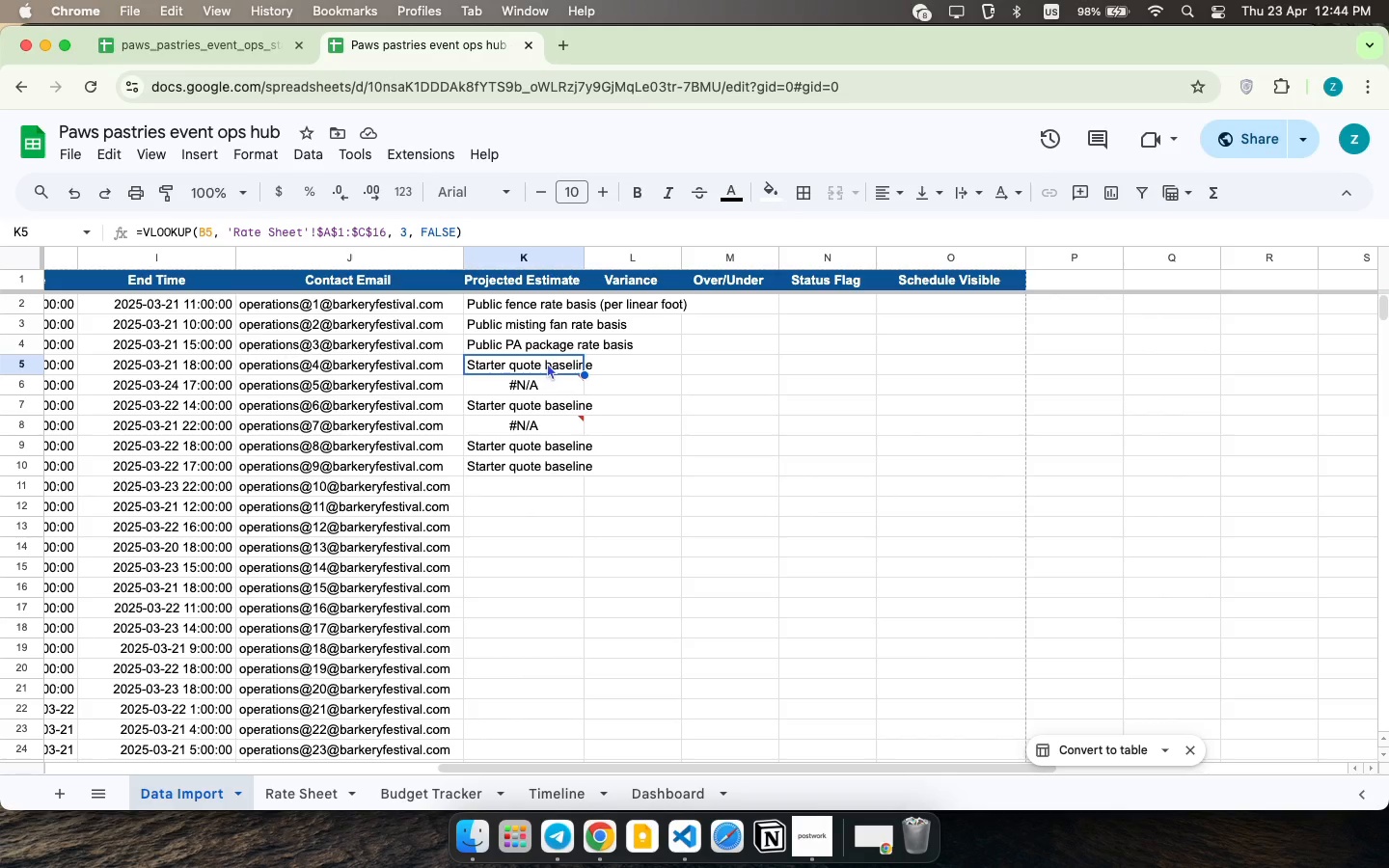 
scroll: coordinate [534, 380], scroll_direction: down, amount: 1.0
 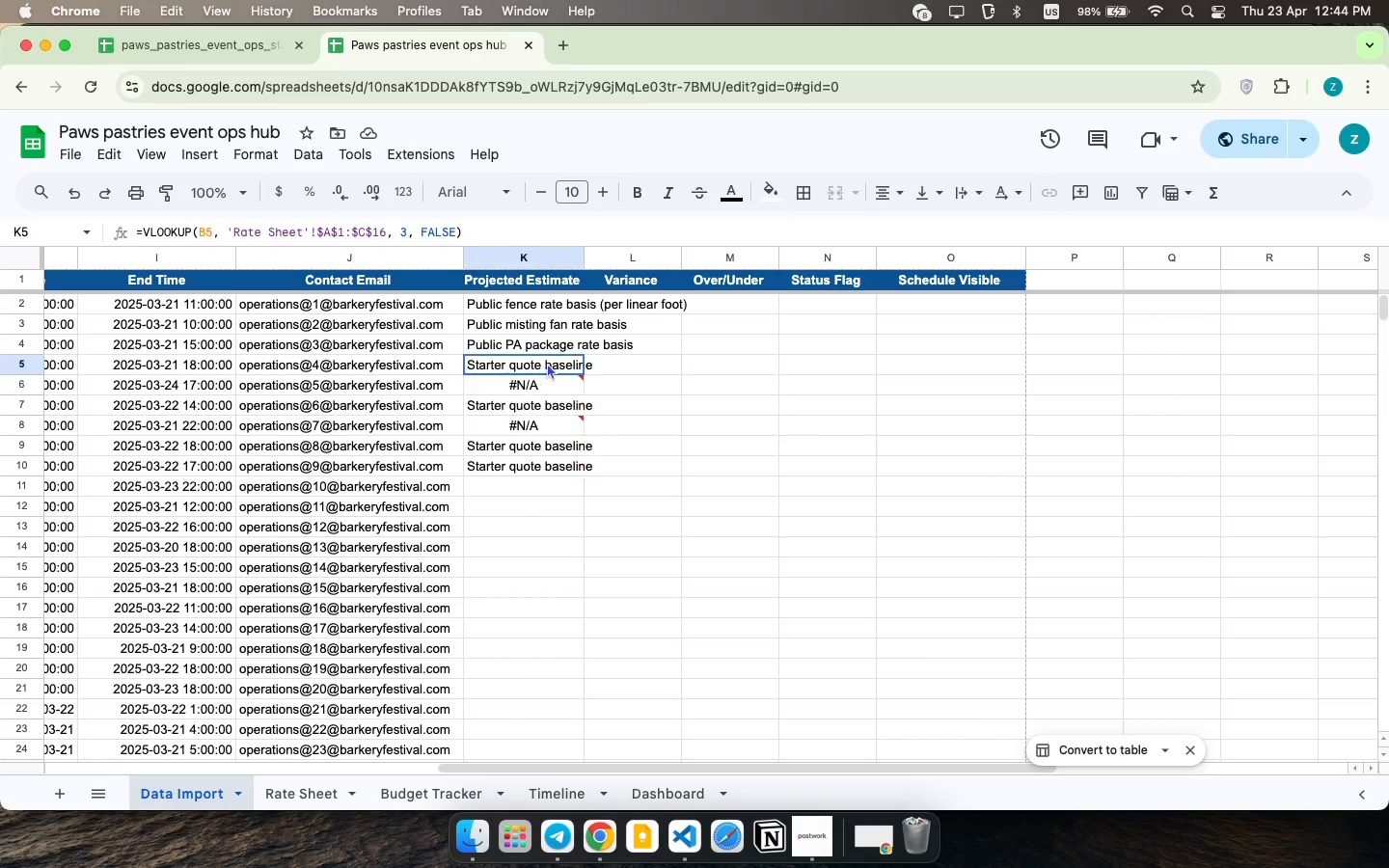 
wait(7.38)
 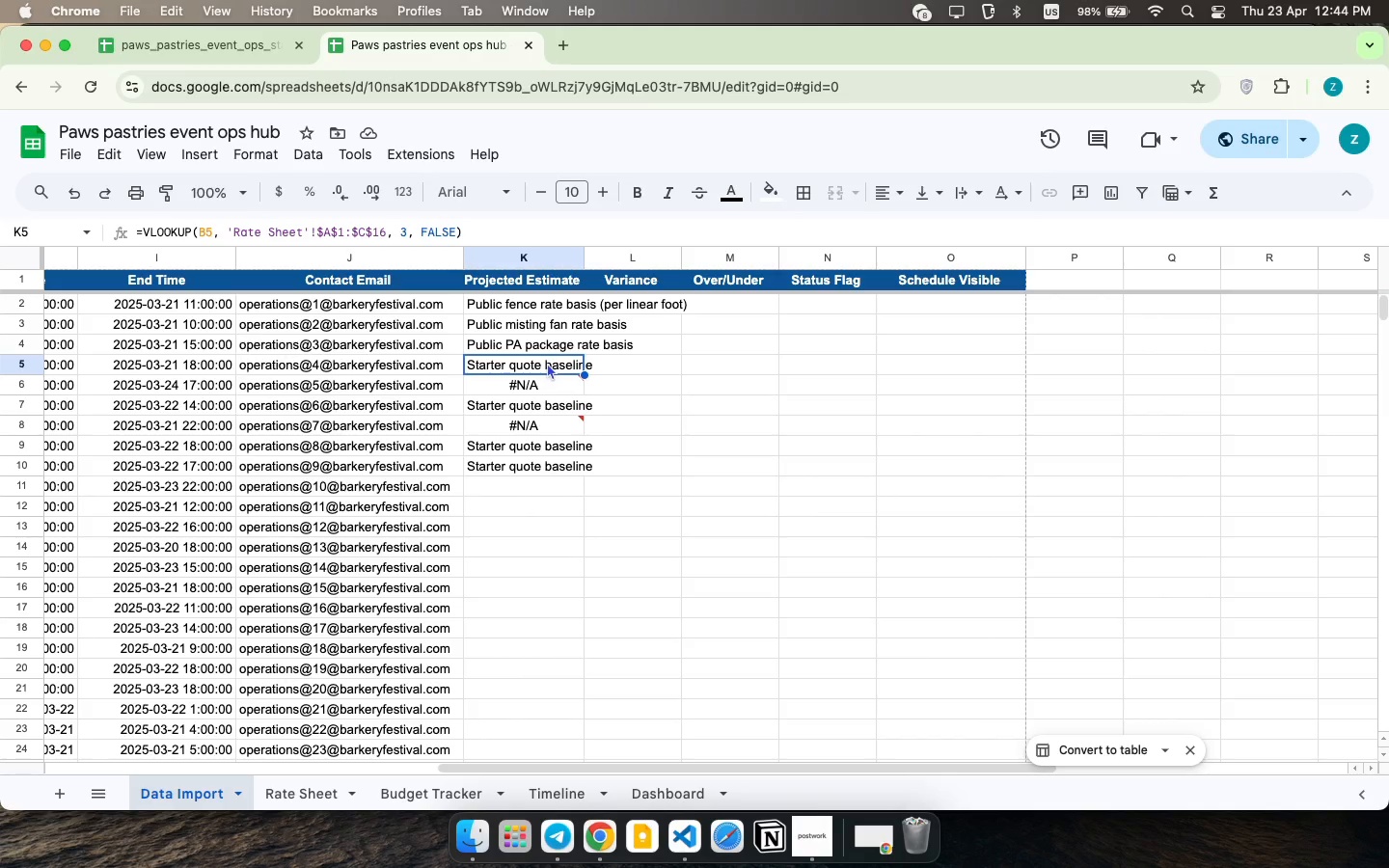 
double_click([540, 381])
 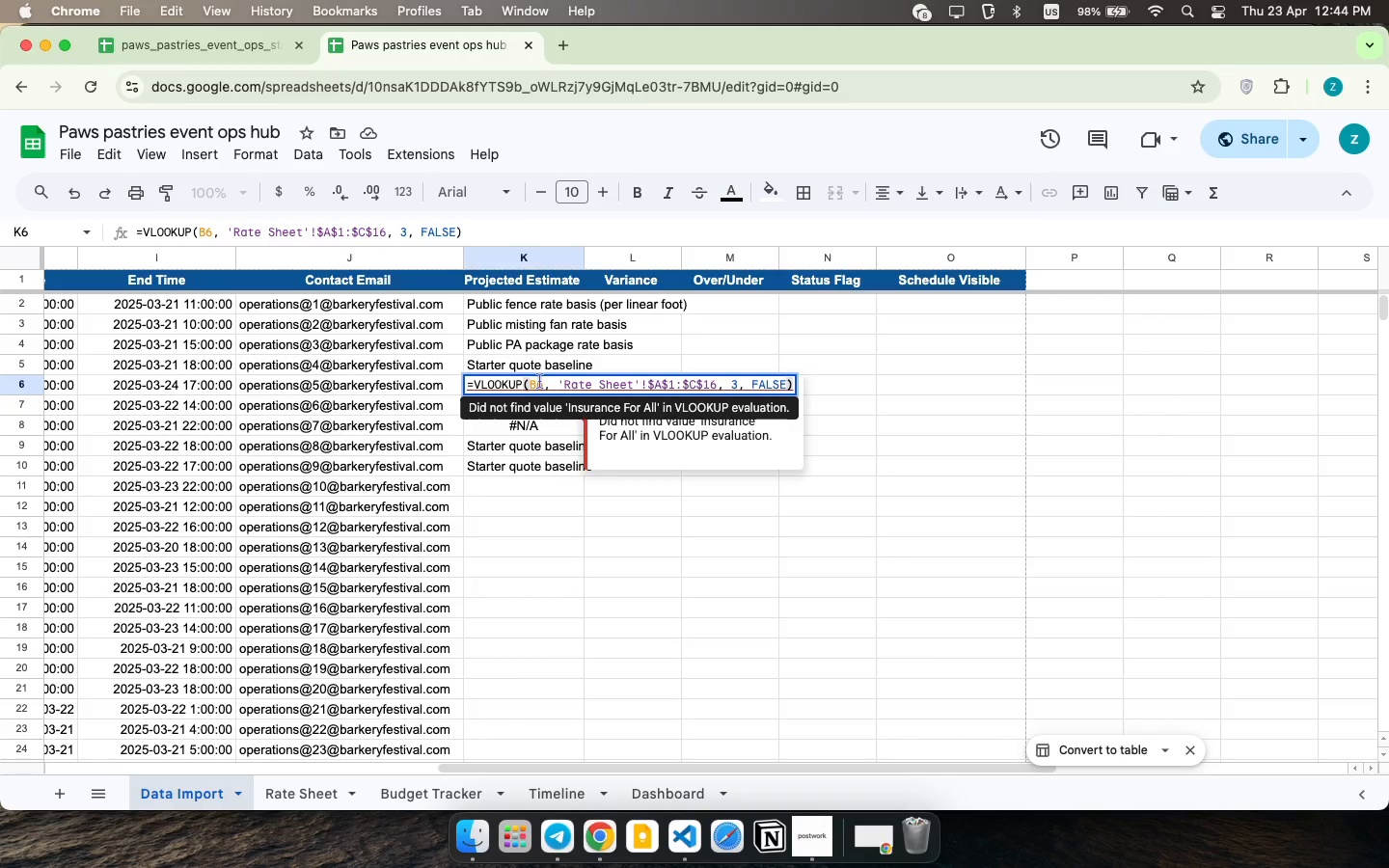 
wait(10.78)
 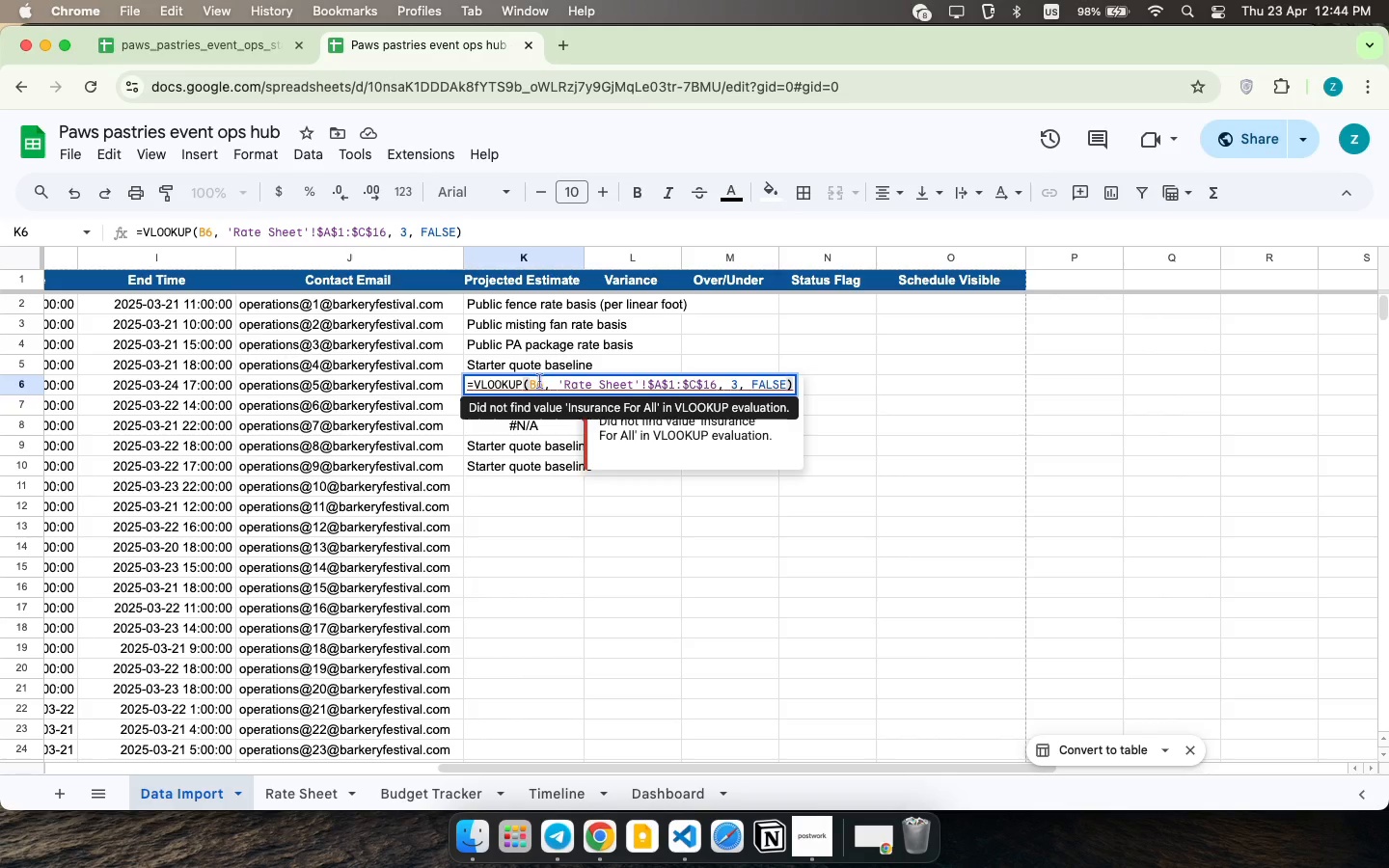 
double_click([537, 379])
 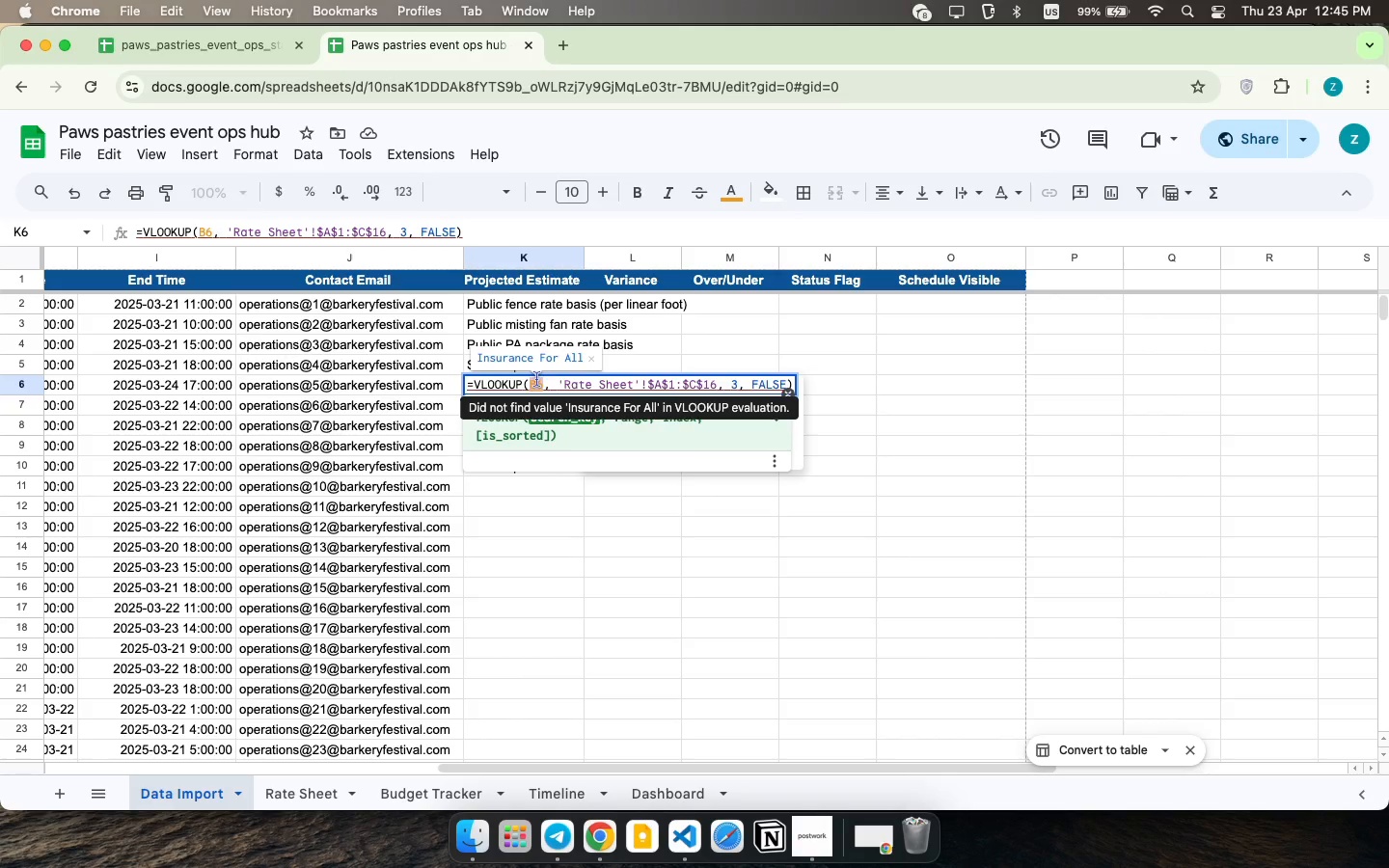 
wait(40.18)
 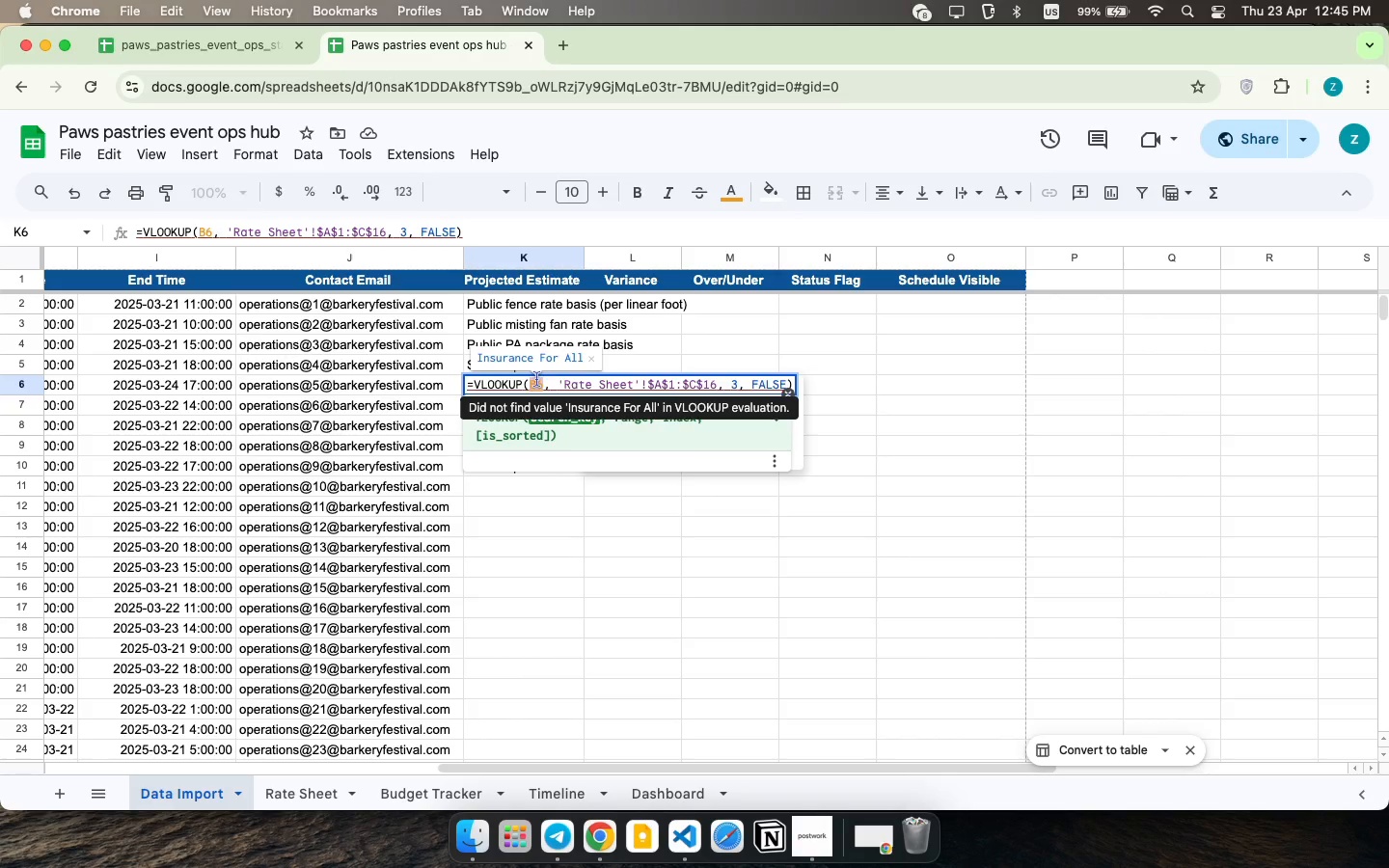 
left_click([494, 383])
 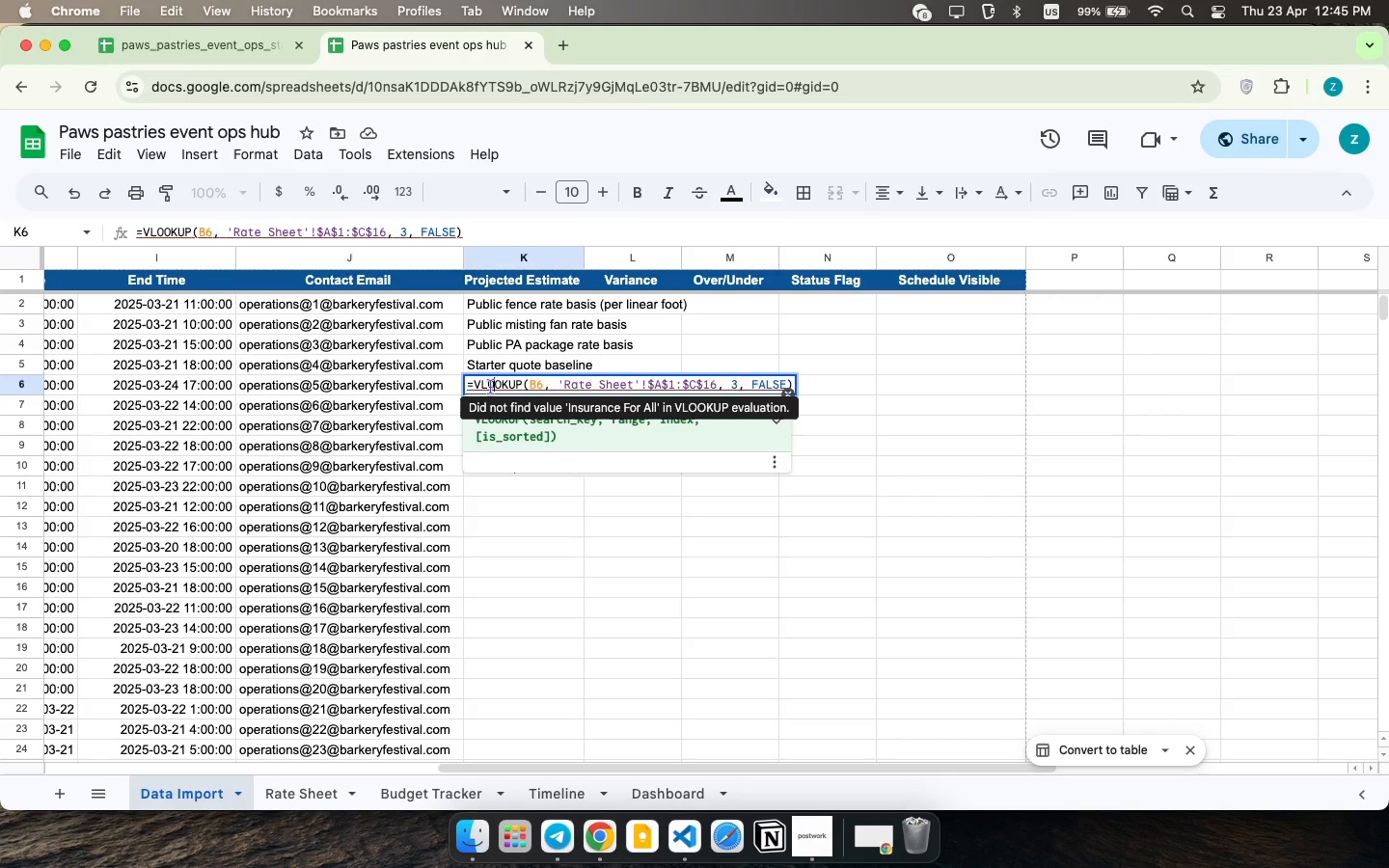 
wait(14.12)
 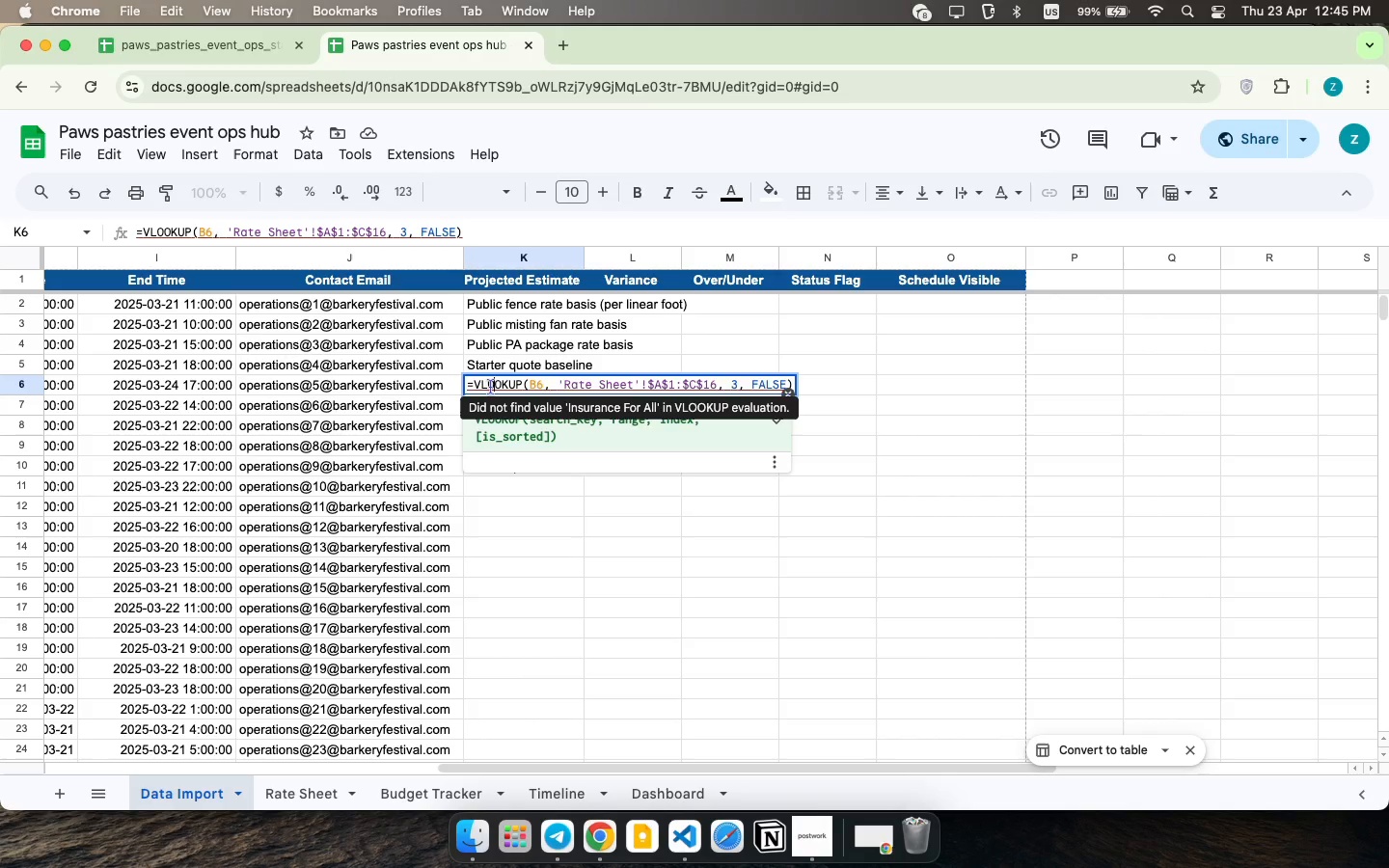 
left_click([566, 351])
 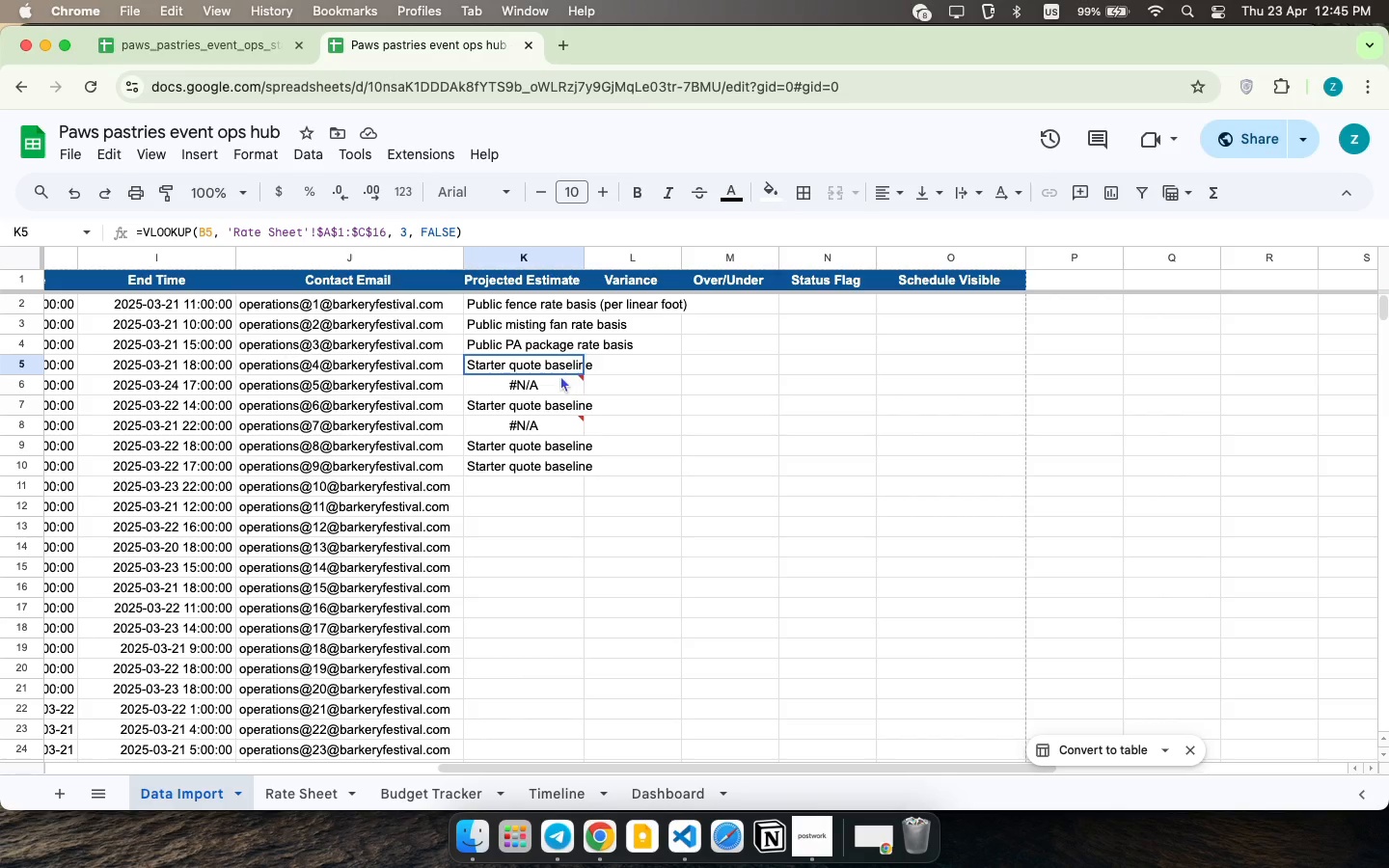 
double_click([560, 375])
 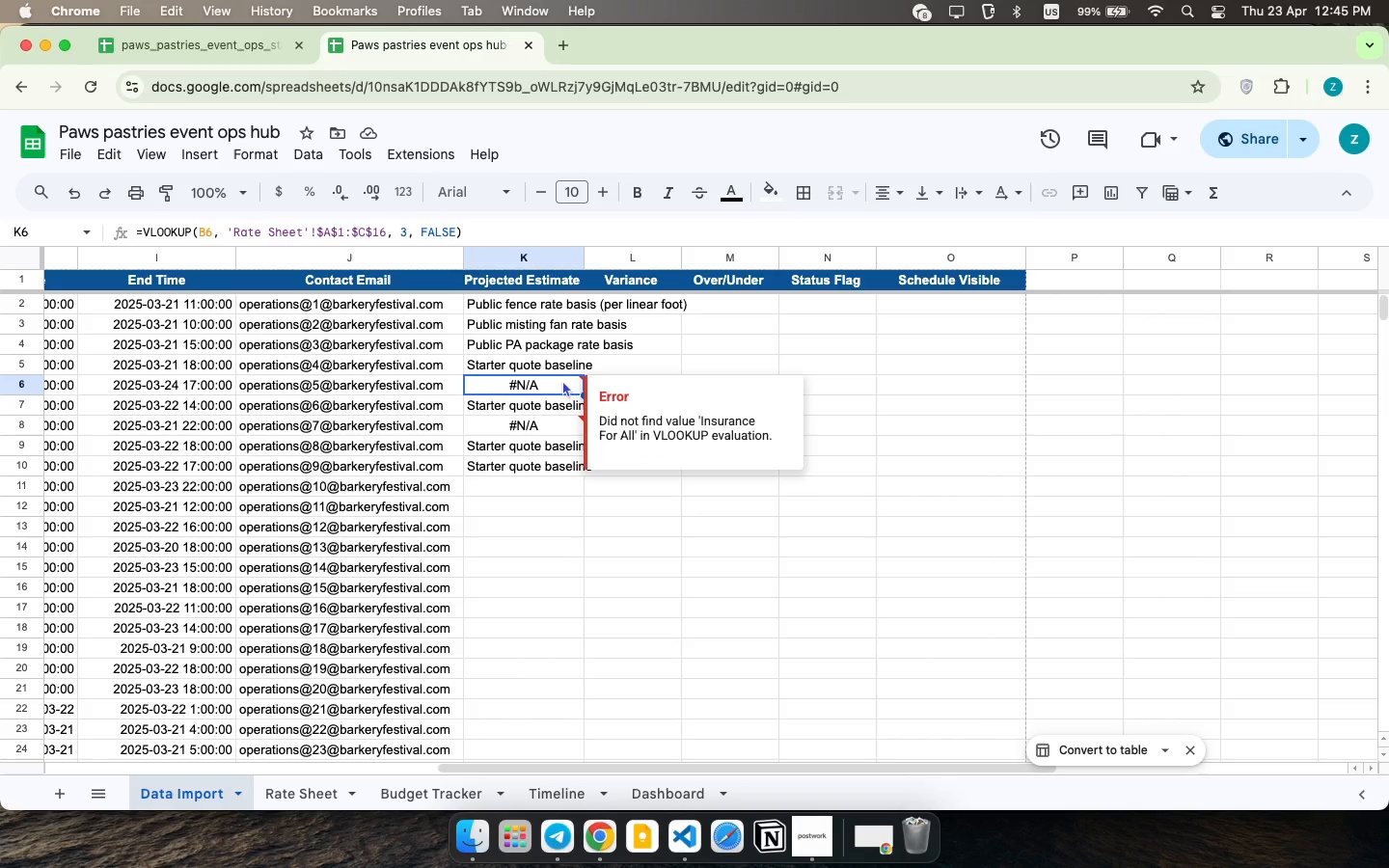 
double_click([562, 380])
 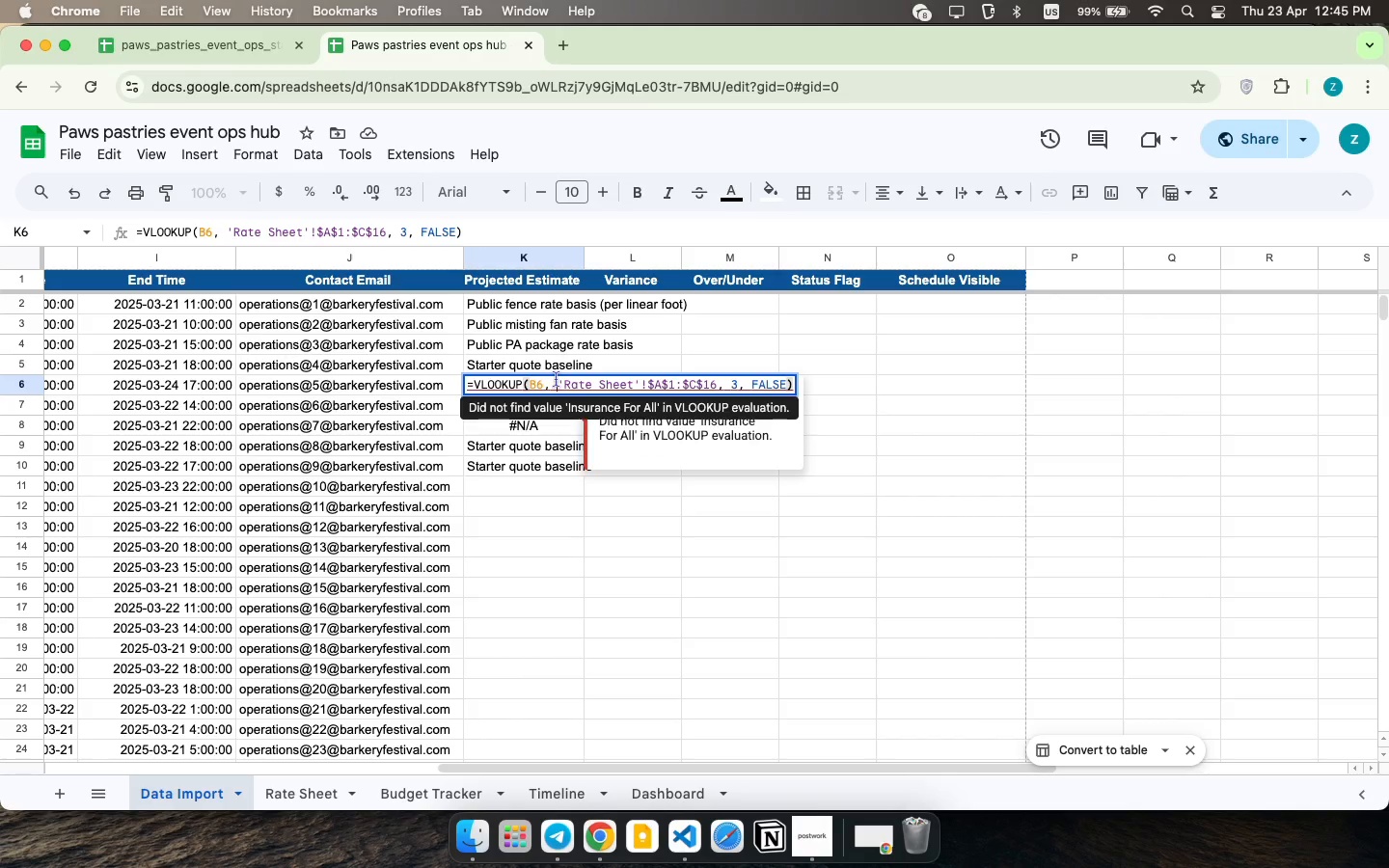 
left_click([556, 379])
 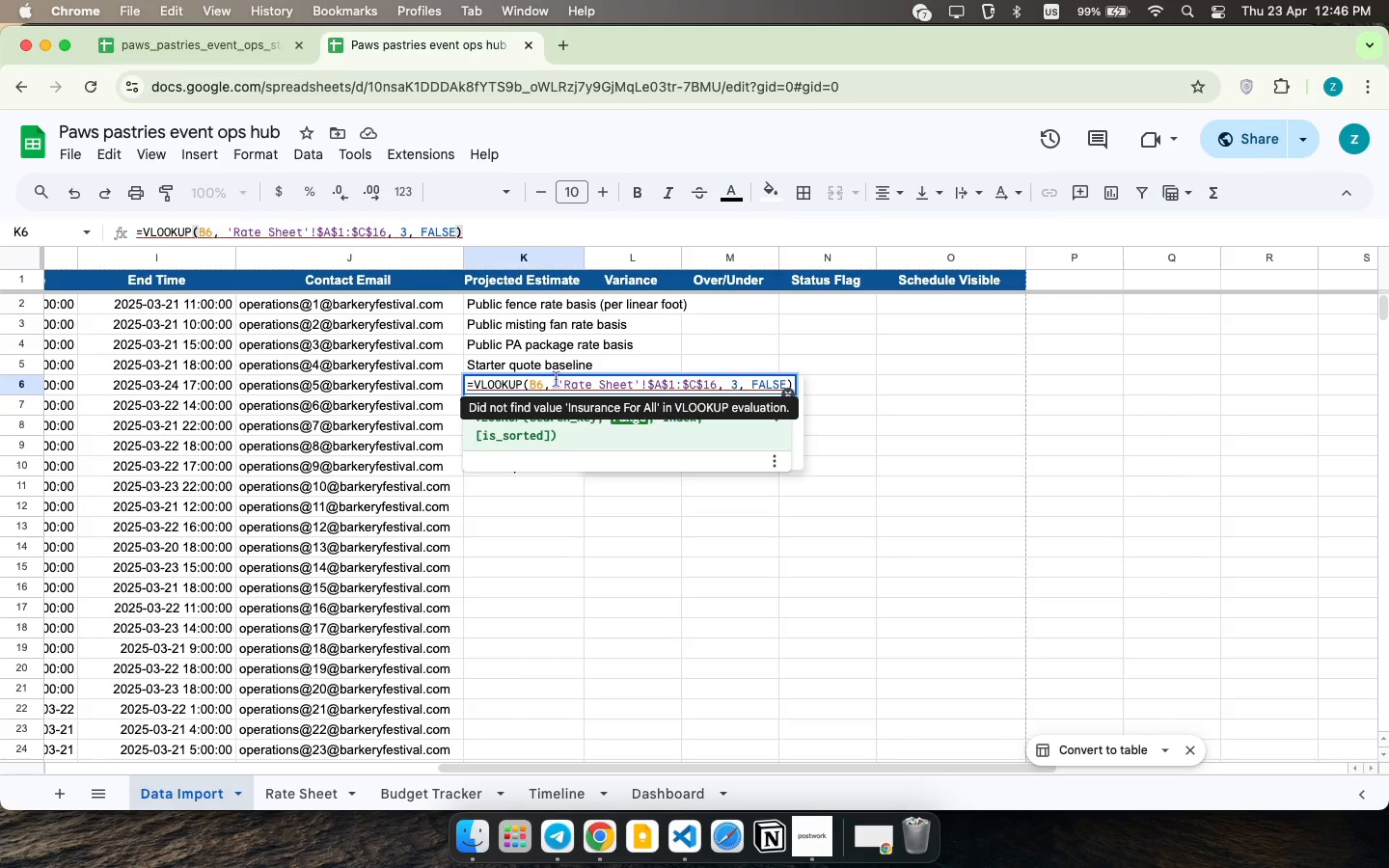 
wait(16.45)
 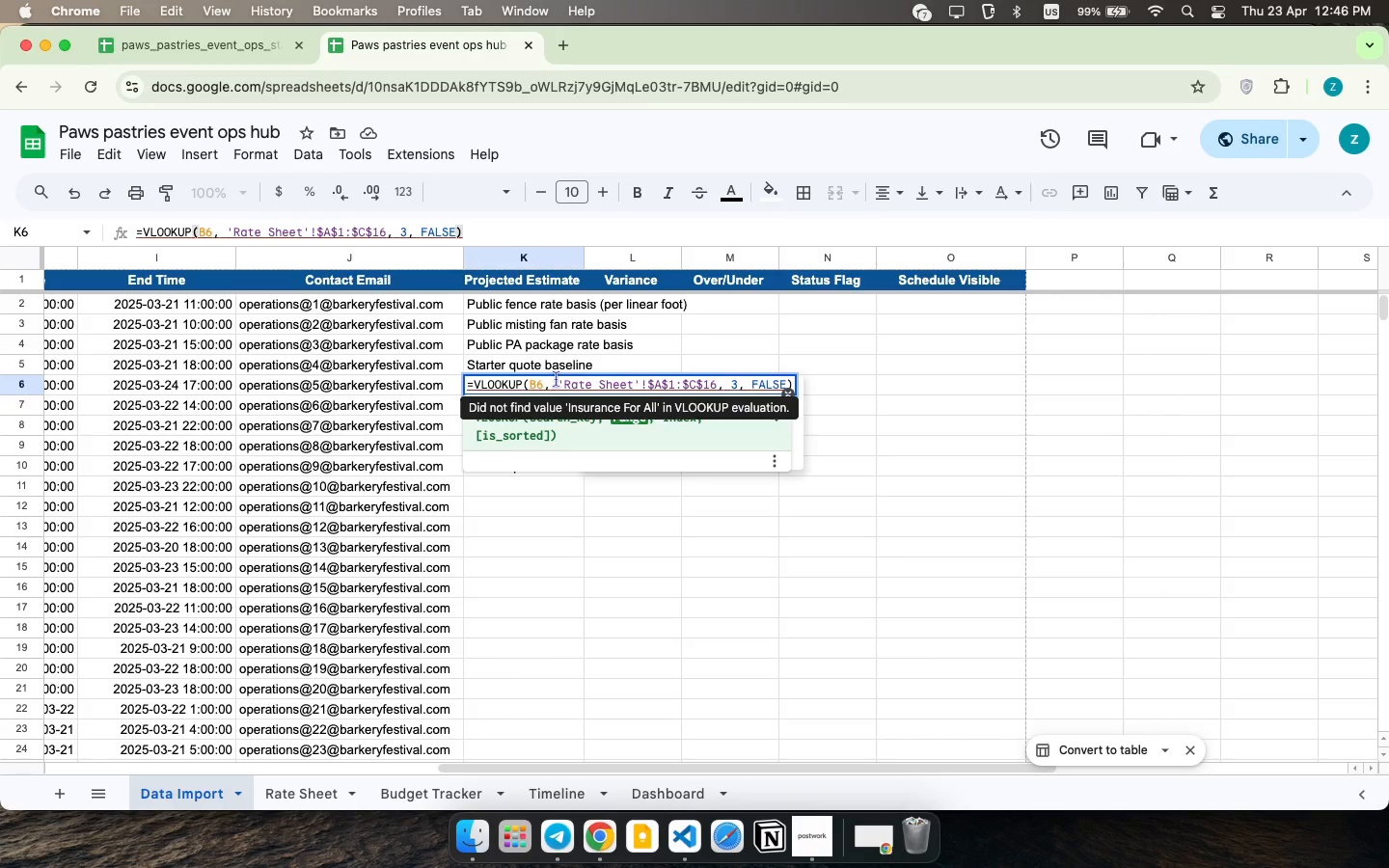 
left_click([494, 344])
 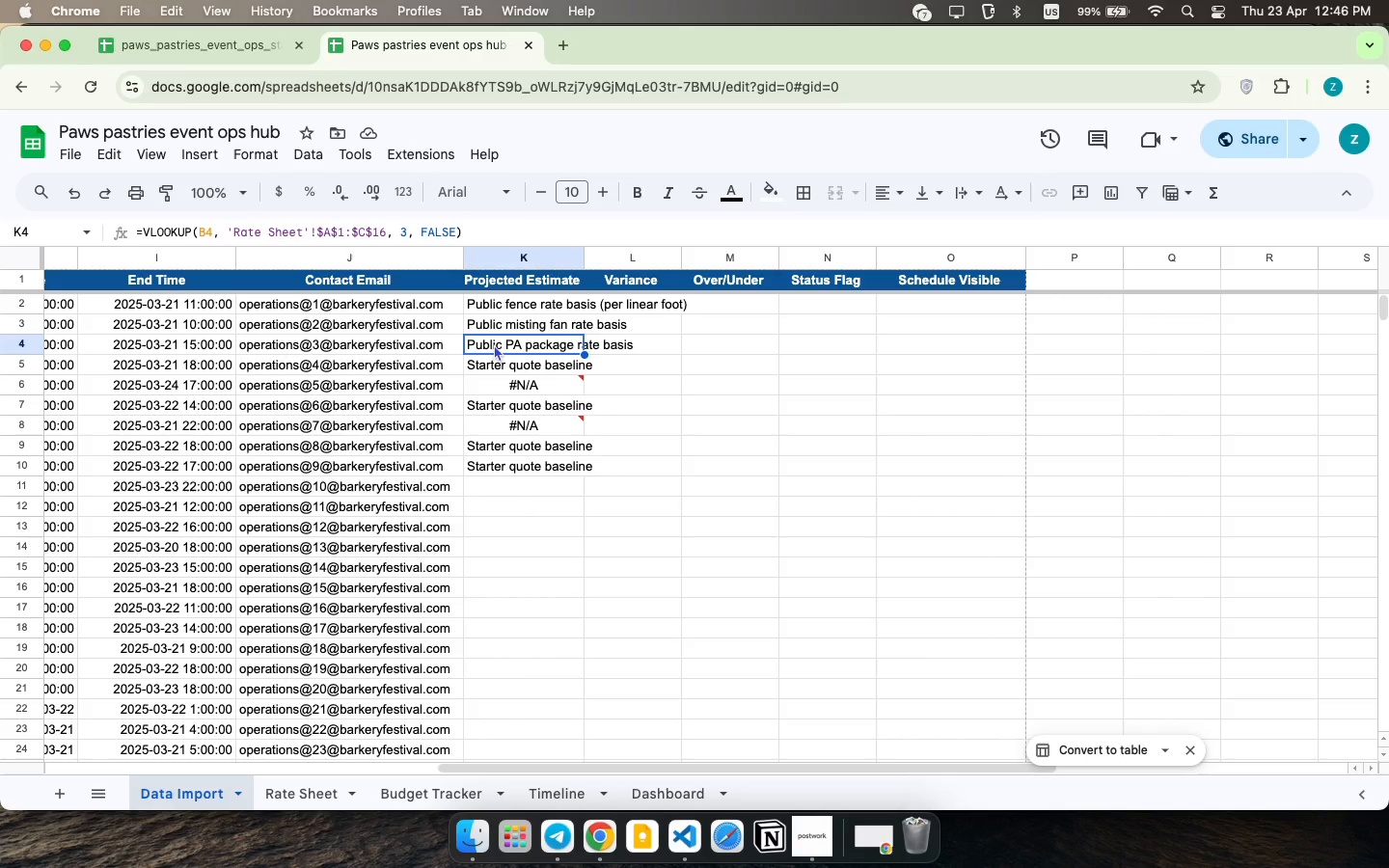 
wait(17.23)
 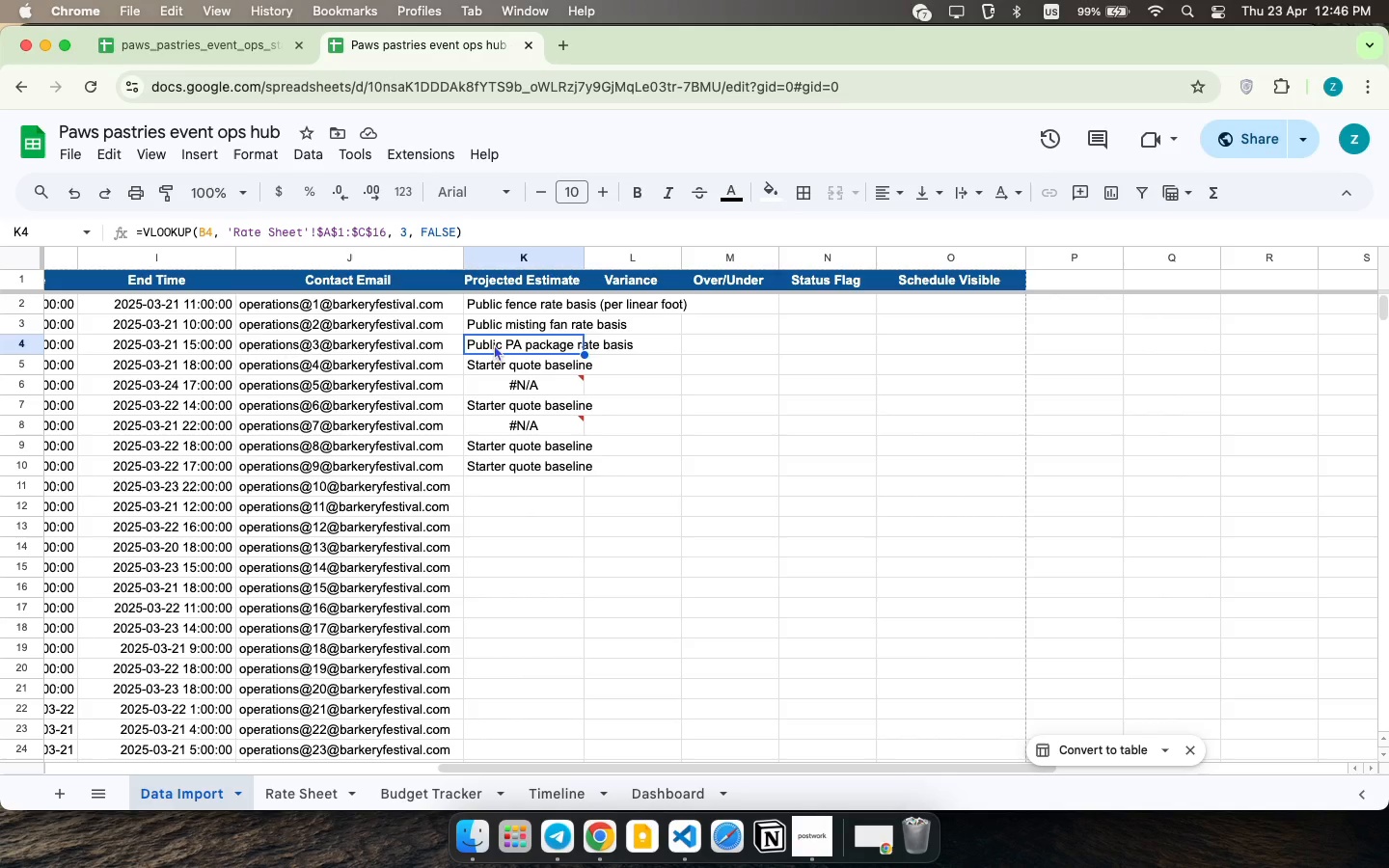 
left_click([309, 806])
 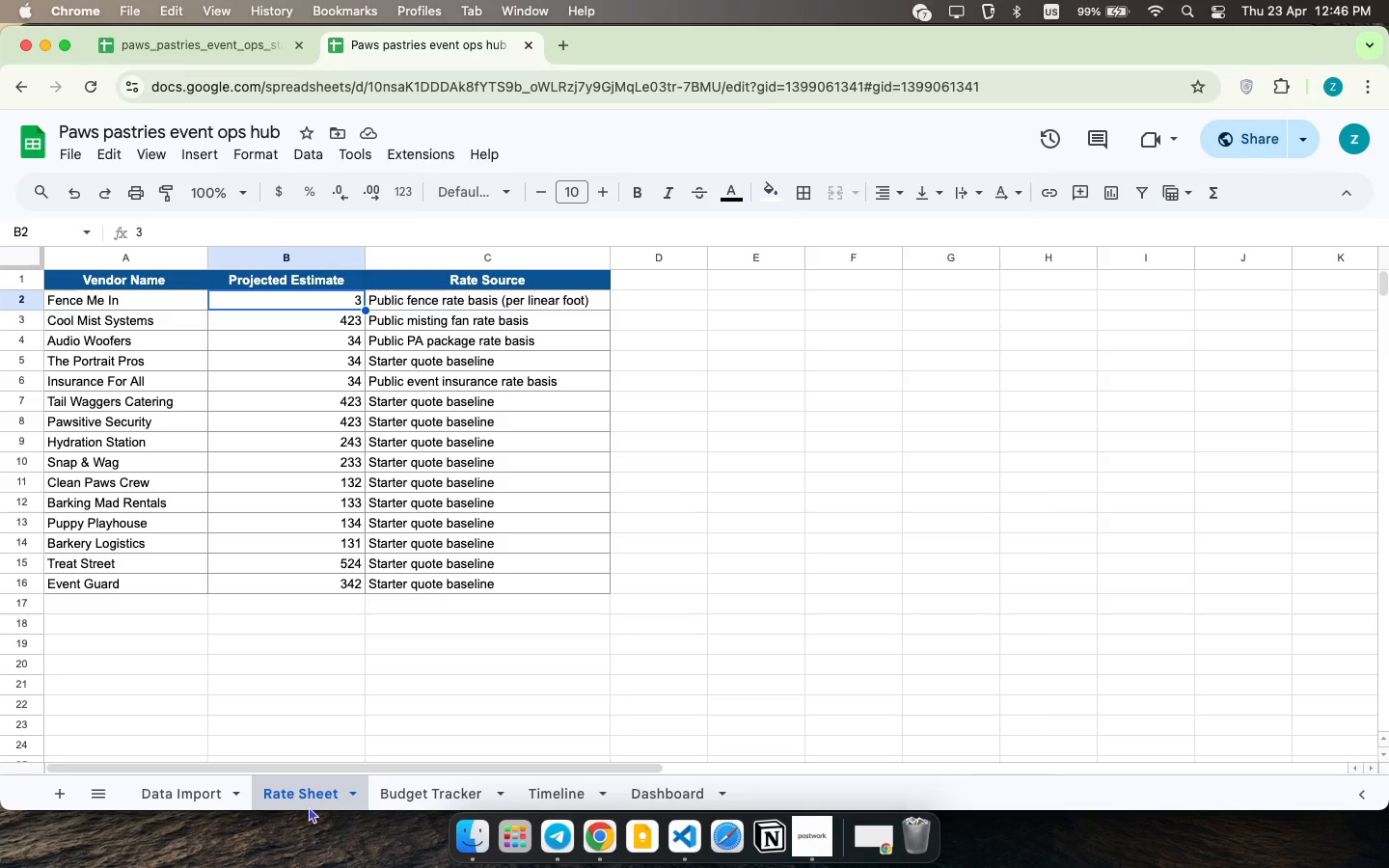 
wait(27.72)
 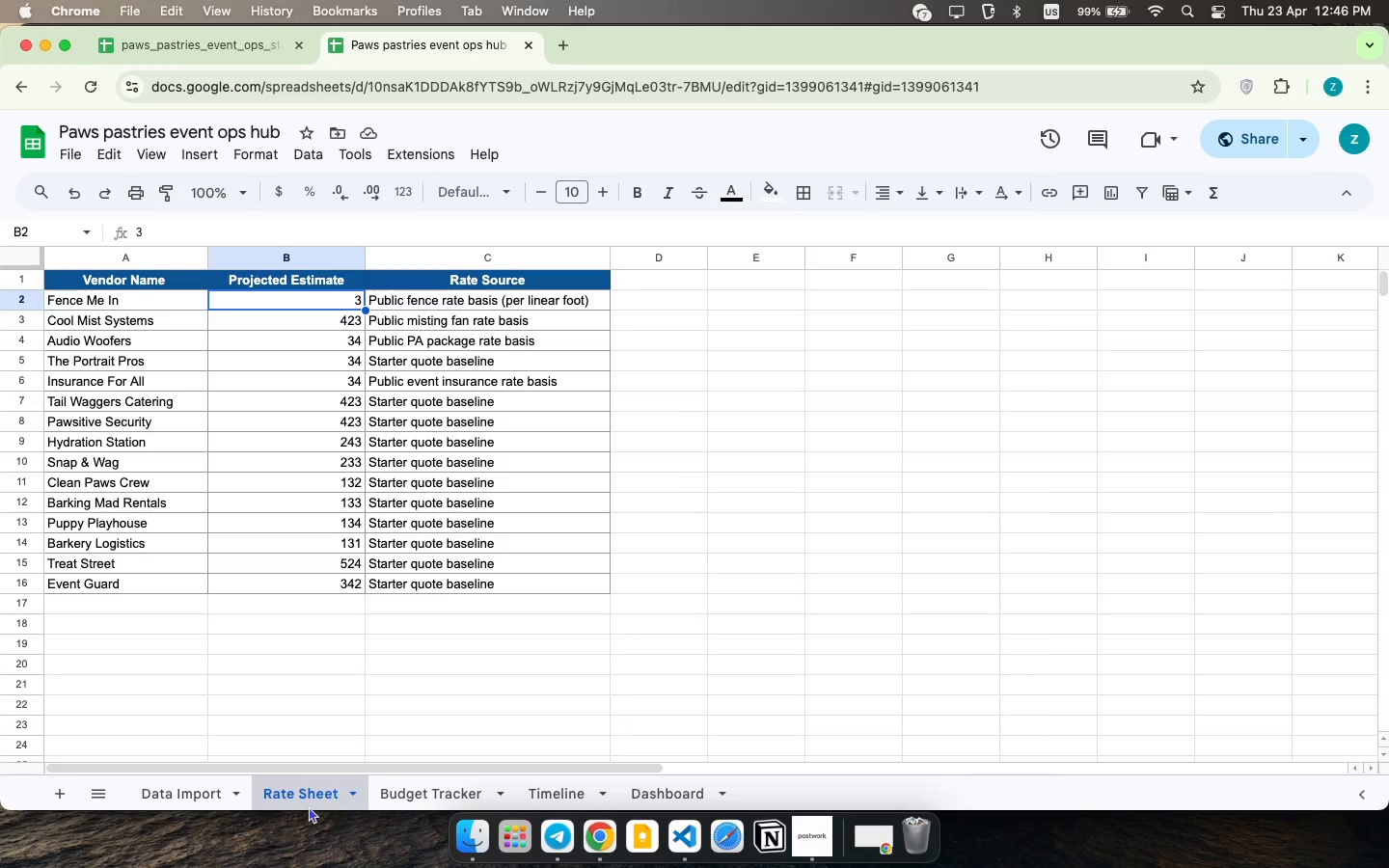 
left_click([431, 793])
 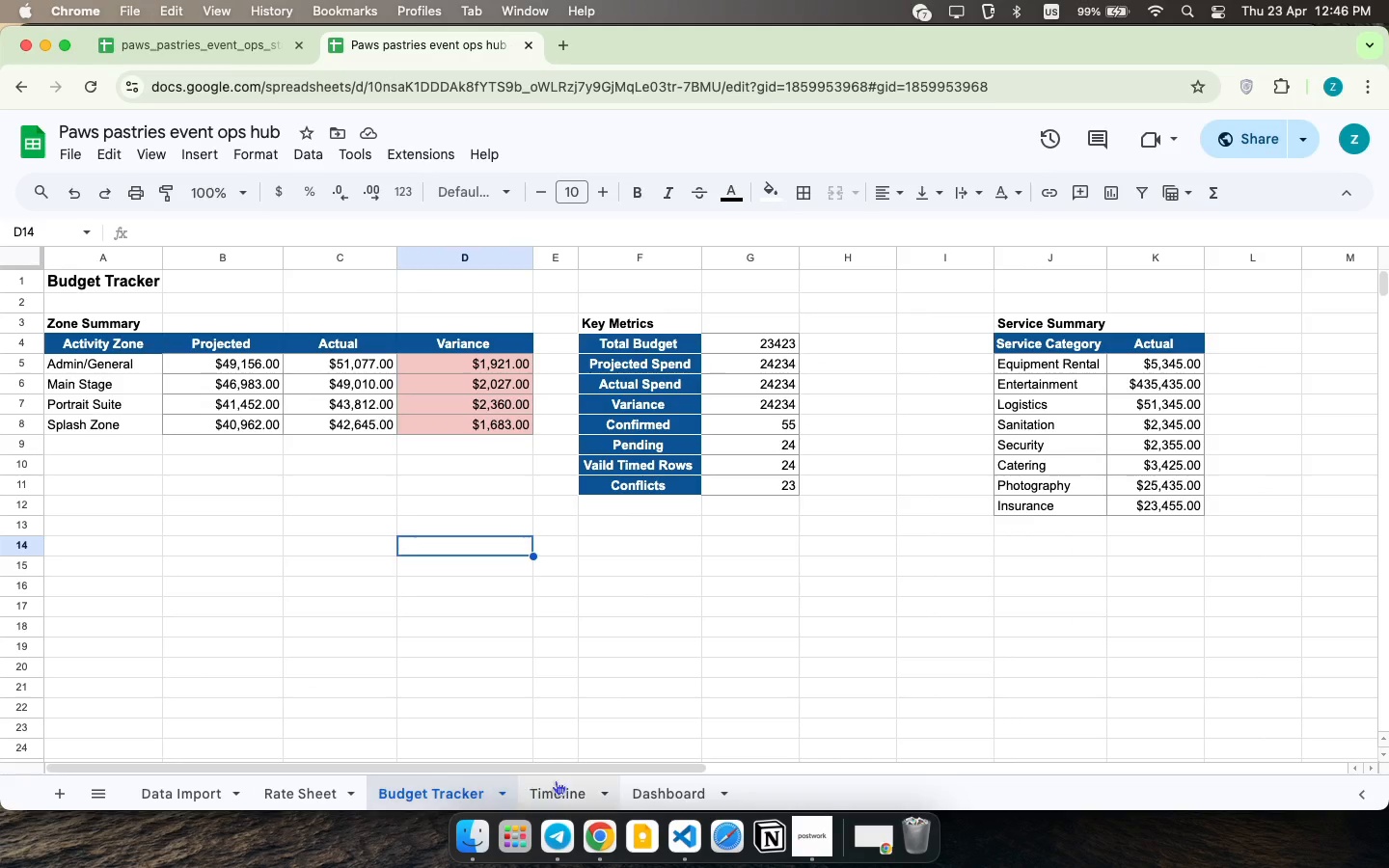 
mouse_move([590, 784])
 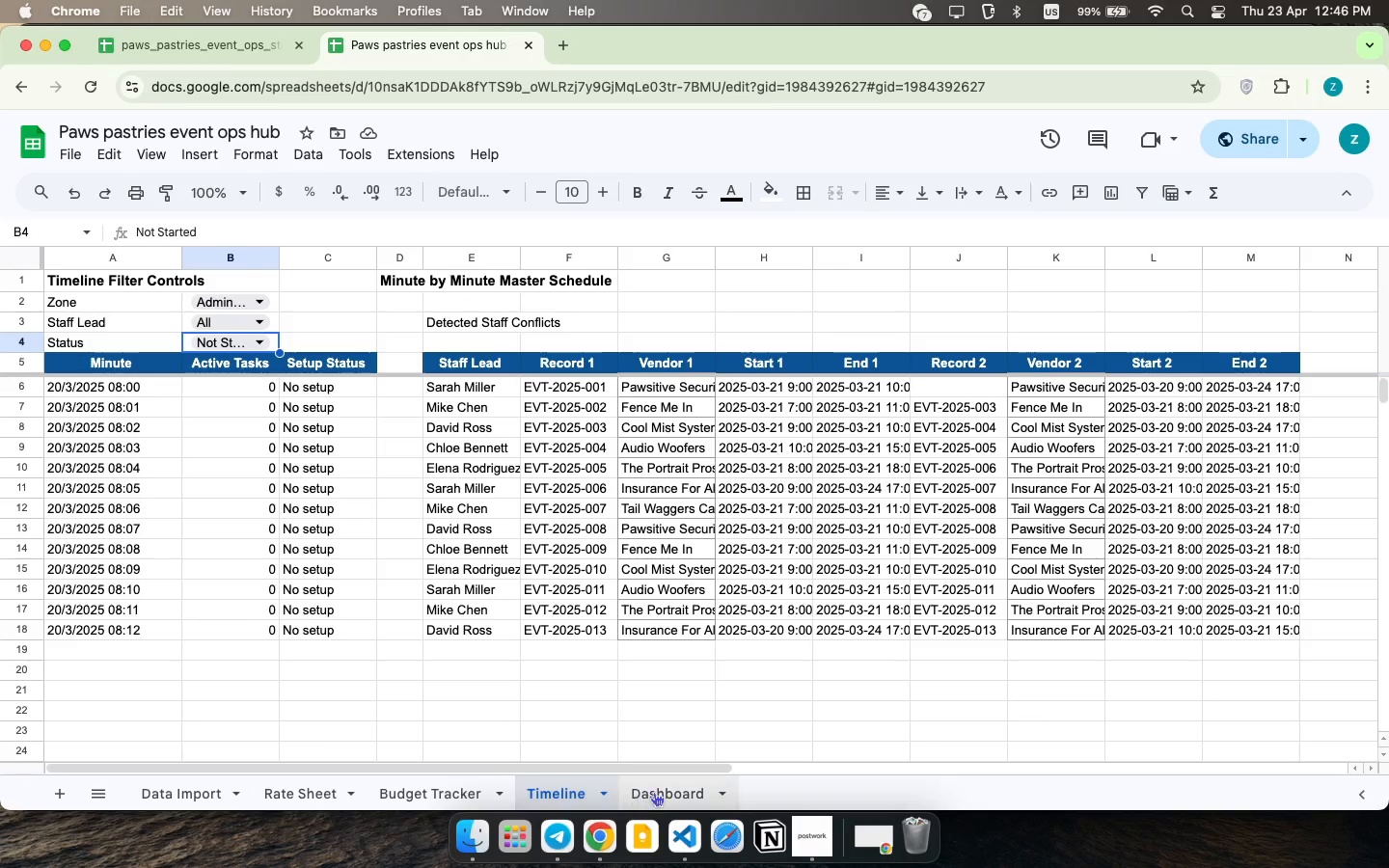 
mouse_move([631, 788])
 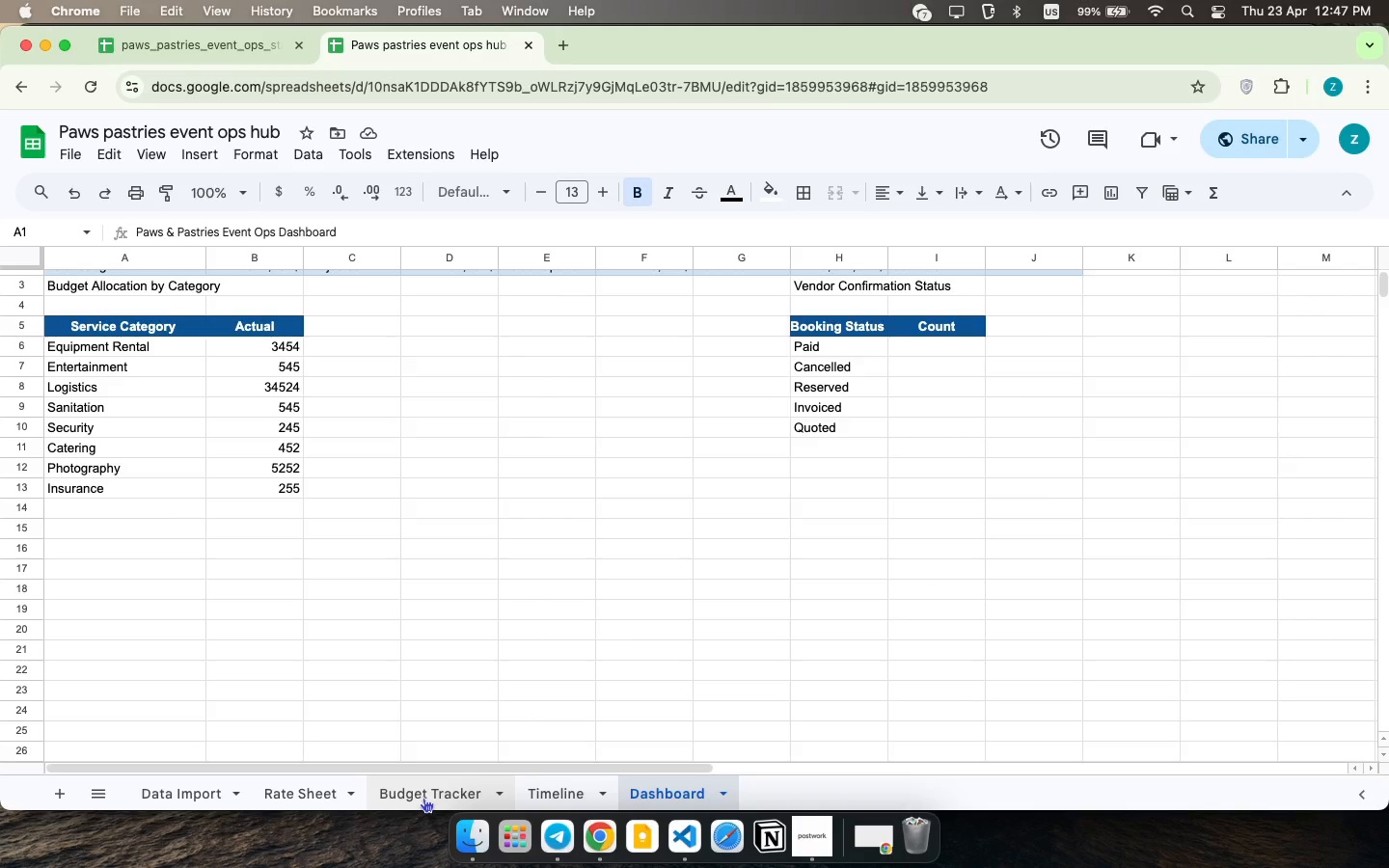 
left_click([423, 798])
 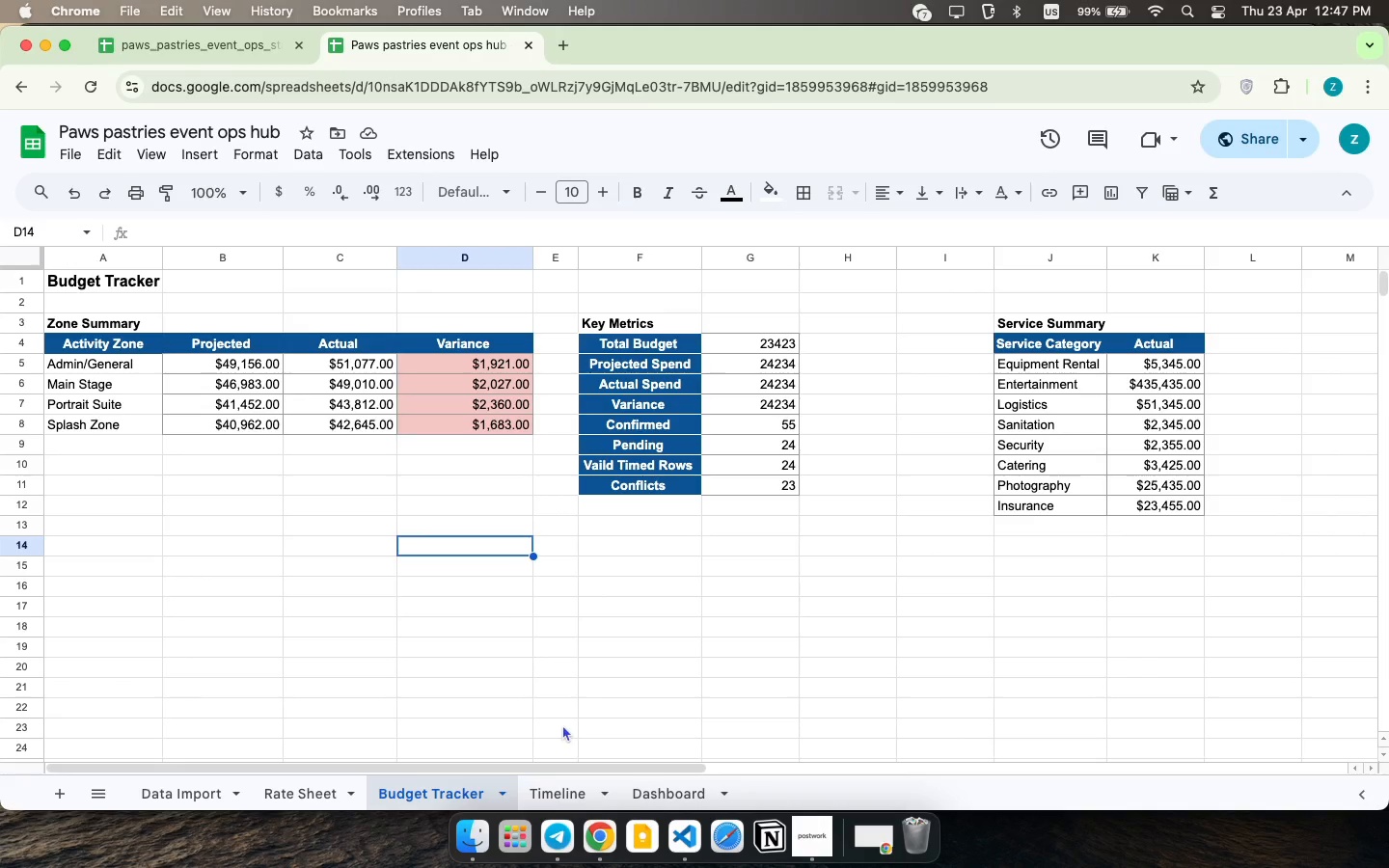 
wait(6.09)
 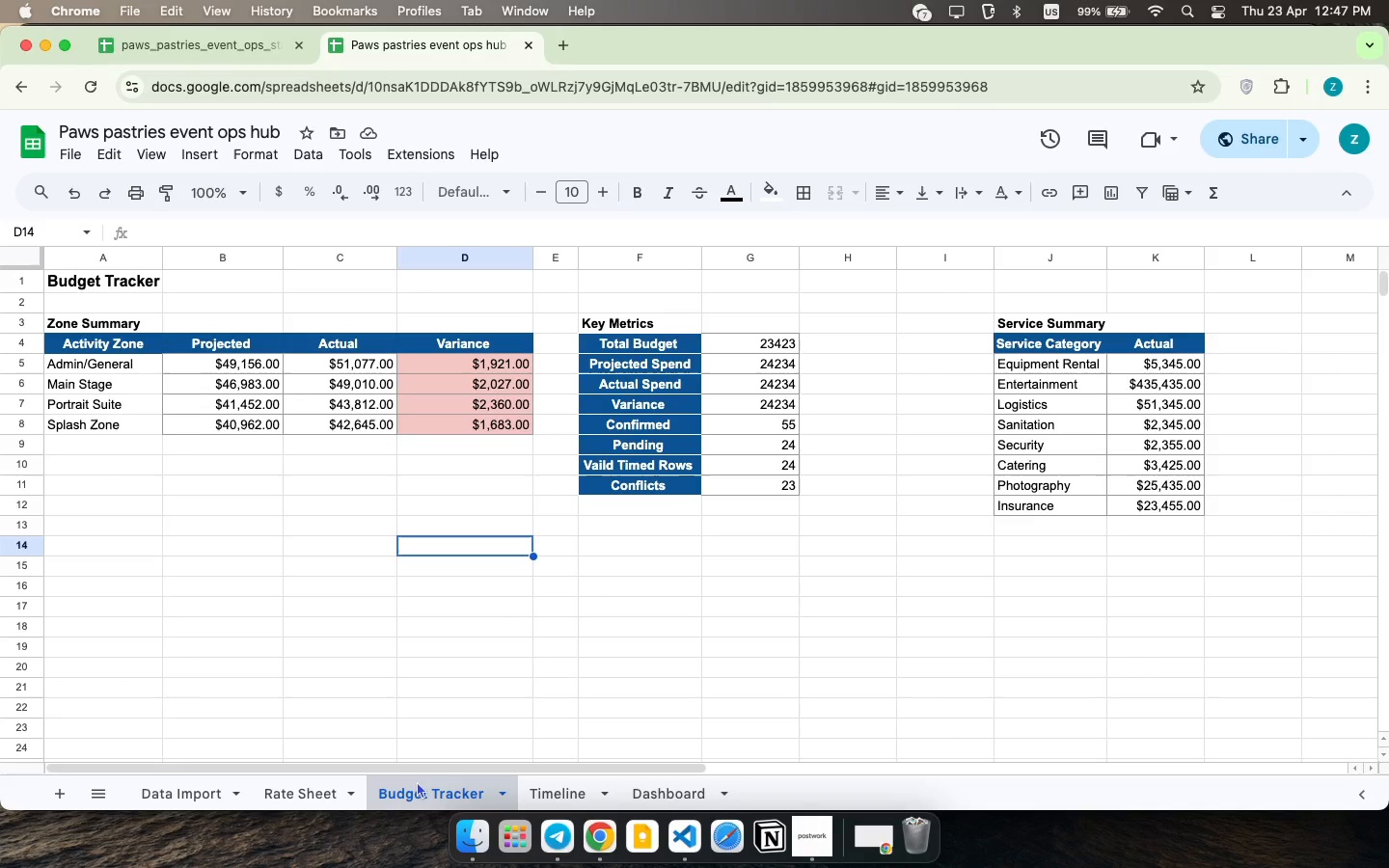 
left_click([290, 799])
 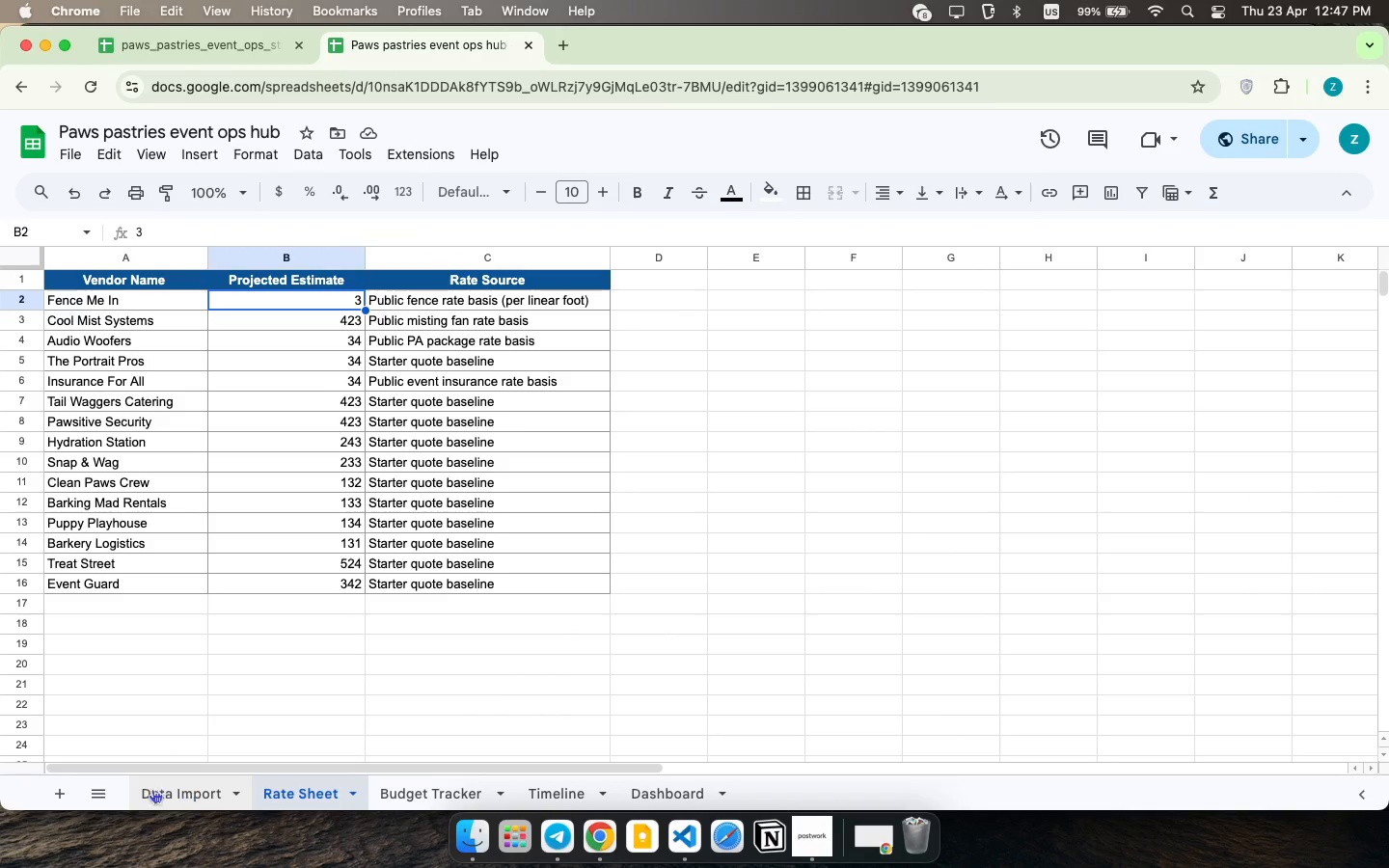 
left_click([171, 789])
 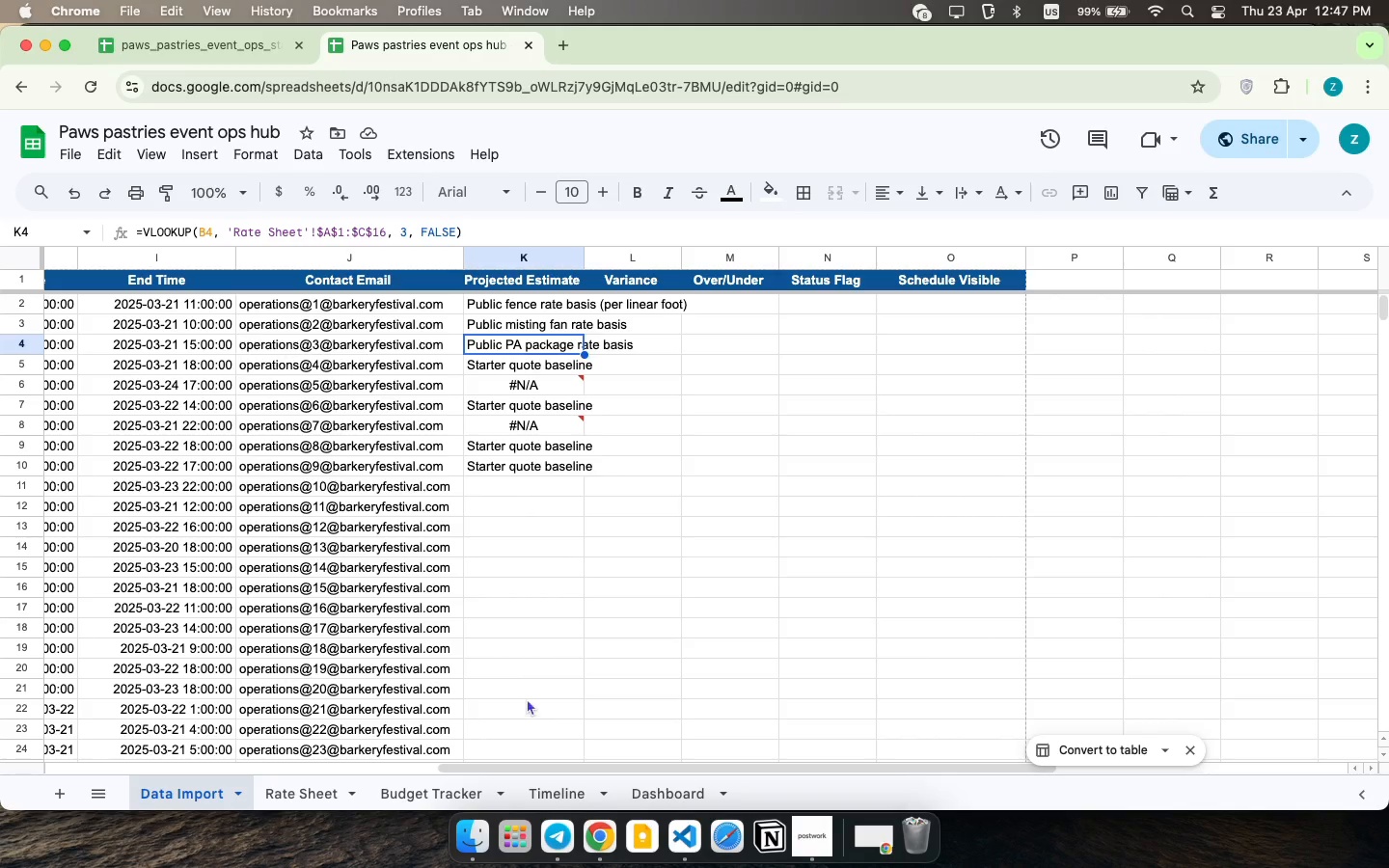 
scroll: coordinate [527, 698], scroll_direction: up, amount: 238.0
 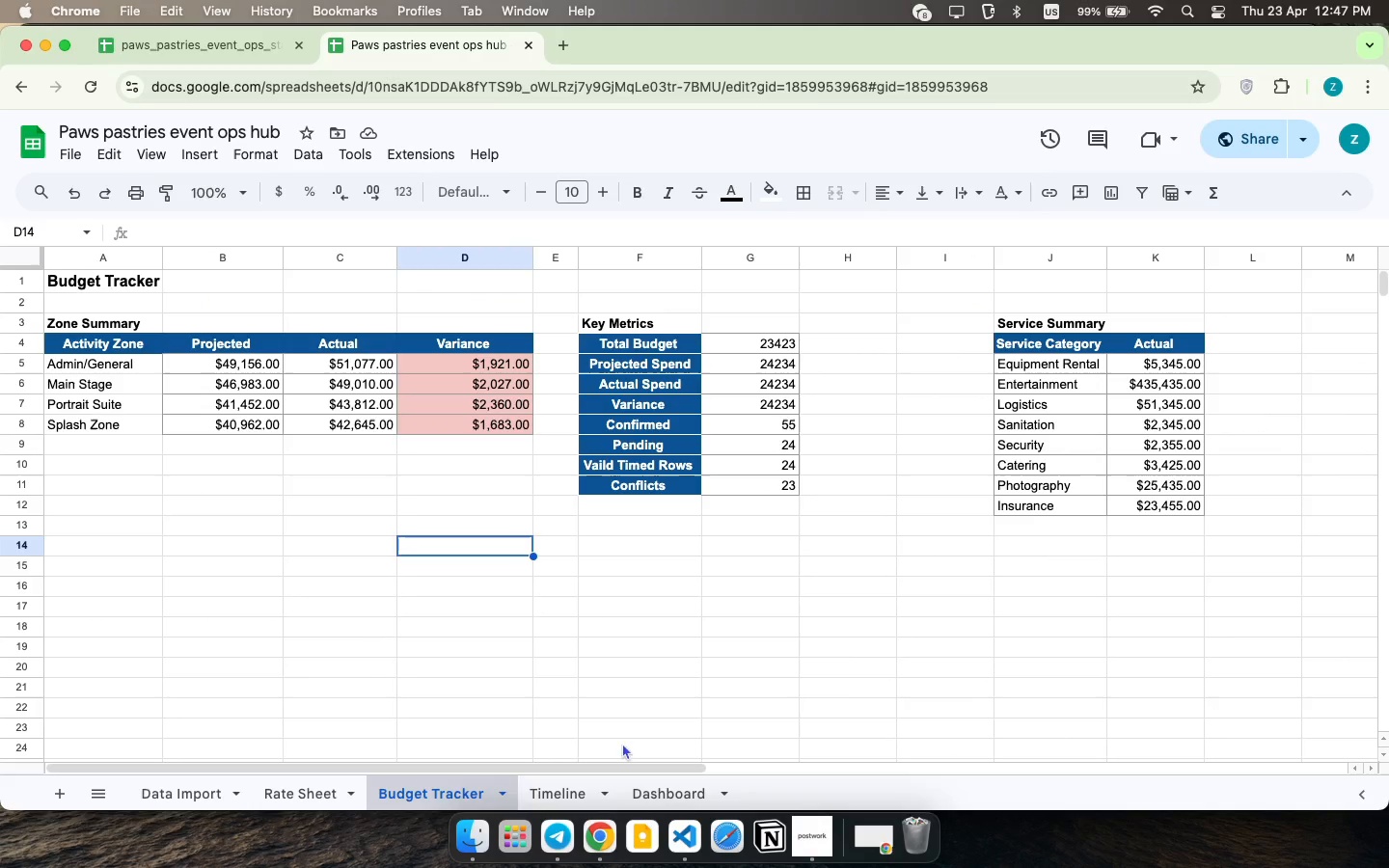 
wait(5.62)
 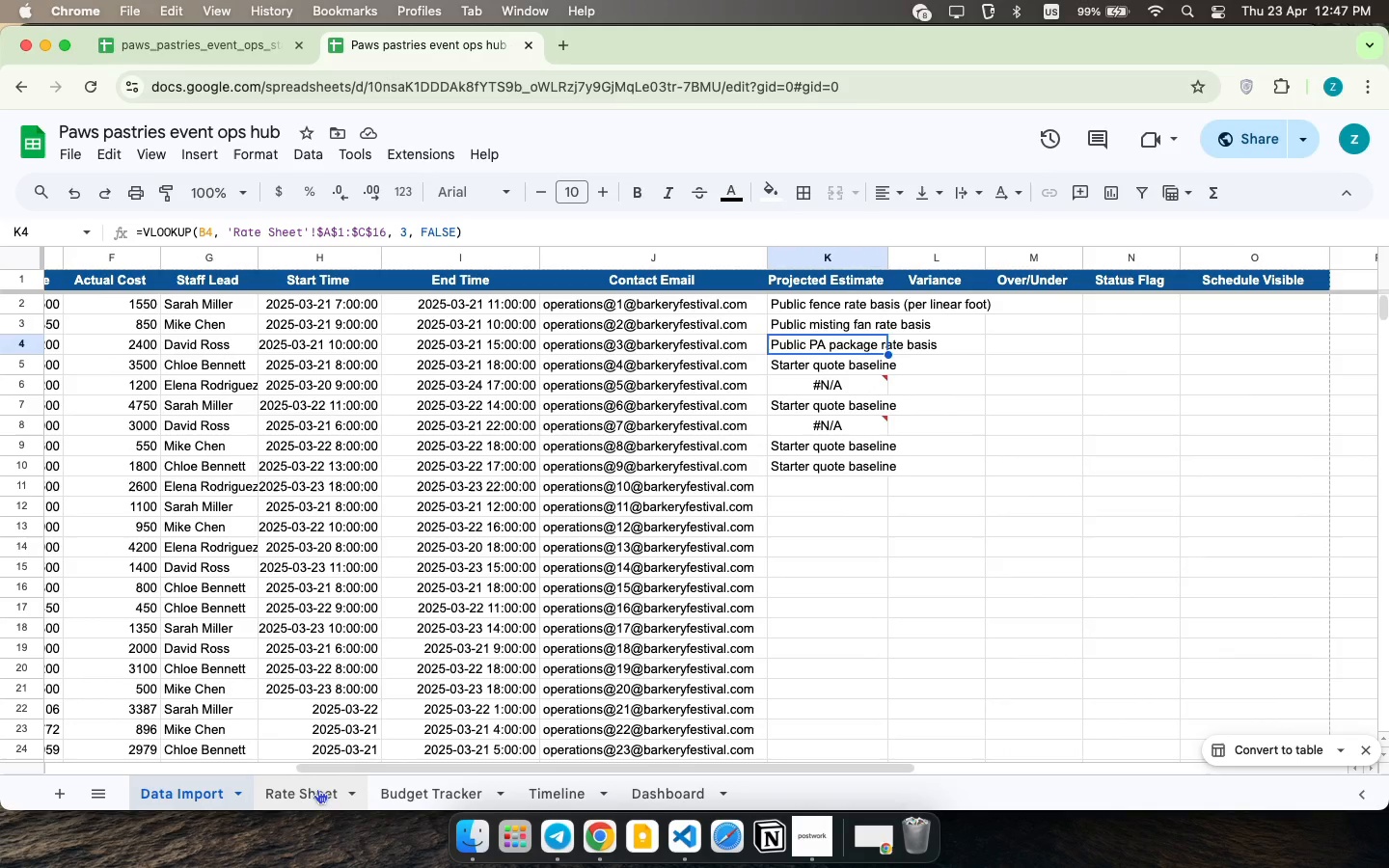 
left_click([701, 589])
 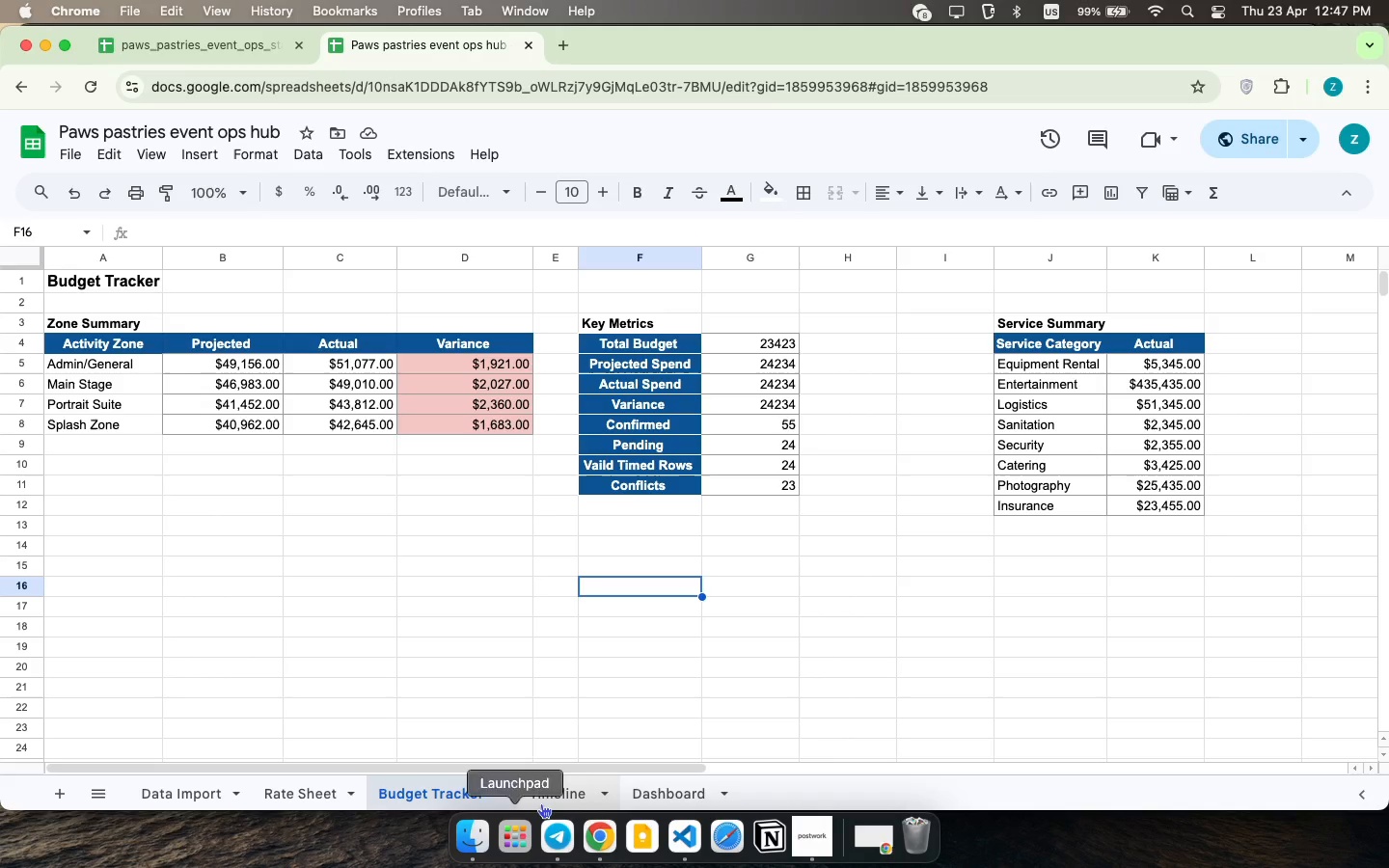 
left_click([551, 801])
 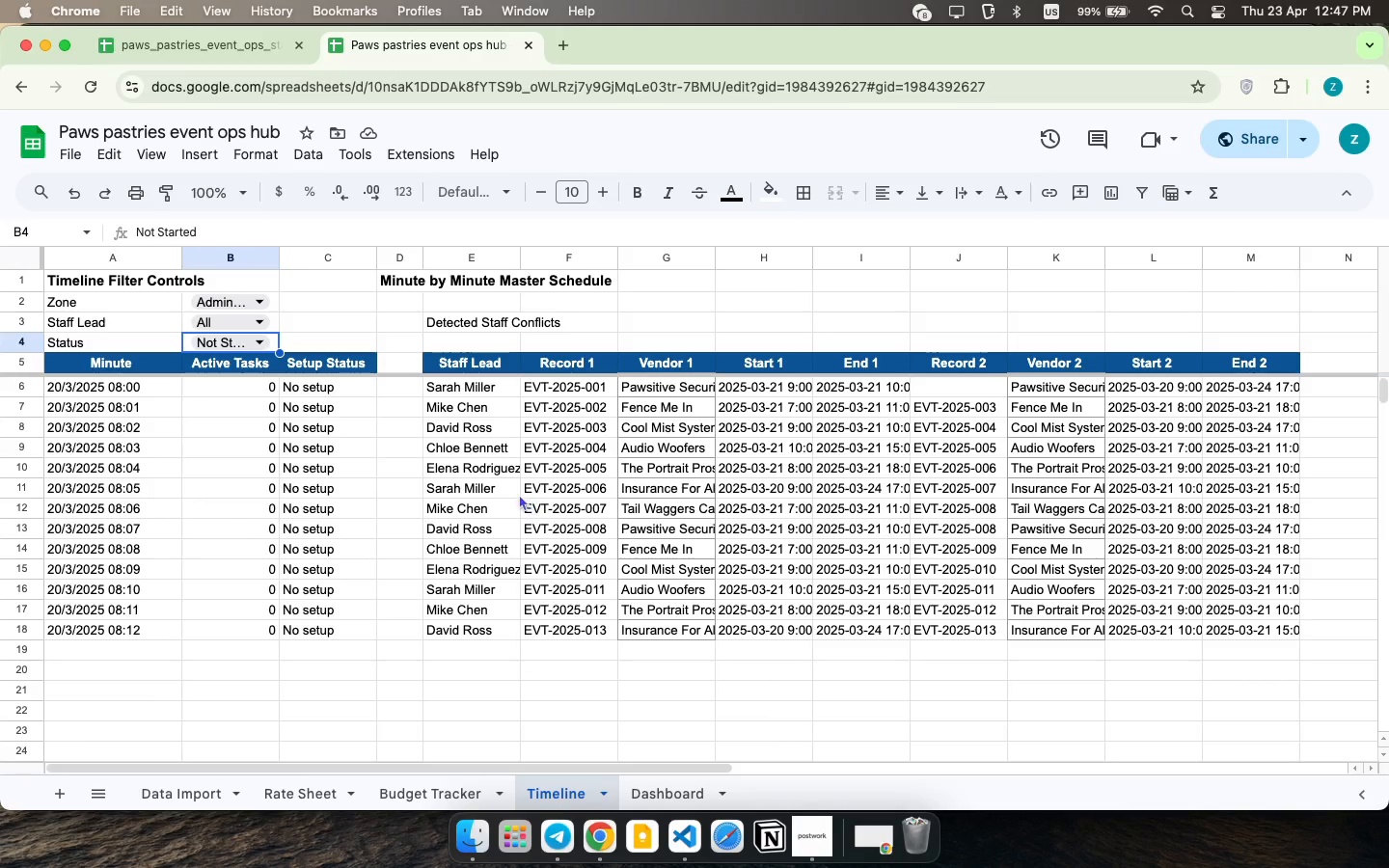 
left_click([305, 469])
 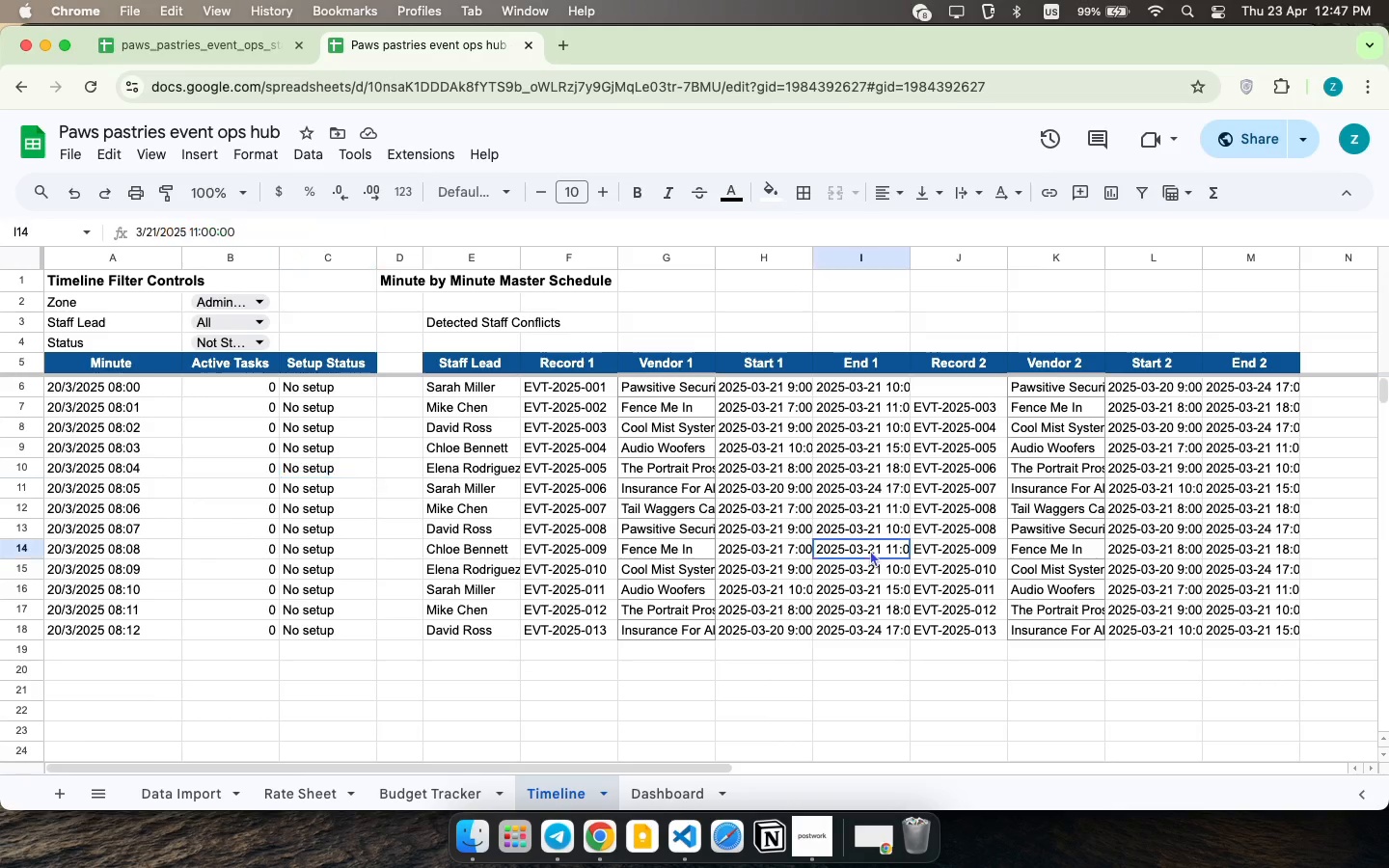 
scroll: coordinate [890, 557], scroll_direction: up, amount: 75.0
 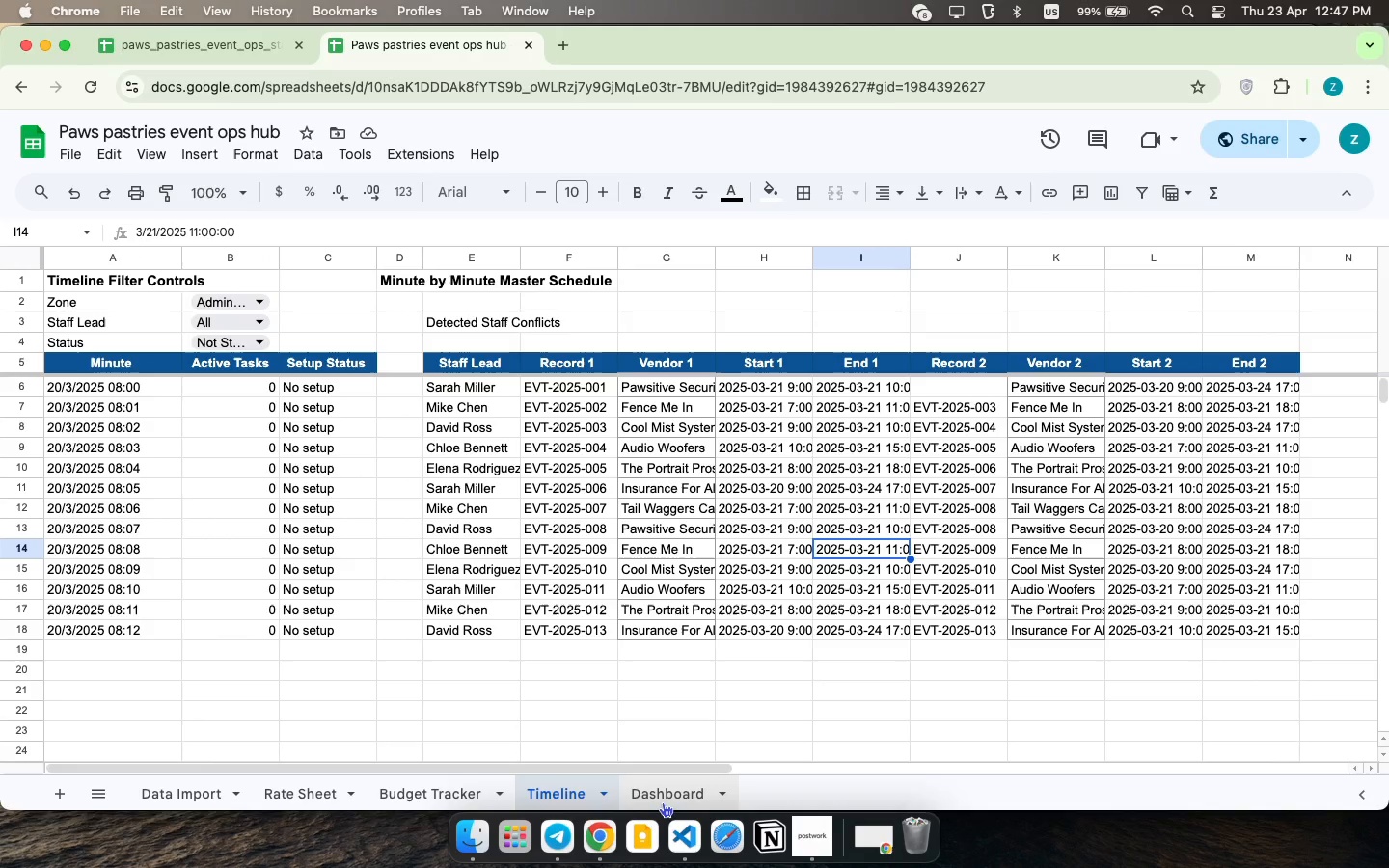 
left_click([663, 802])
 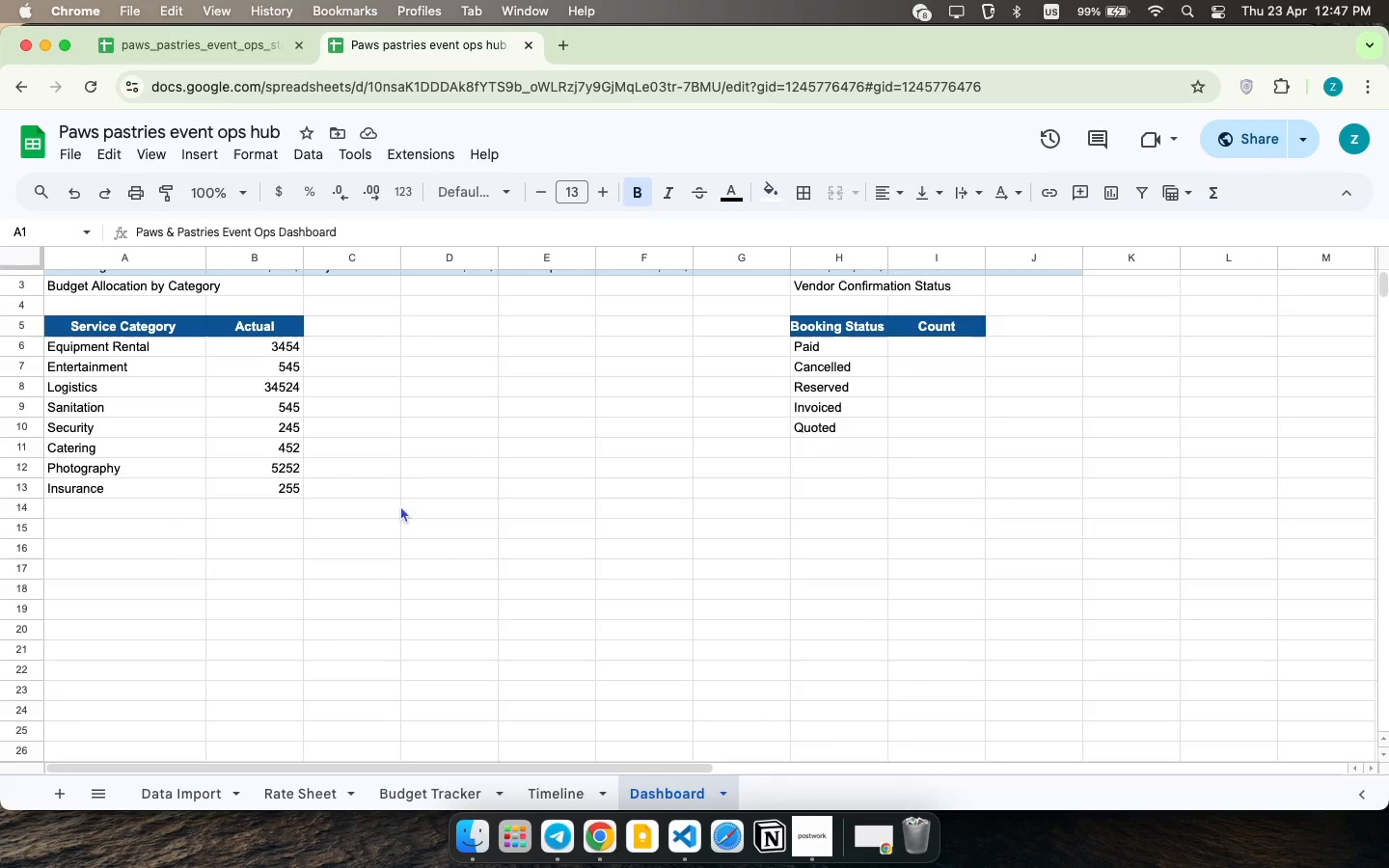 
scroll: coordinate [400, 505], scroll_direction: up, amount: 30.0
 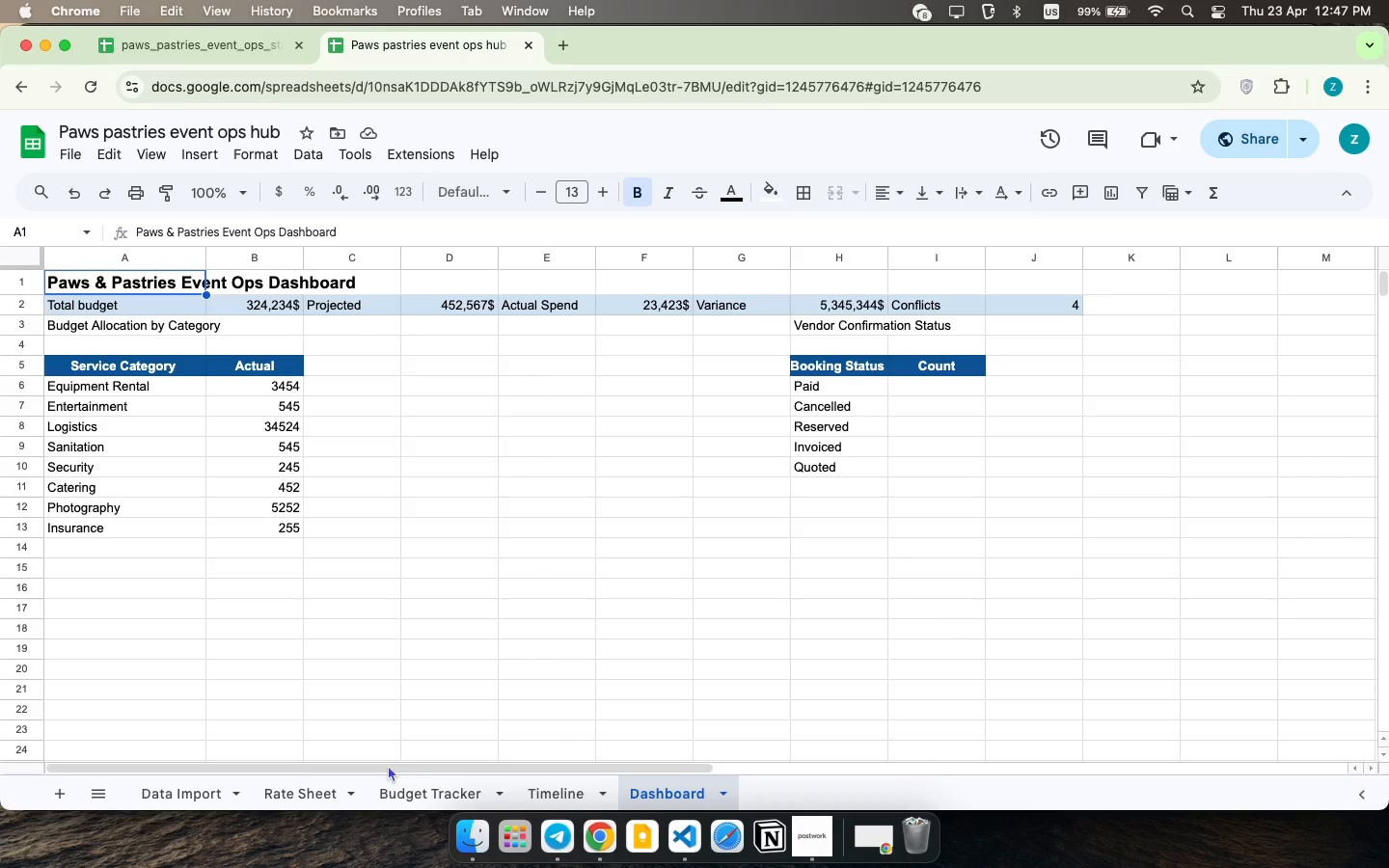 
left_click([312, 803])
 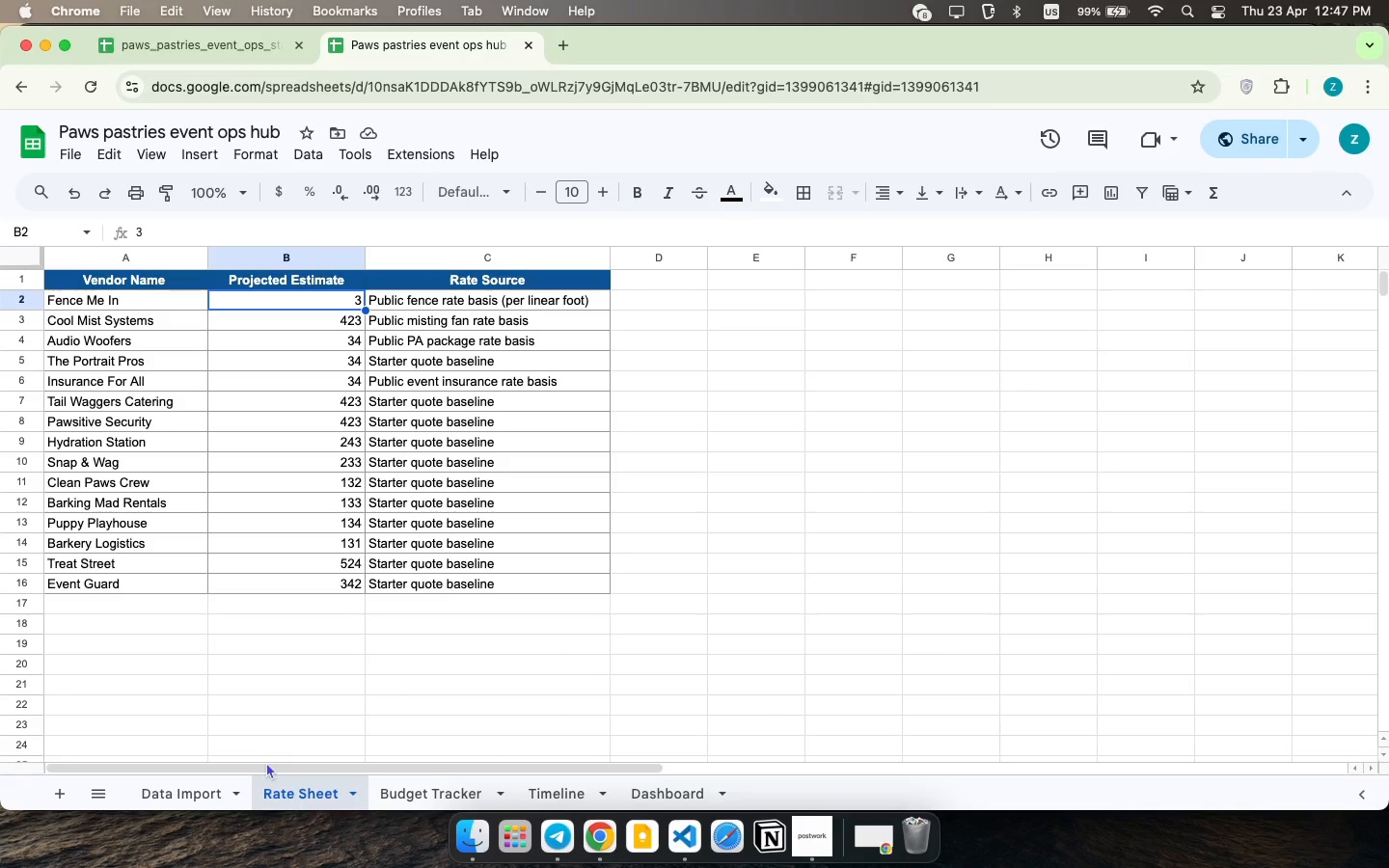 
left_click([201, 800])
 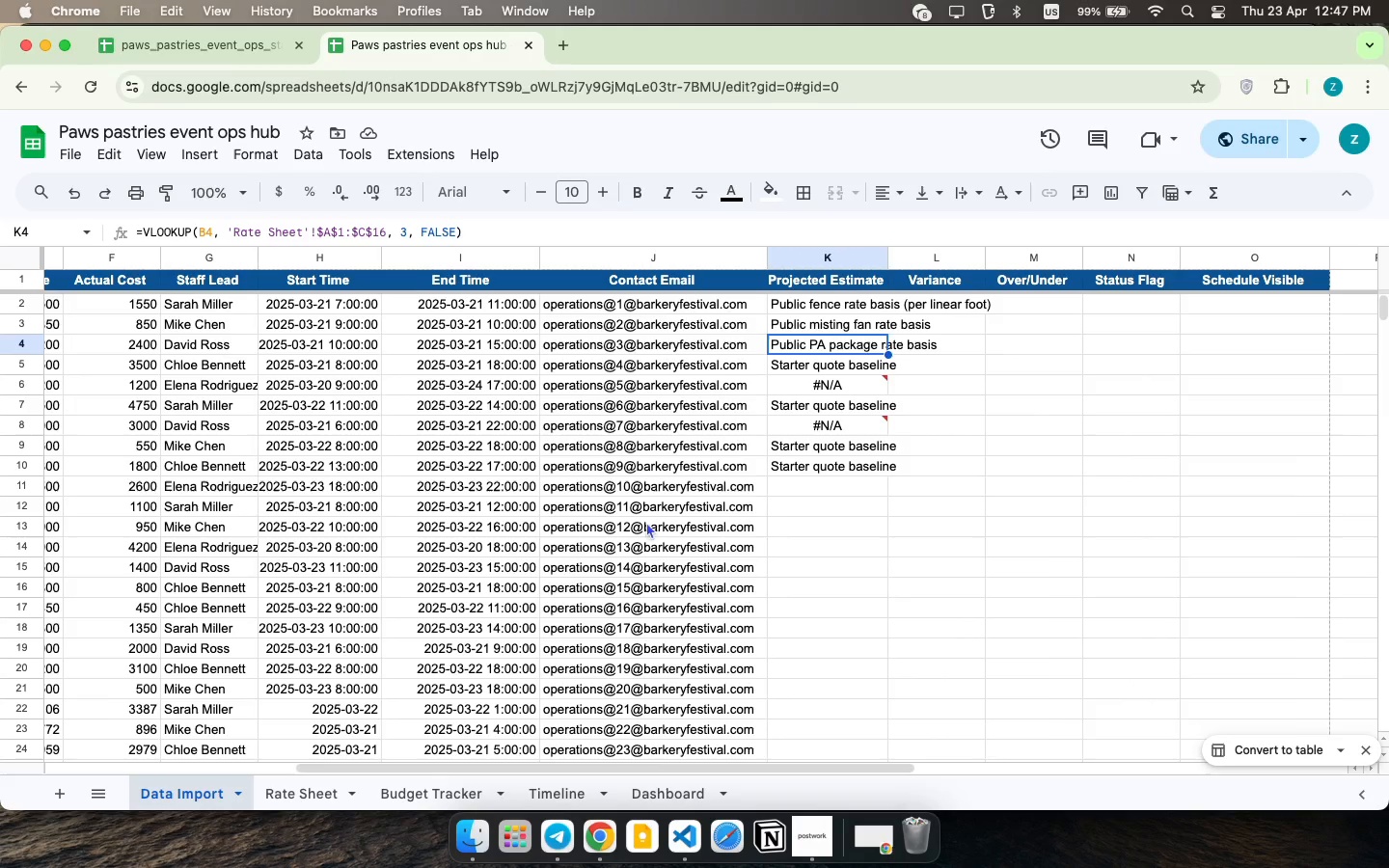 
scroll: coordinate [614, 523], scroll_direction: up, amount: 193.0
 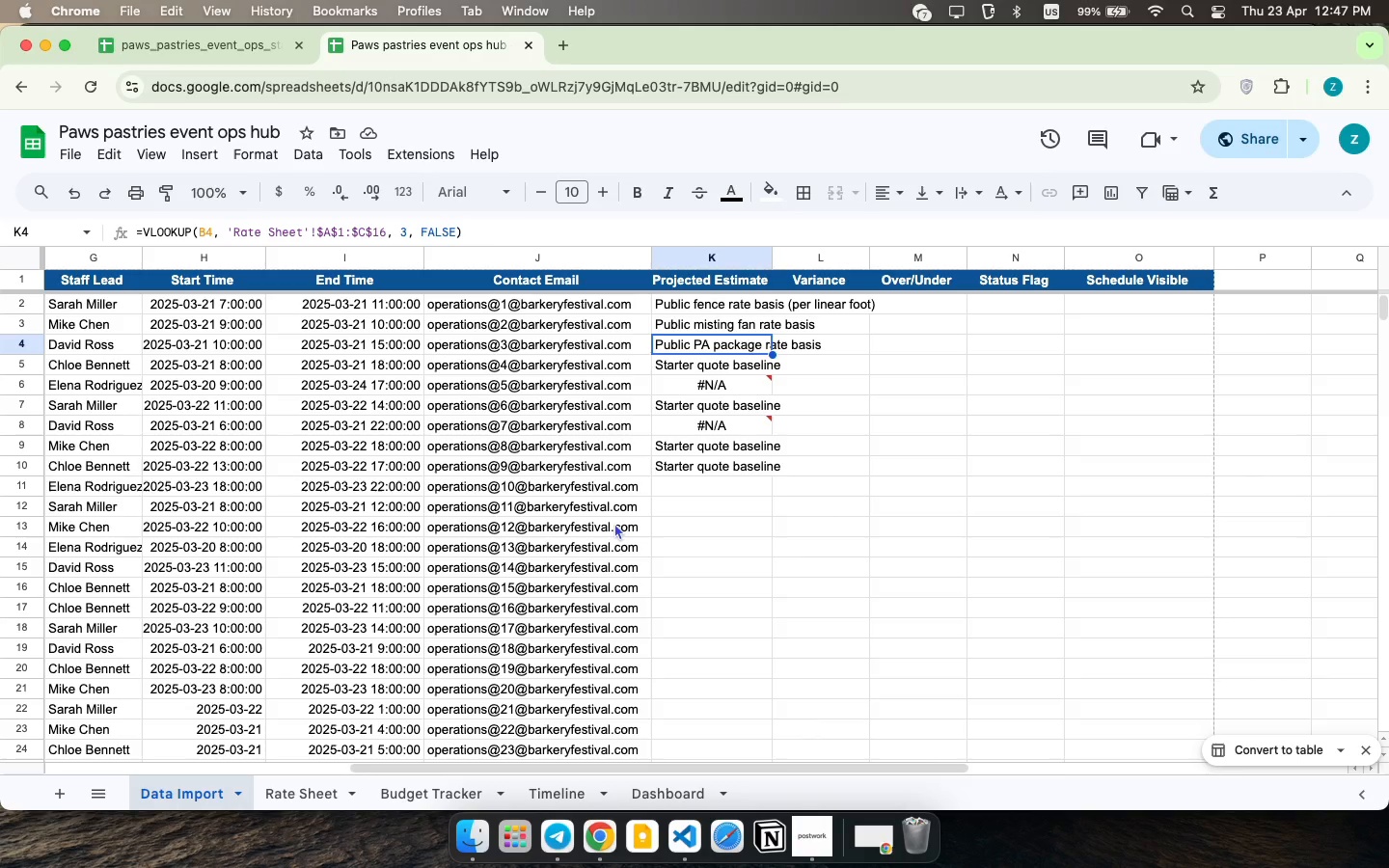 
wait(20.73)
 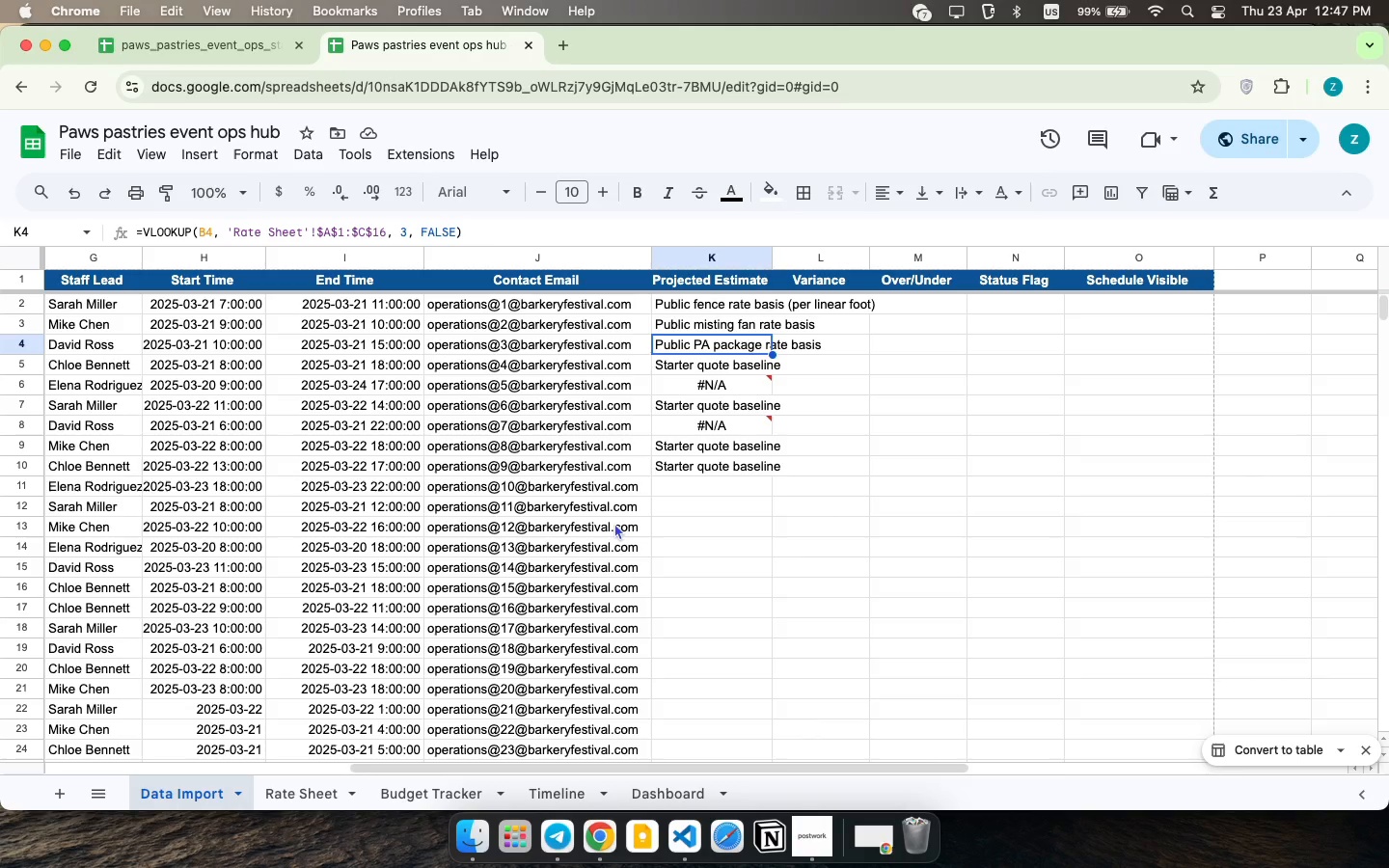 
double_click([747, 381])
 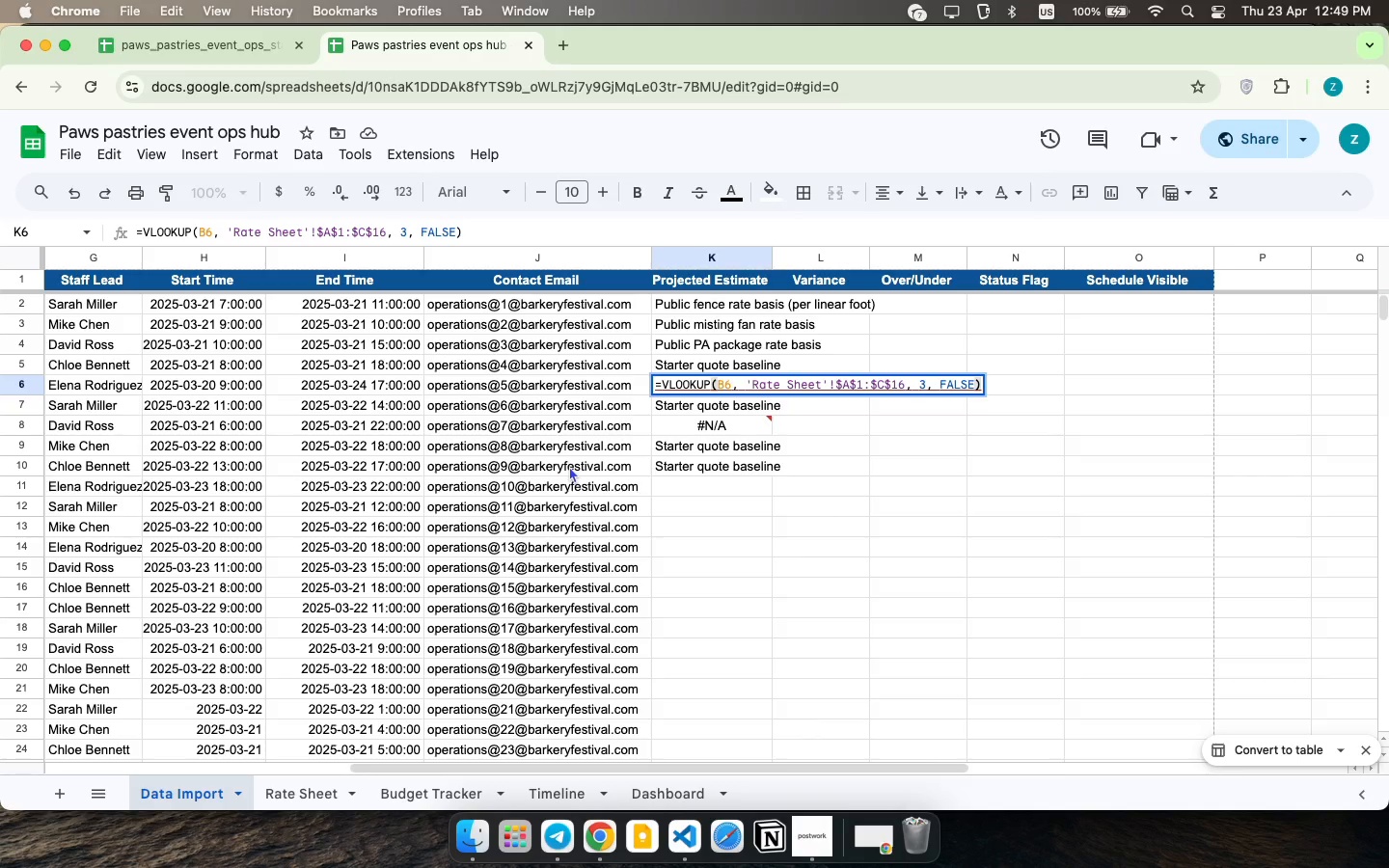 
wait(76.49)
 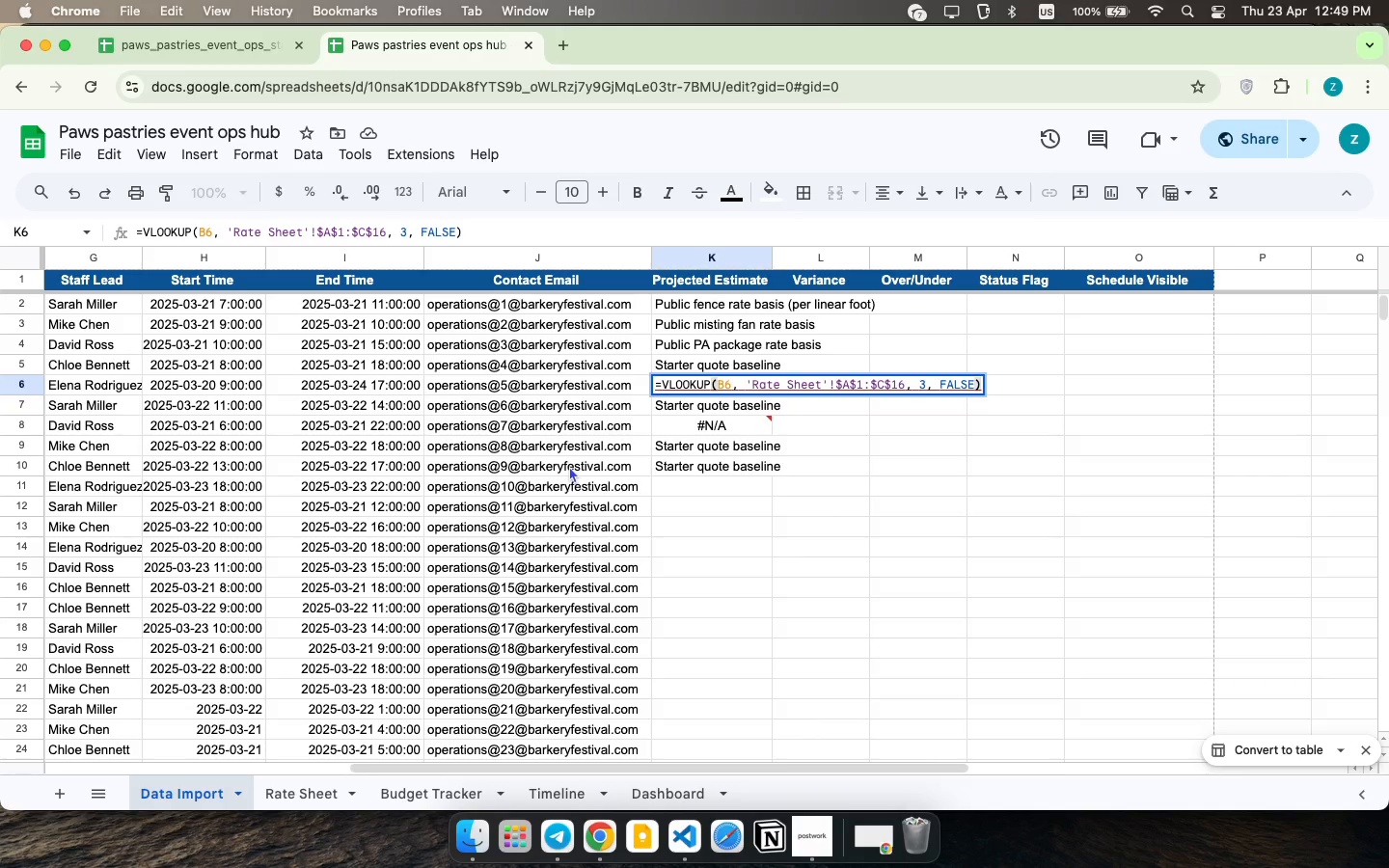 
left_click([755, 384])
 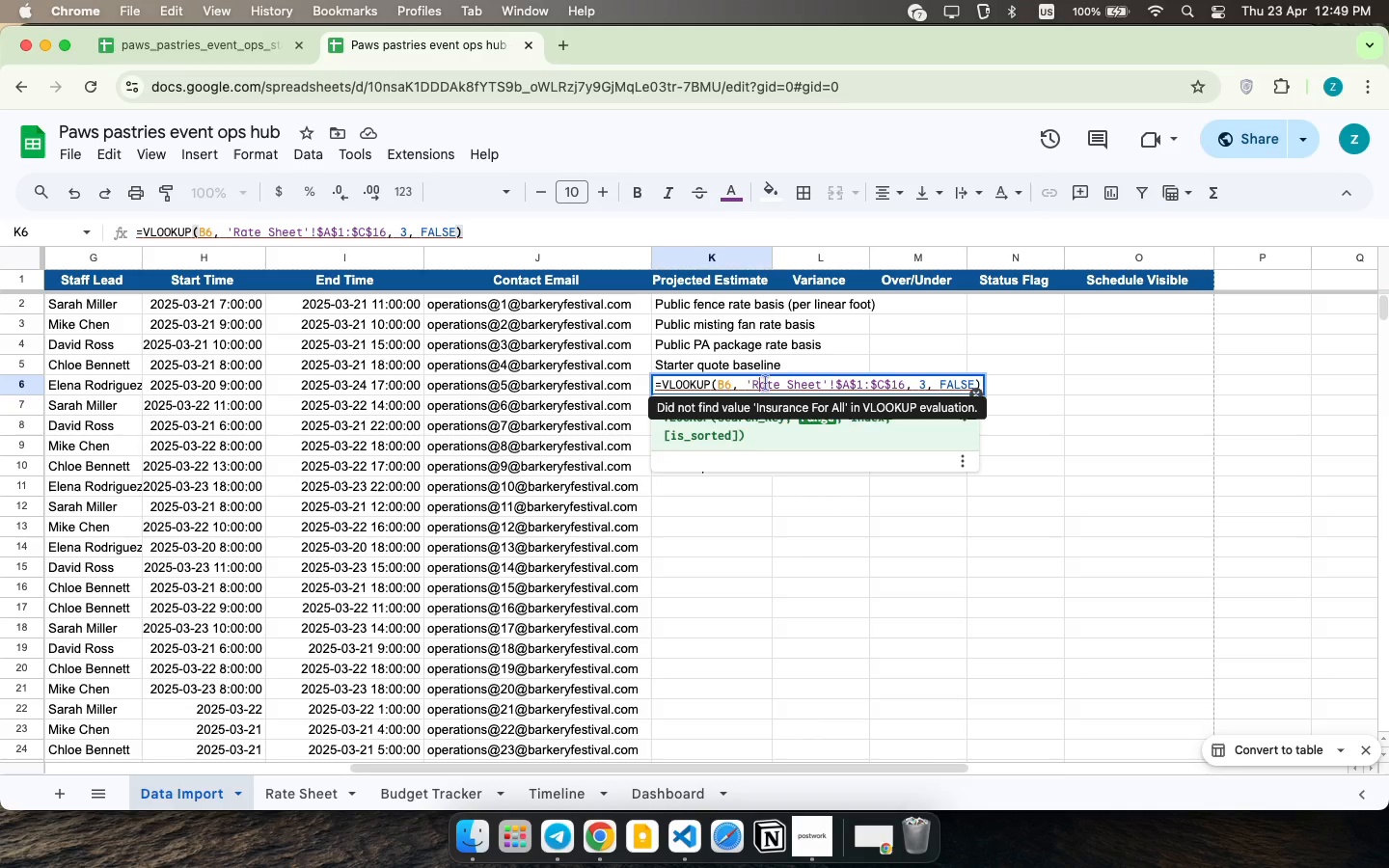 
left_click([790, 382])
 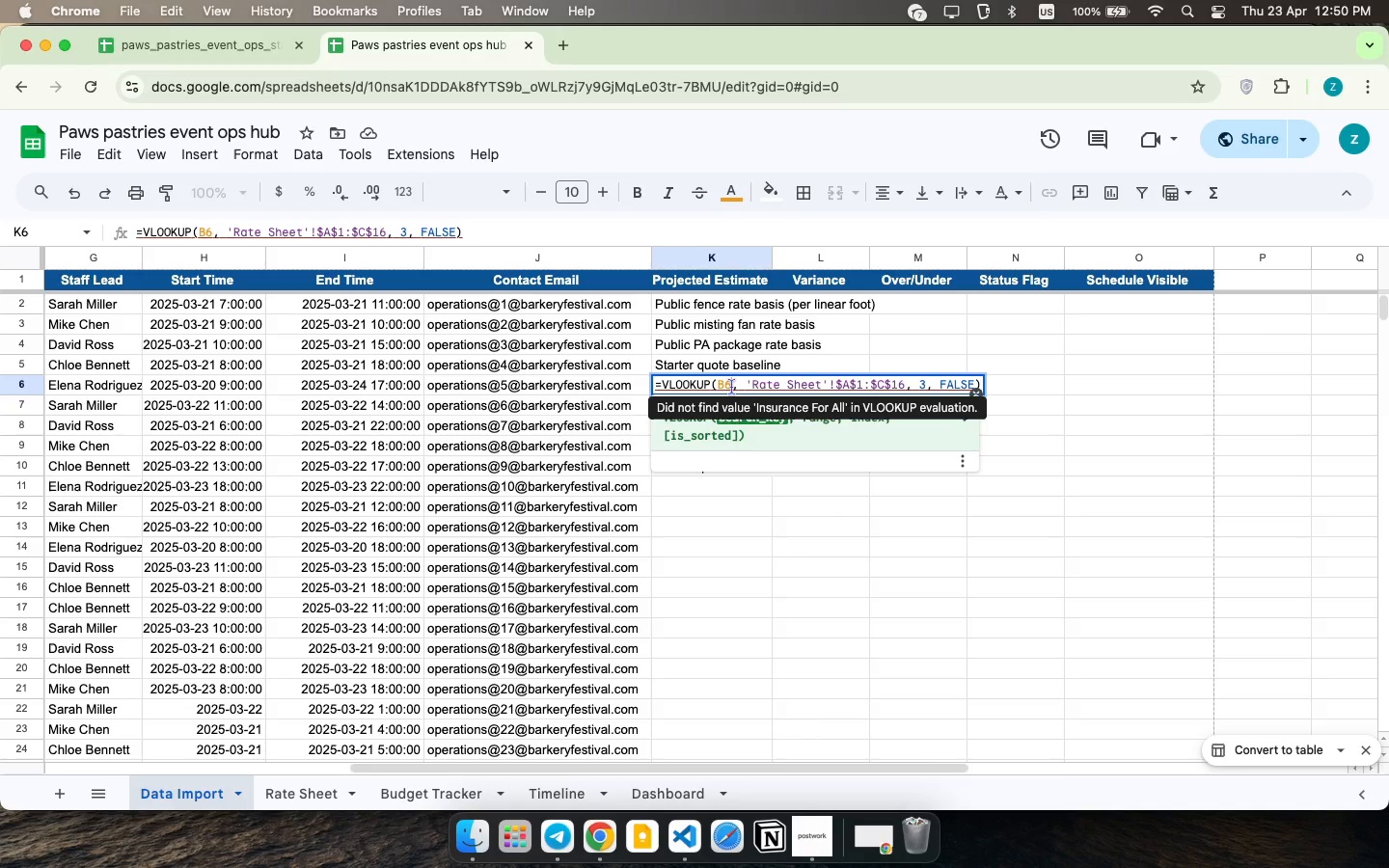 
wait(86.23)
 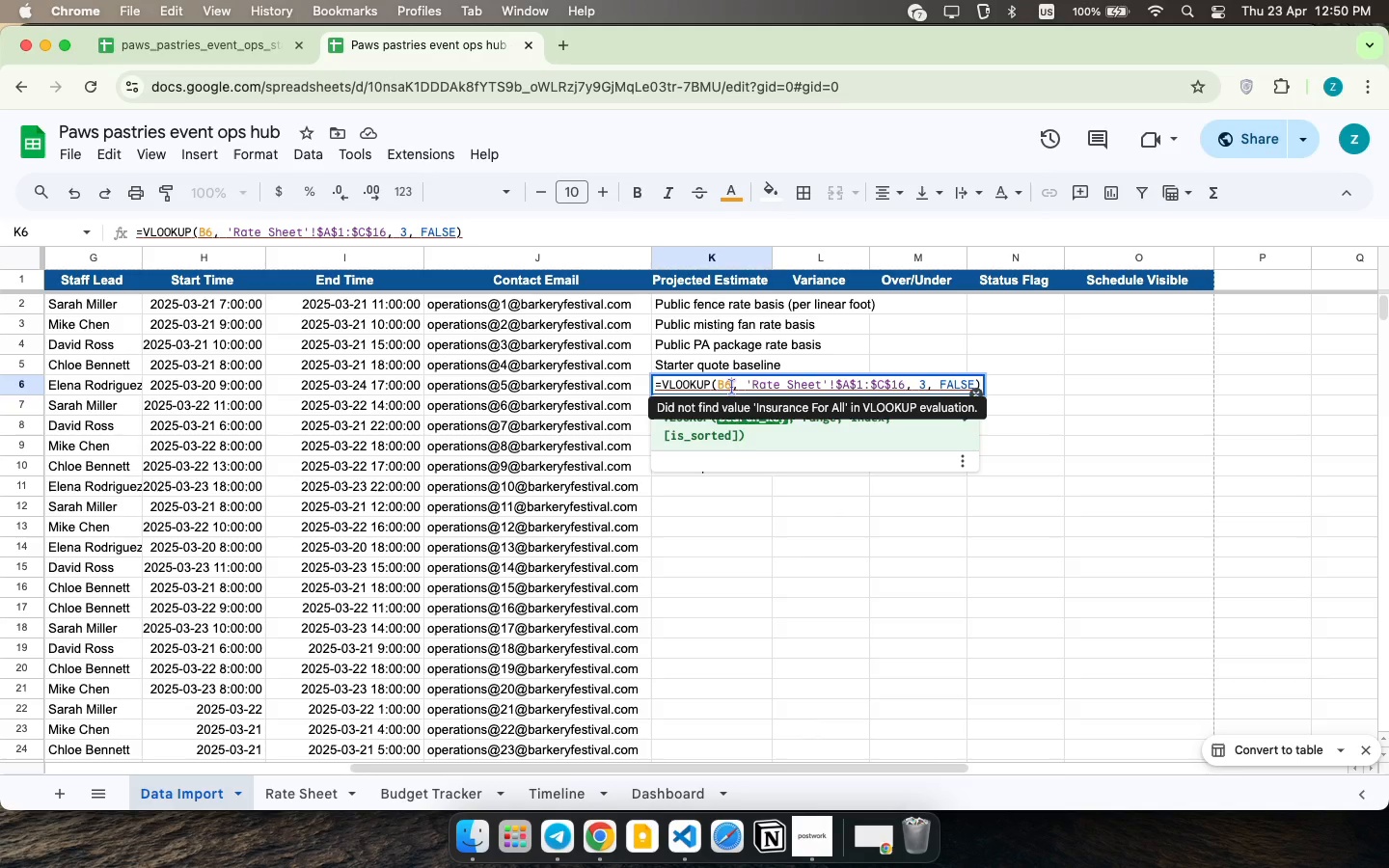 
mouse_move([767, 427])
 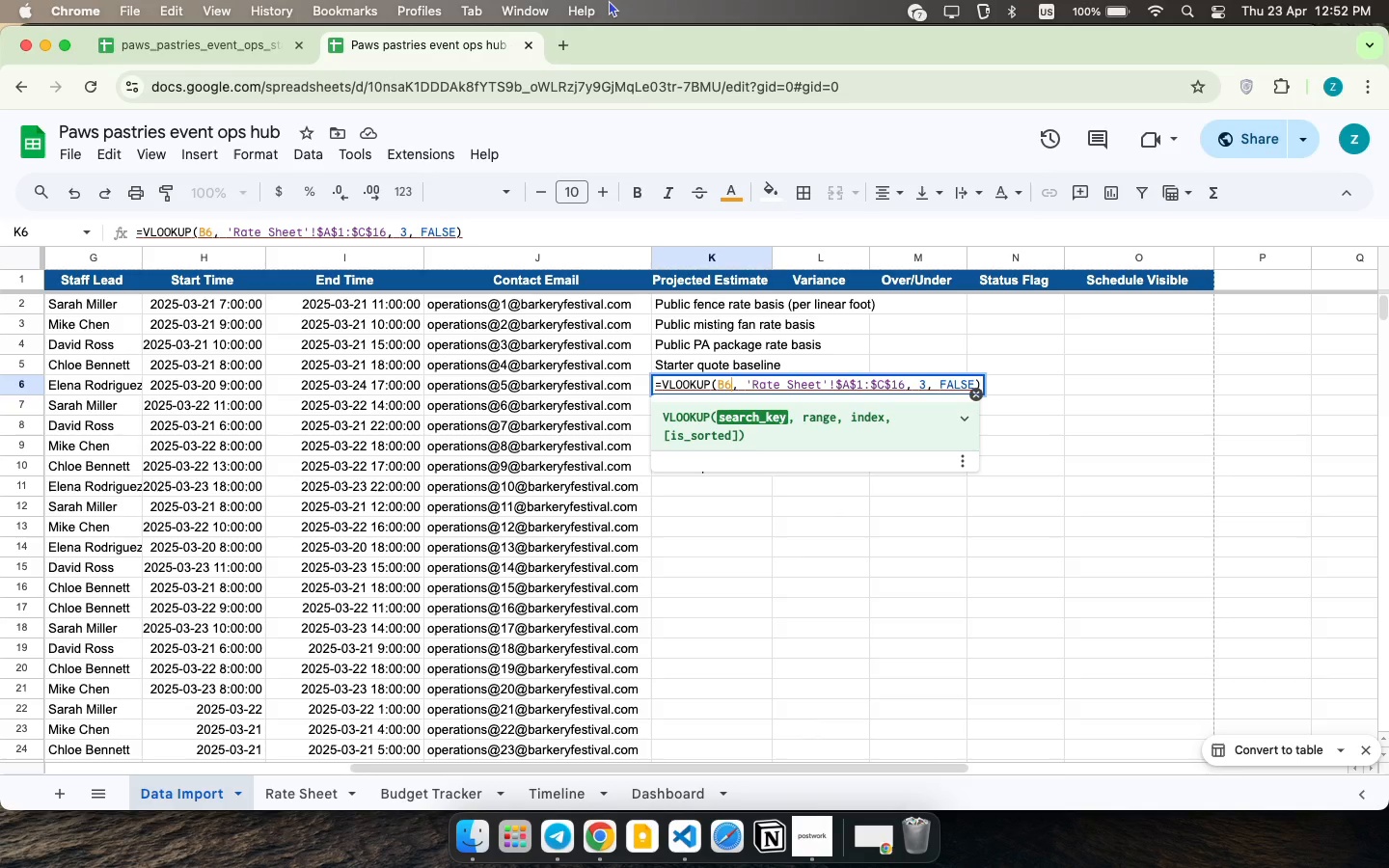 
wait(122.31)
 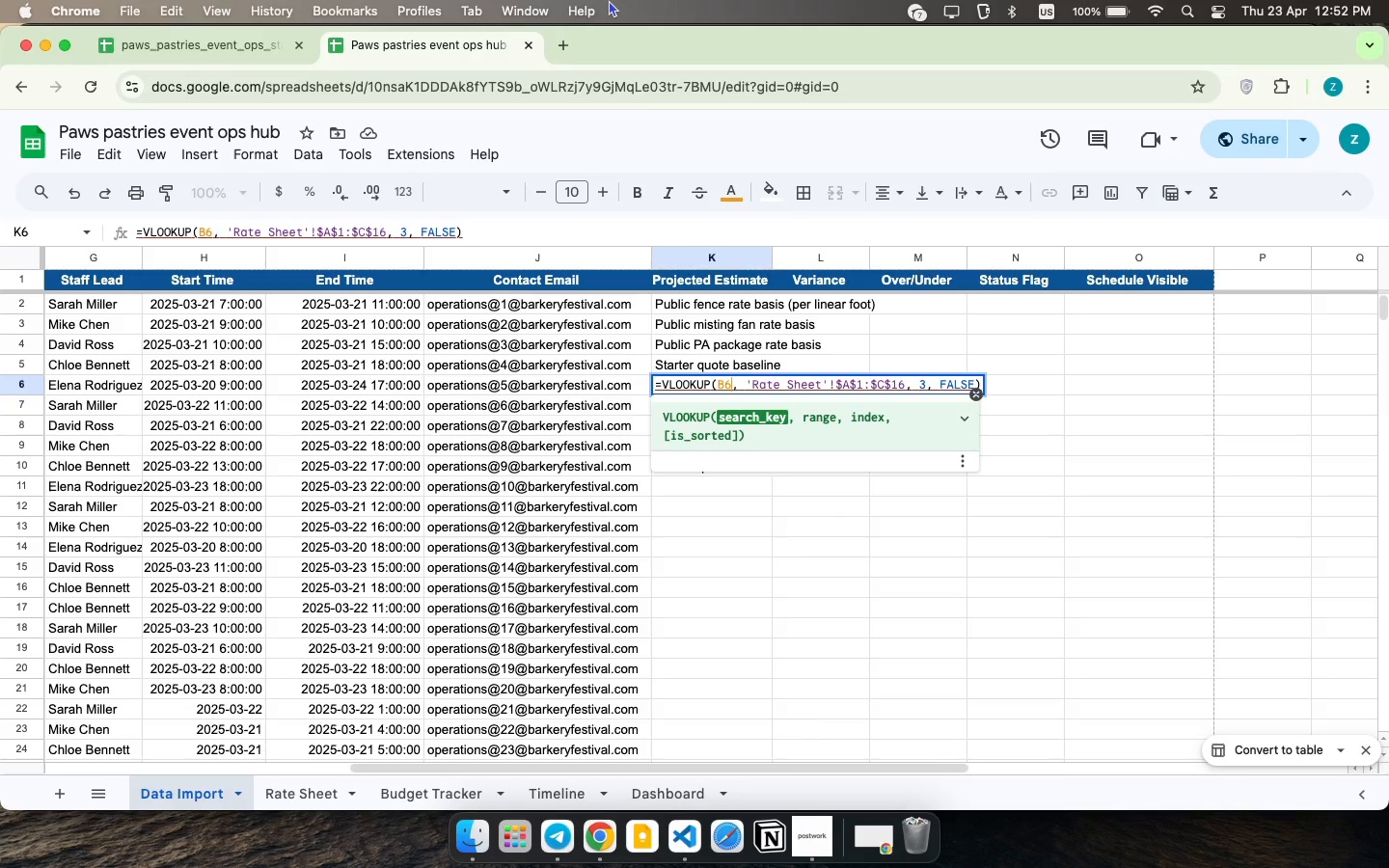 
mouse_move([455, 0])
 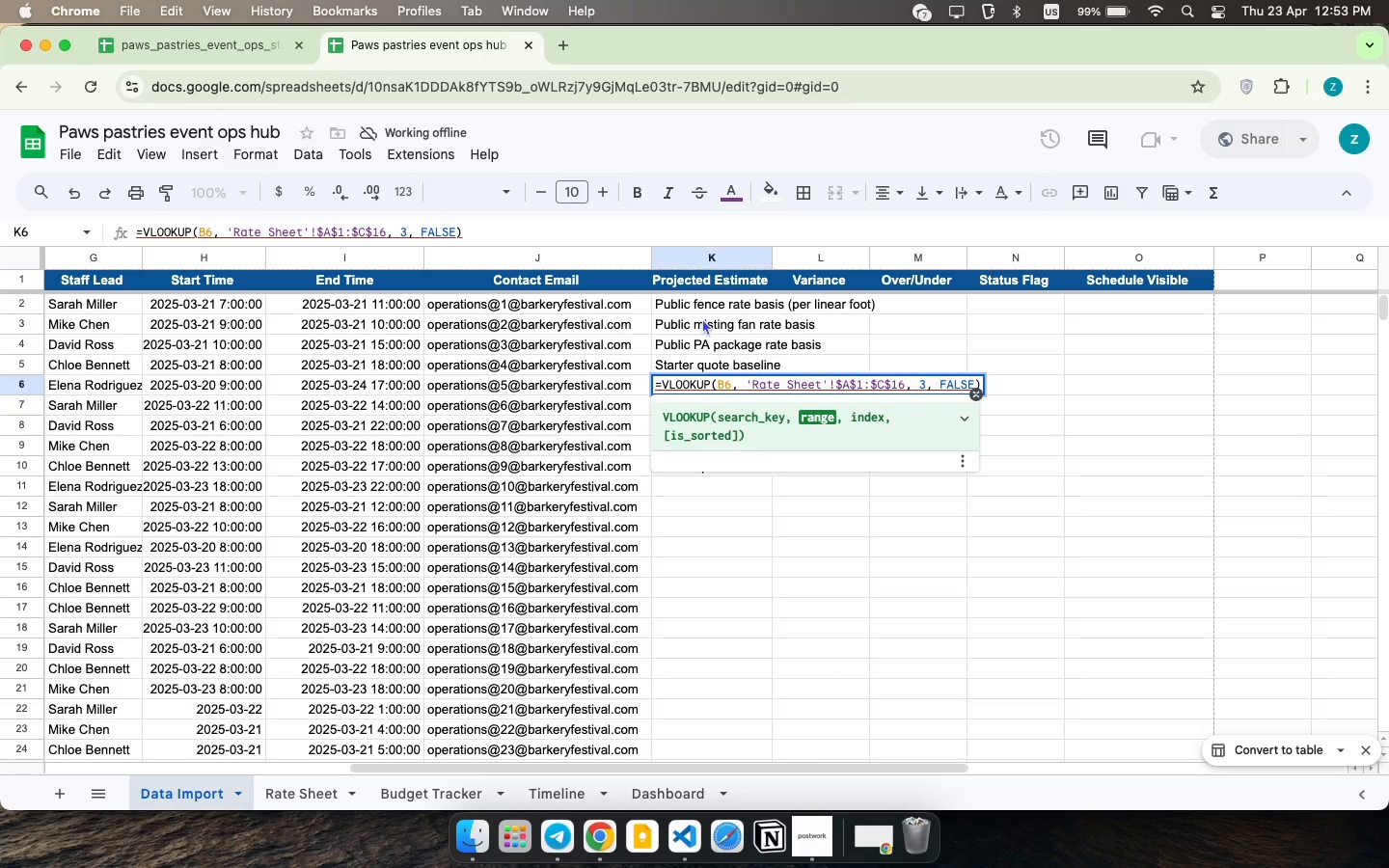 
wait(43.03)
 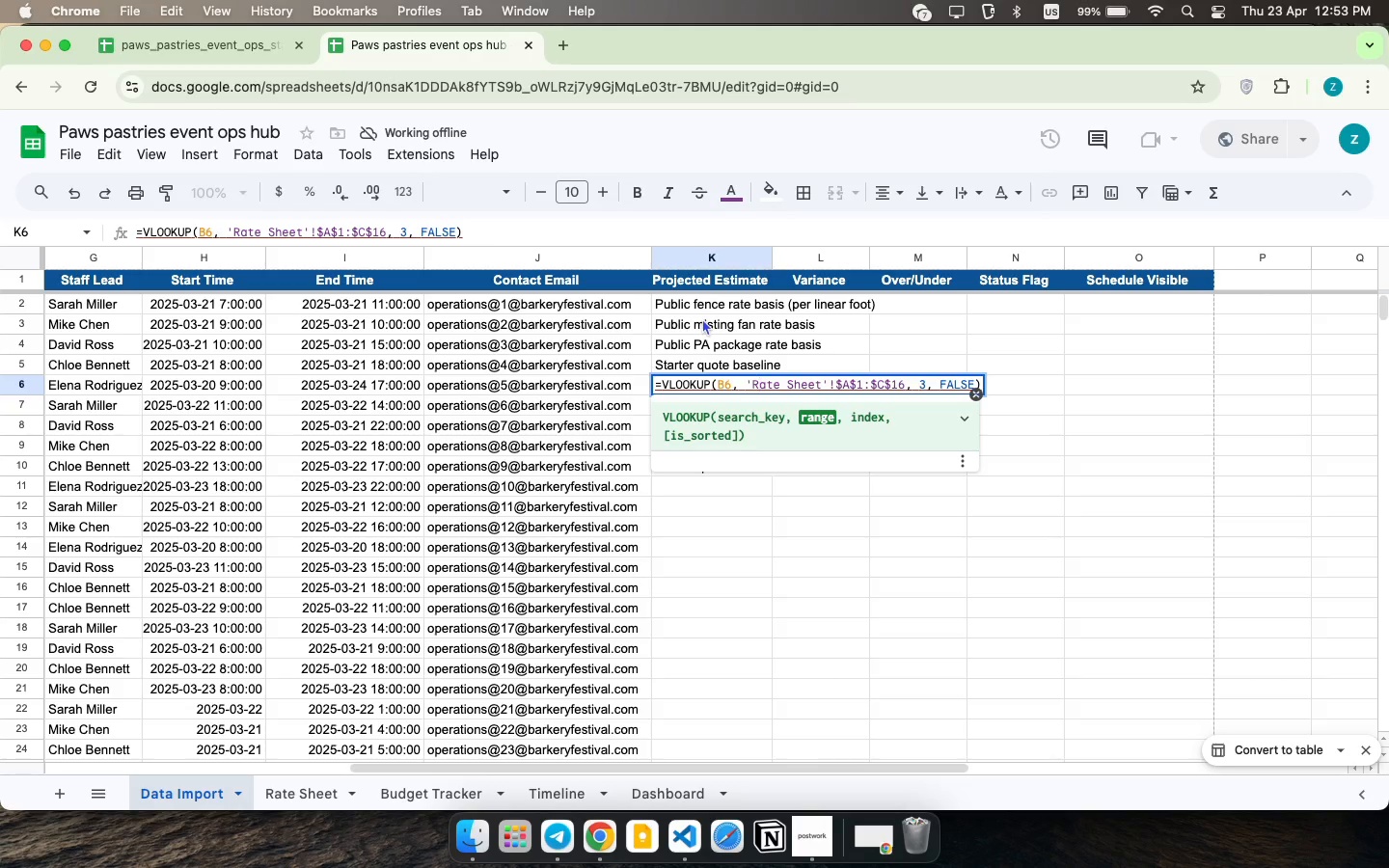 
left_click([758, 303])
 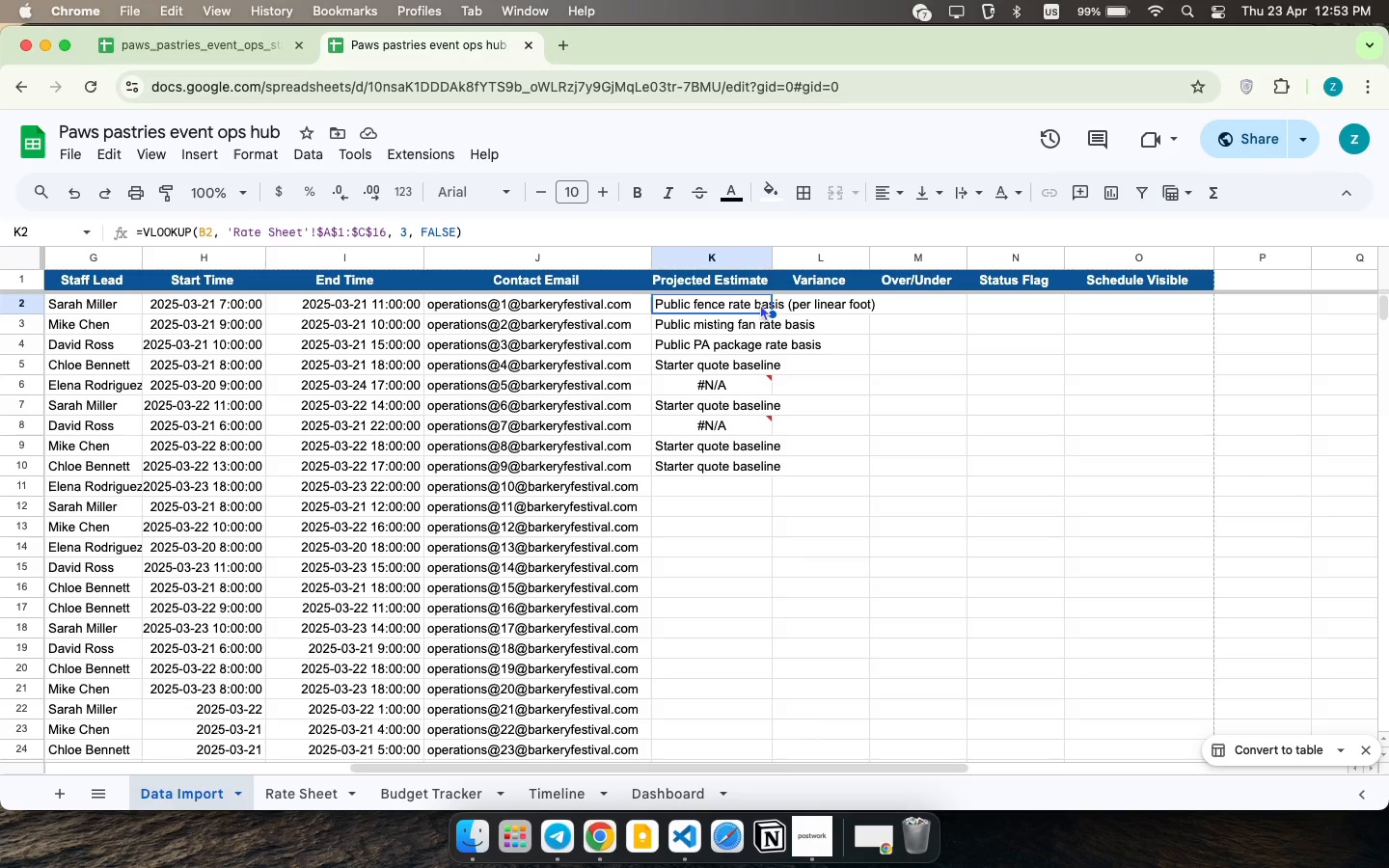 
wait(21.92)
 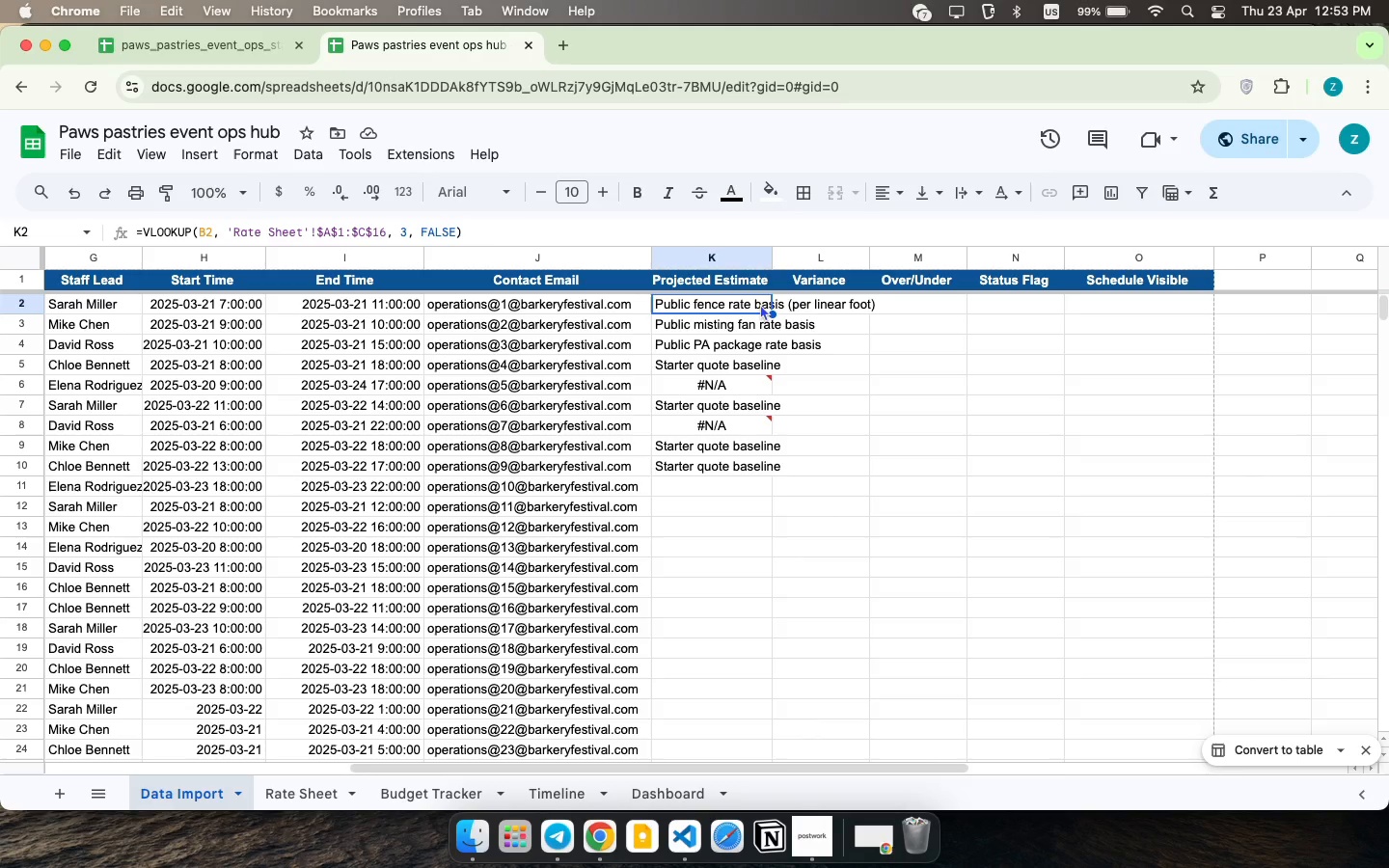 
double_click([498, 304])
 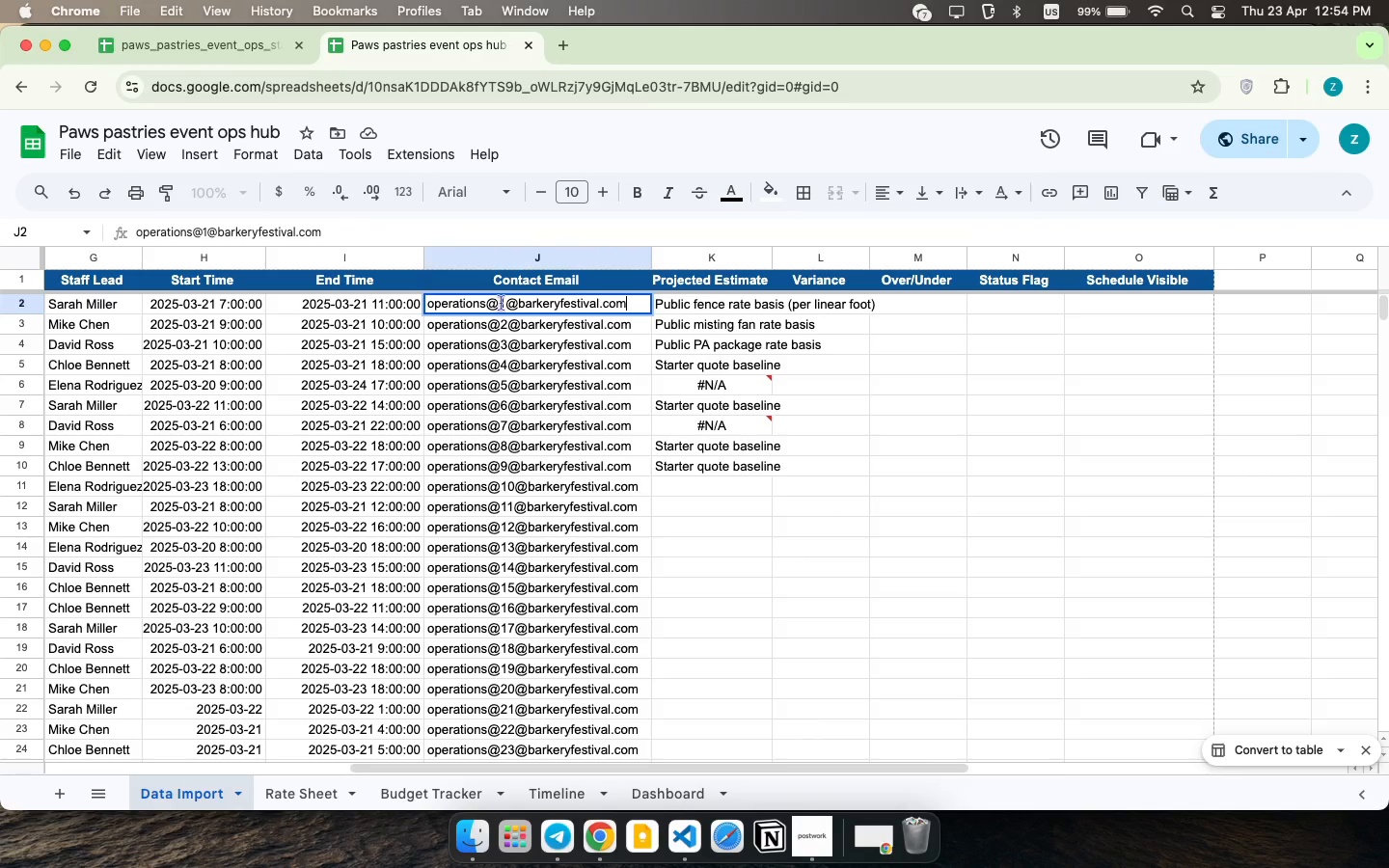 
key(Backspace)
 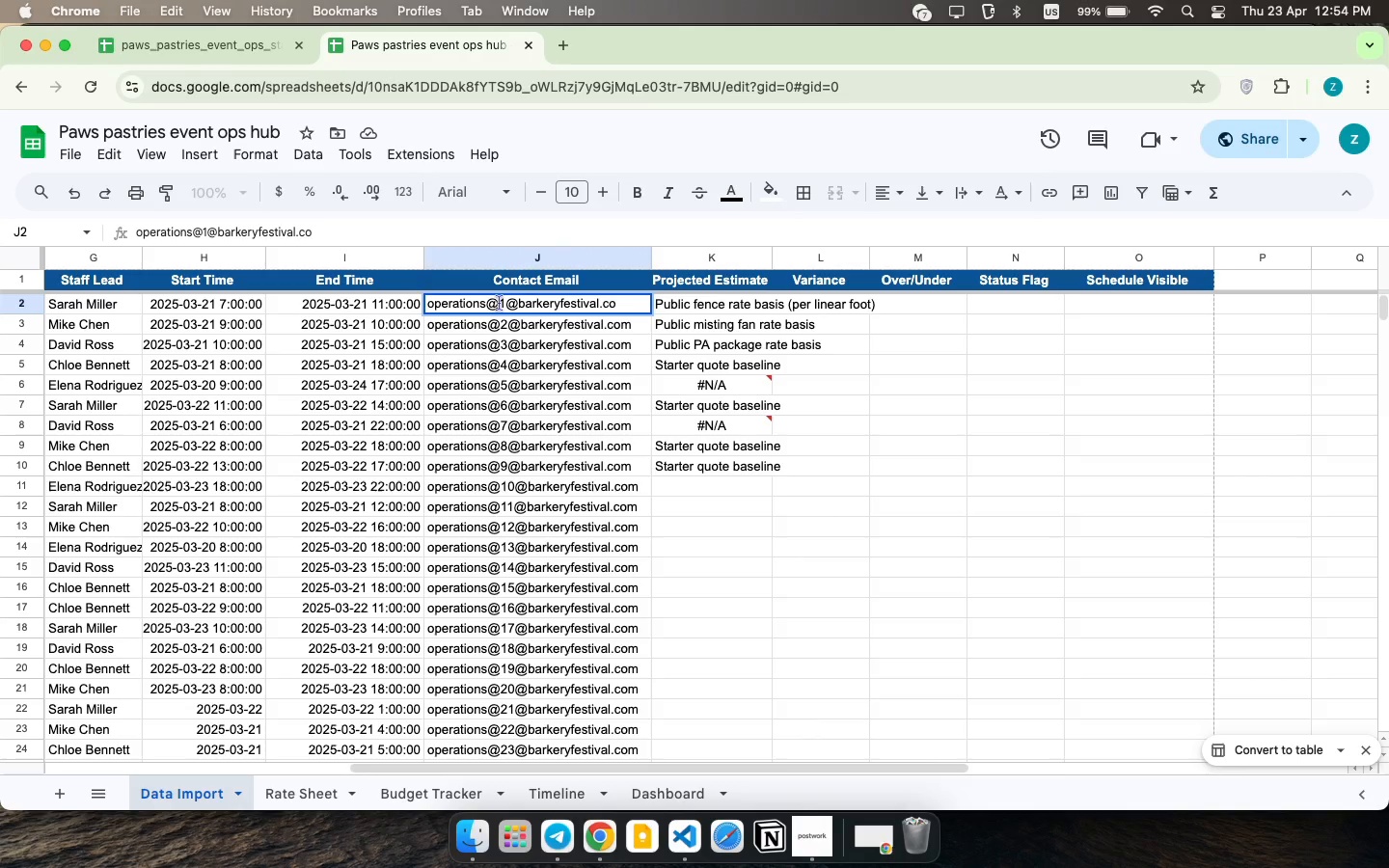 
key(Meta+CommandLeft)
 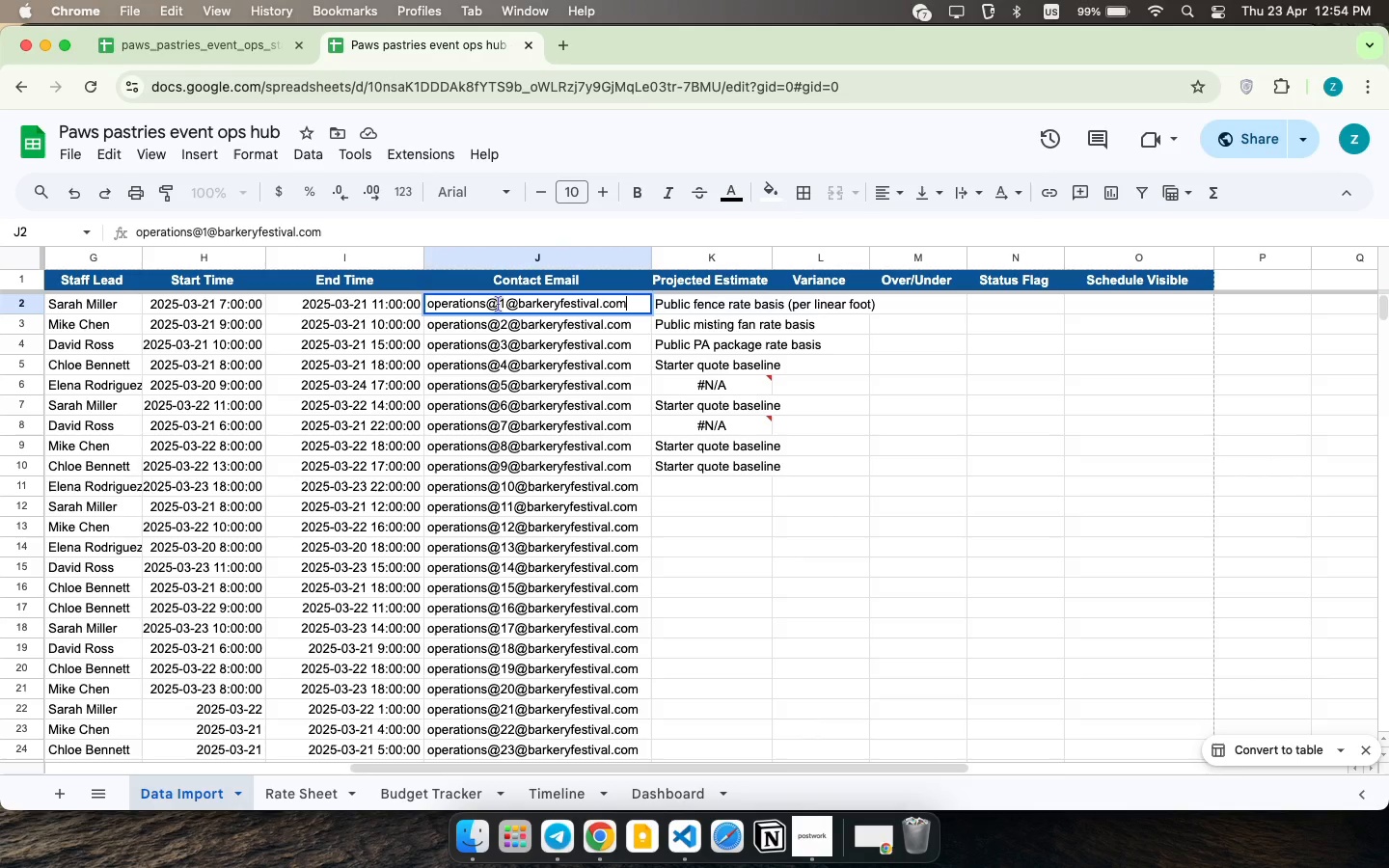 
key(Meta+Z)
 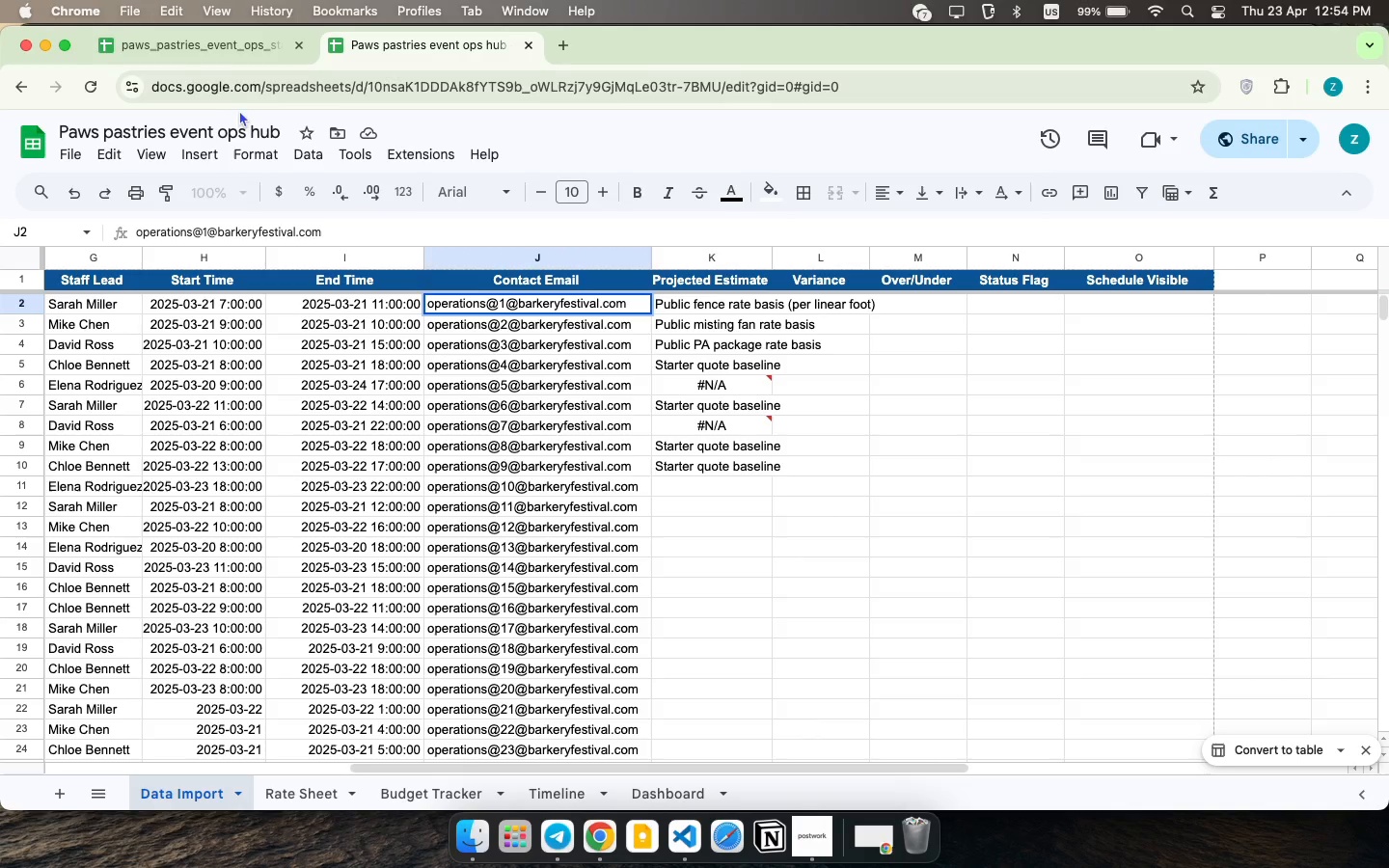 
left_click_drag(start_coordinate=[219, 66], to_coordinate=[223, 60])
 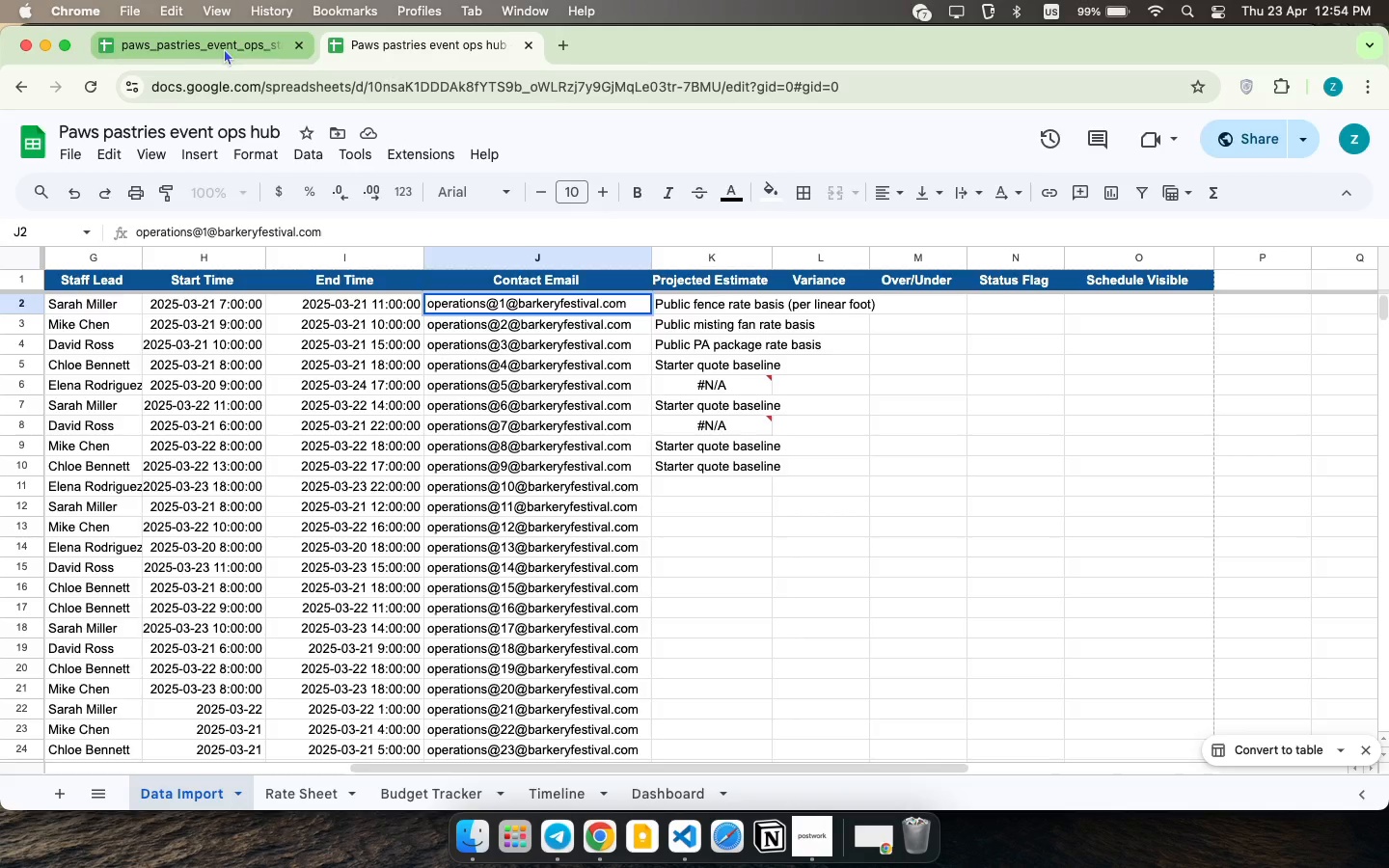 
double_click([224, 48])
 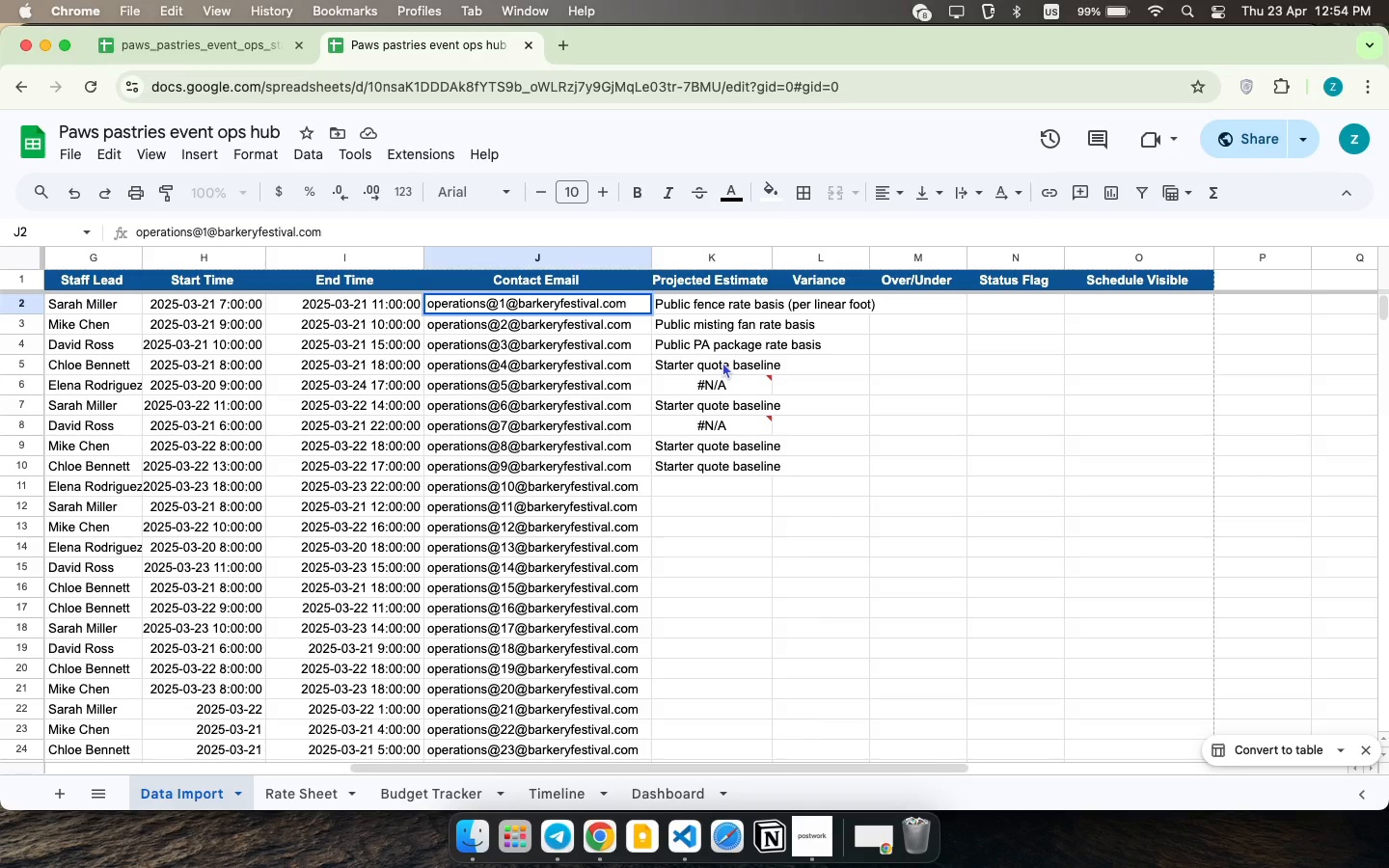 
wait(38.97)
 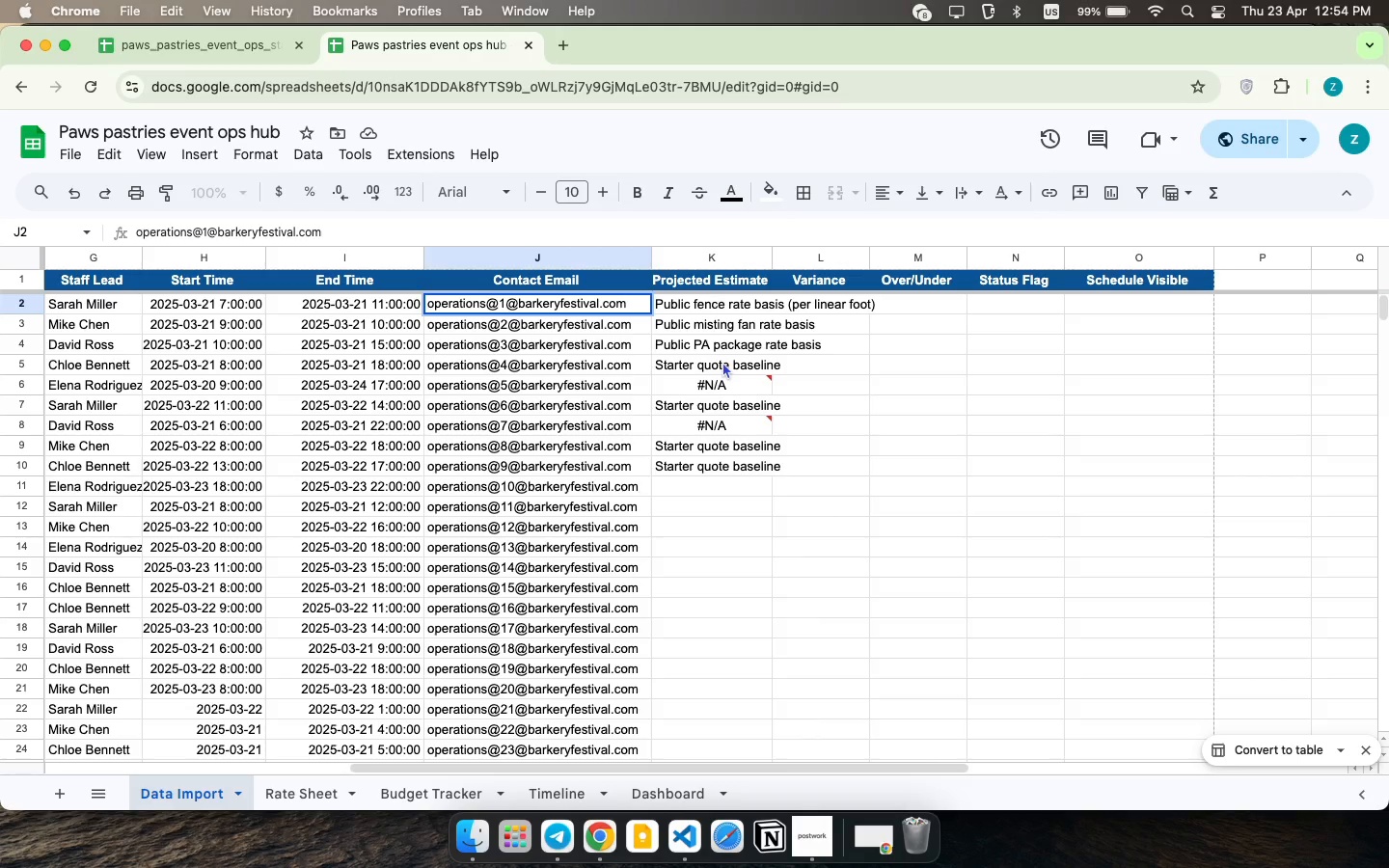 
left_click_drag(start_coordinate=[772, 472], to_coordinate=[739, 322])
 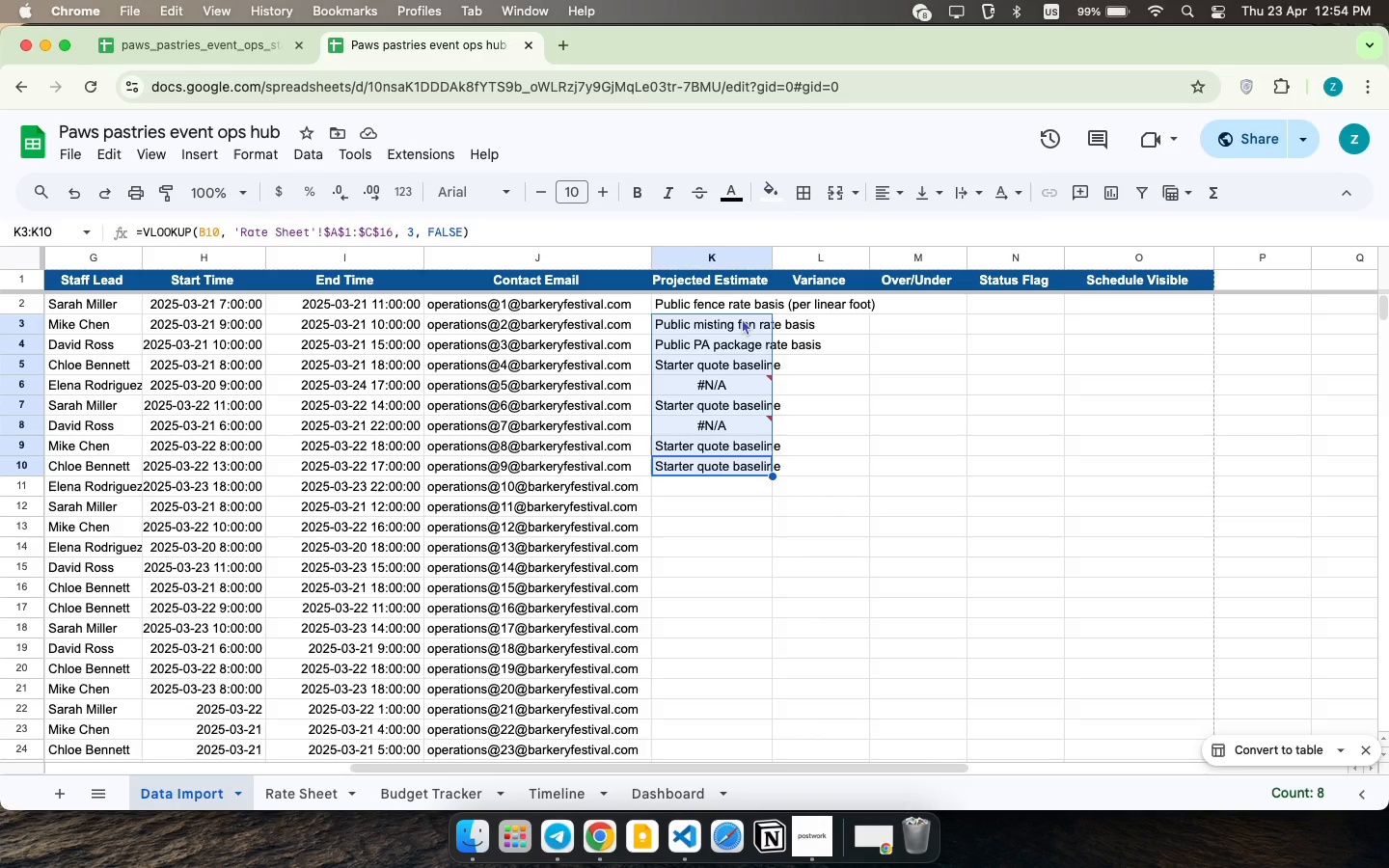 
key(Backspace)
 